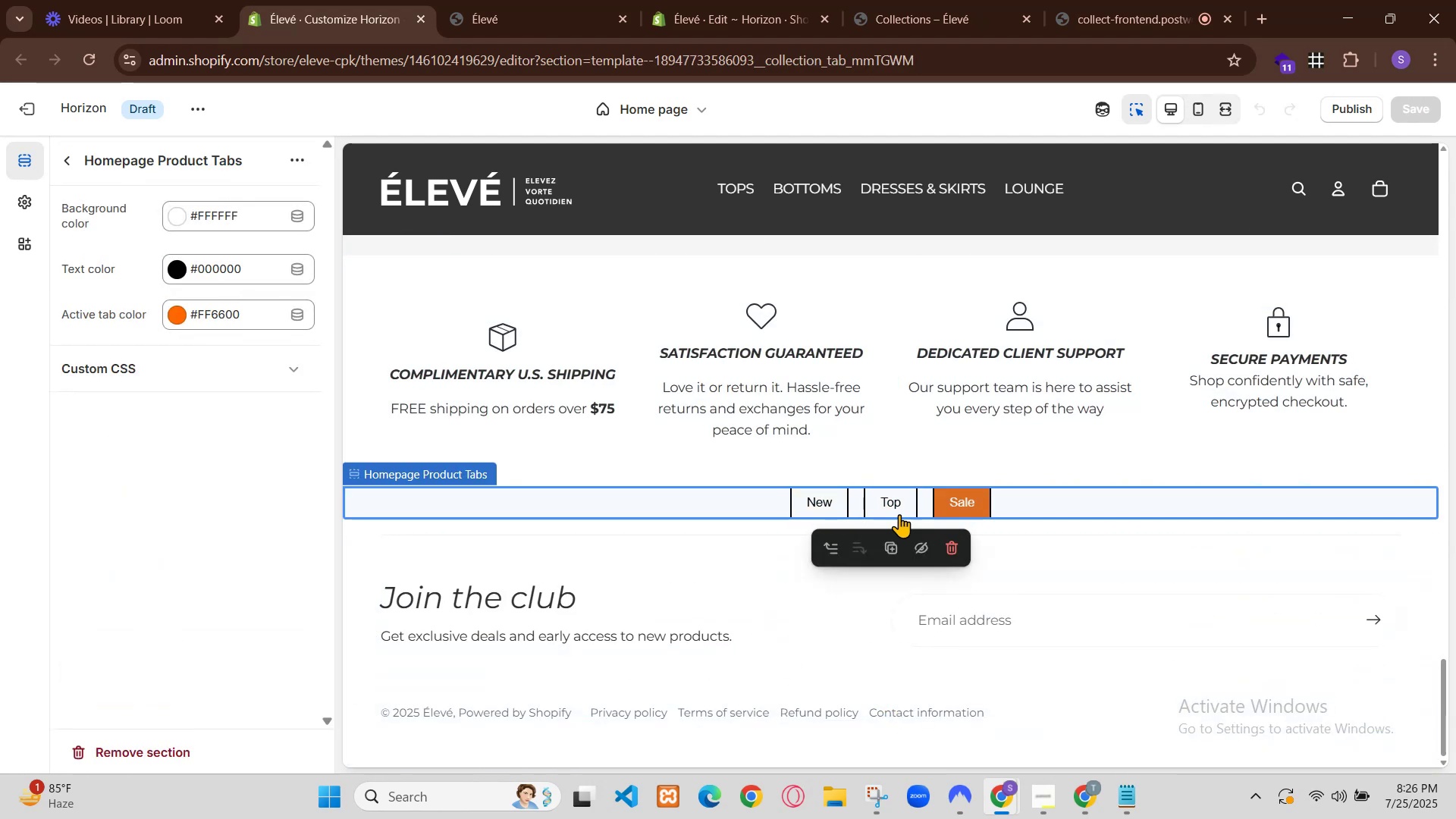 
left_click([881, 511])
 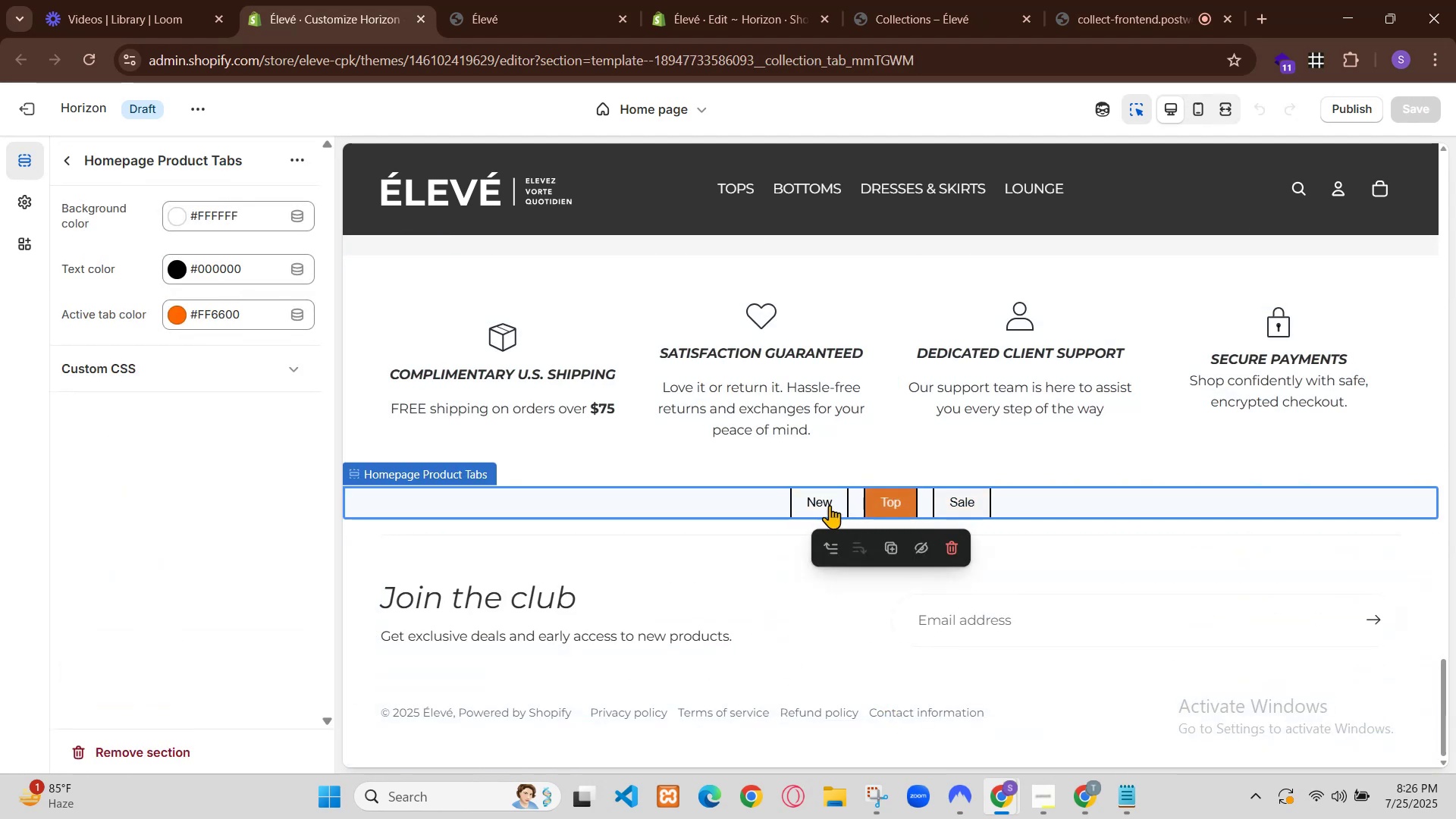 
left_click([819, 503])
 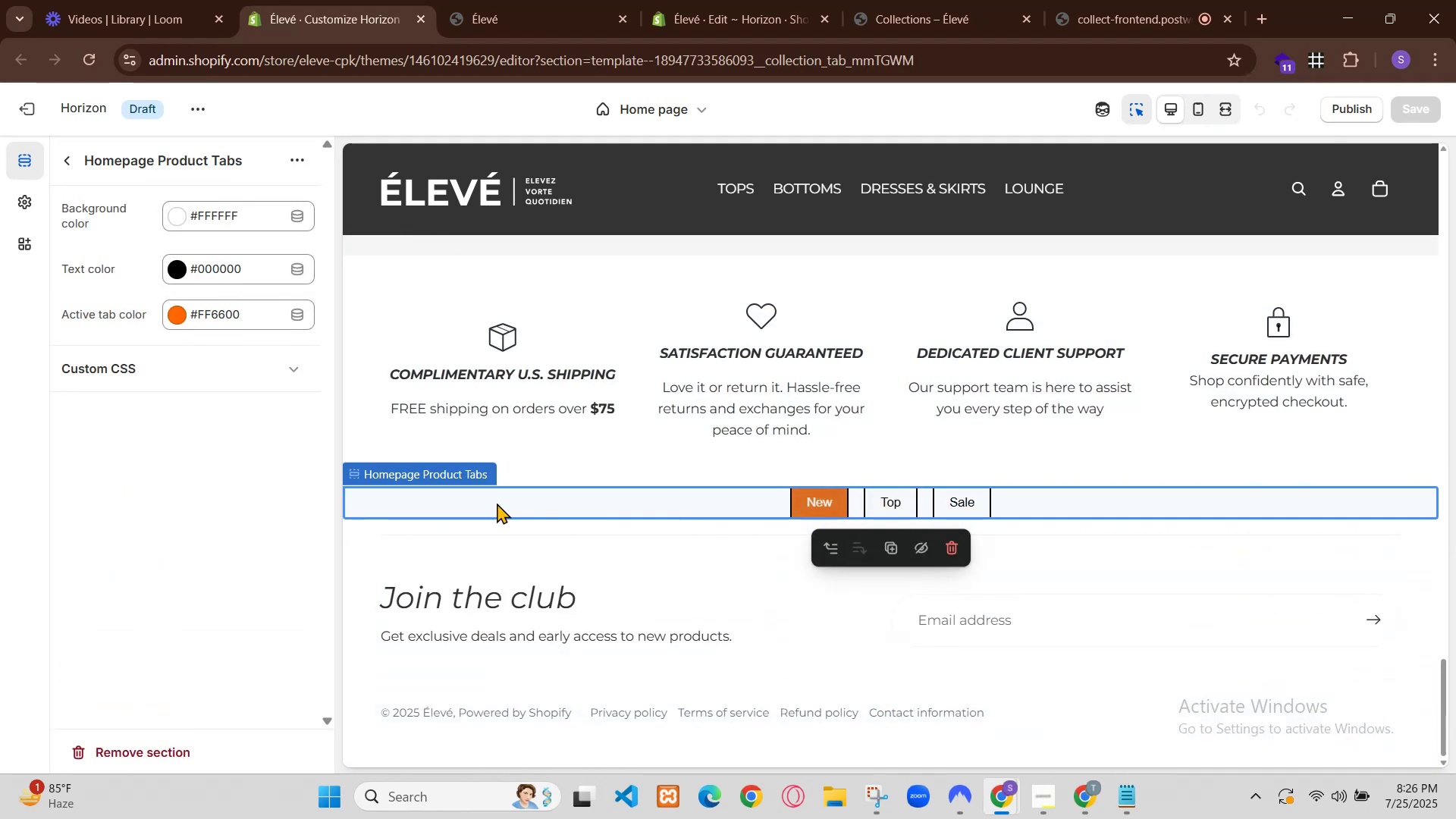 
scroll: coordinate [259, 469], scroll_direction: up, amount: 2.0
 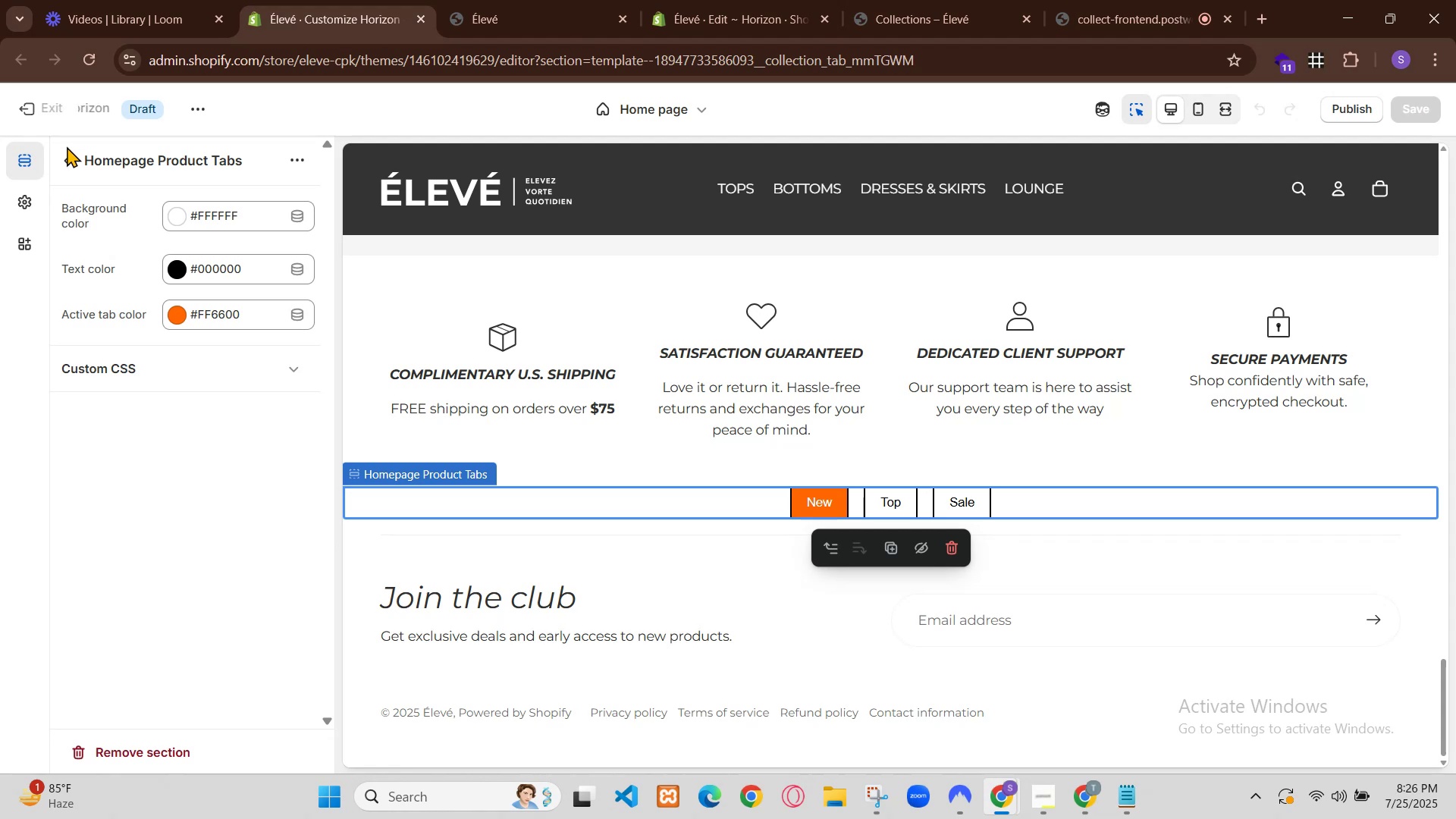 
left_click([64, 158])
 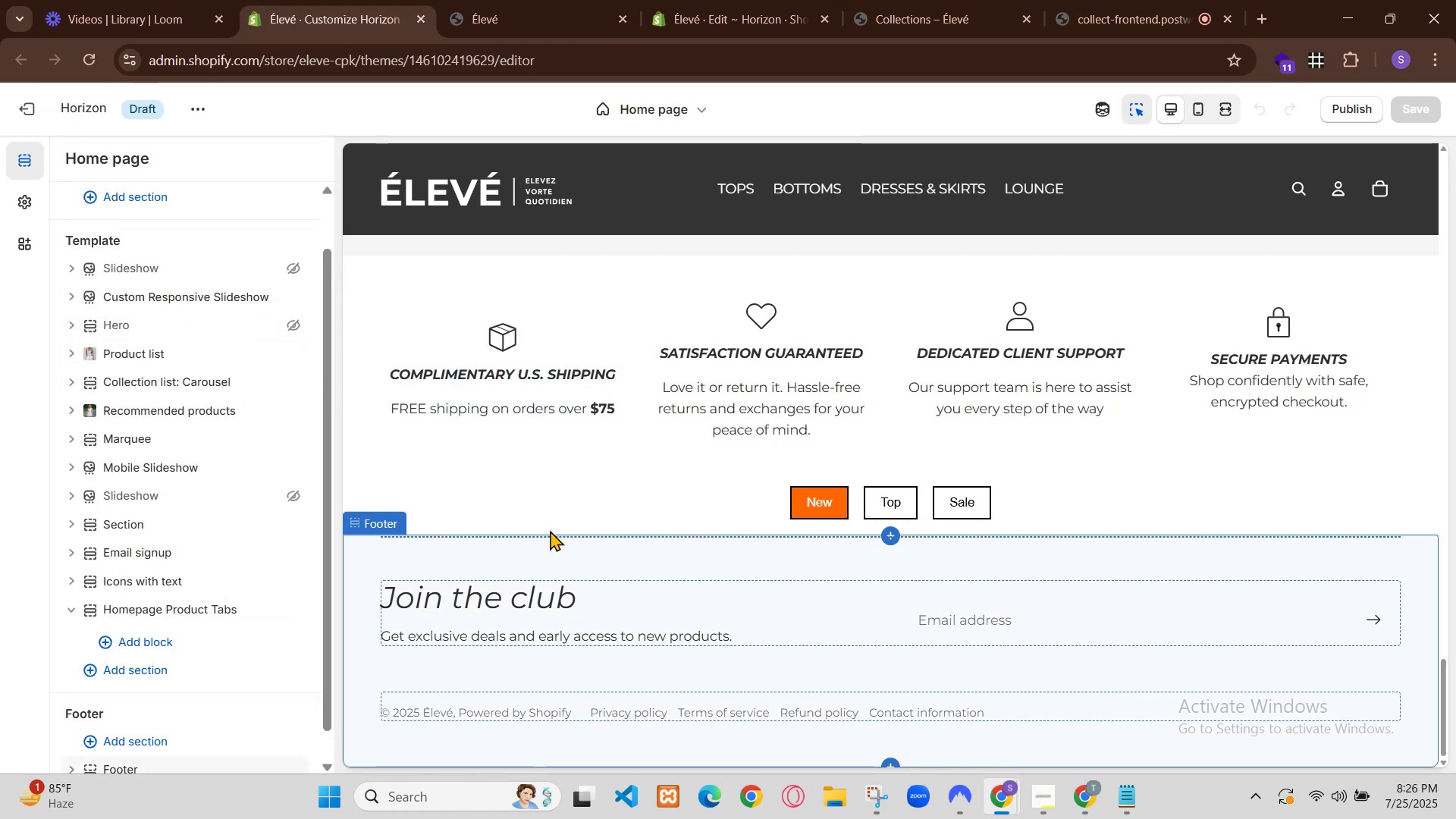 
mouse_move([31, 163])
 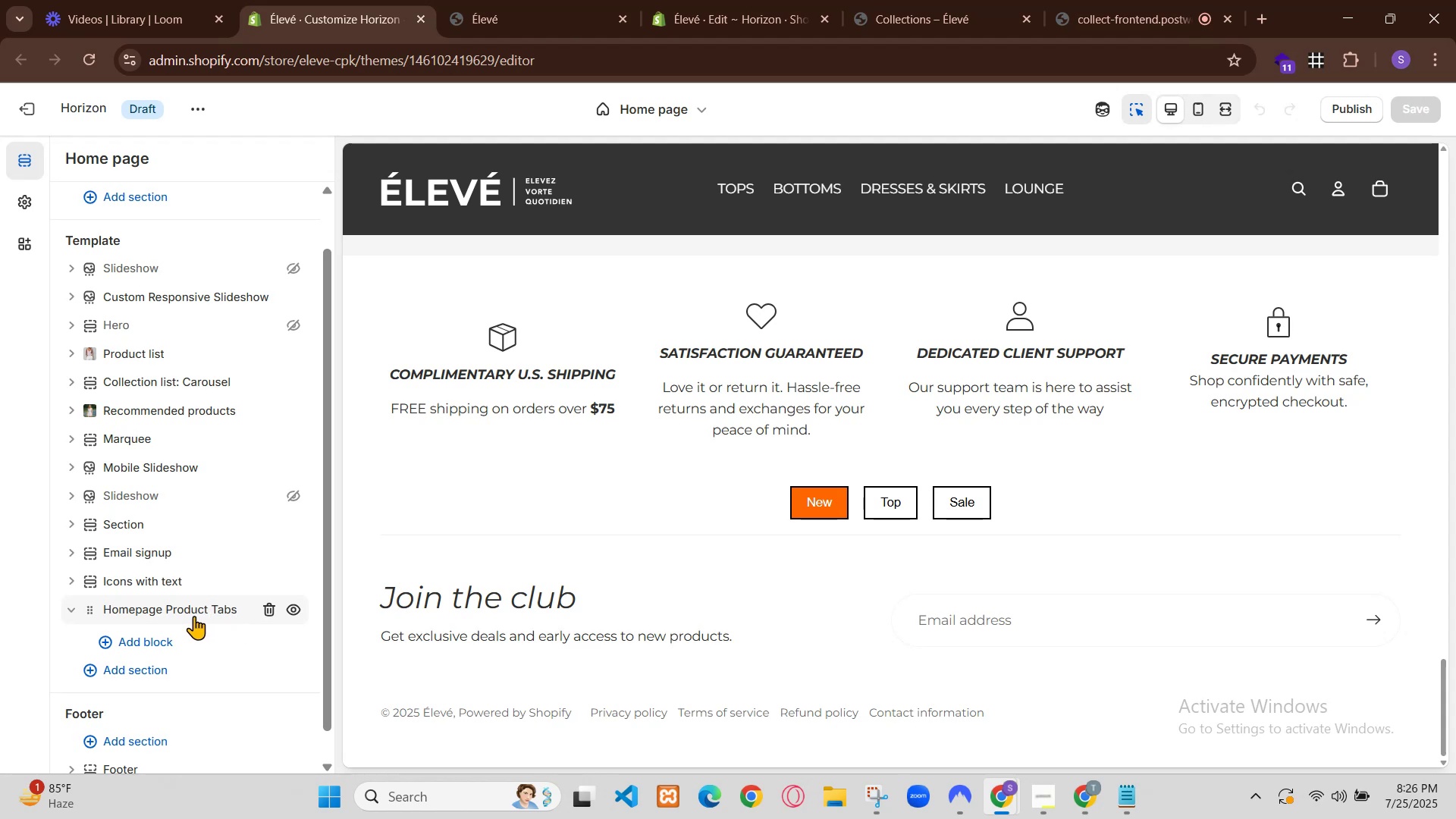 
wait(6.53)
 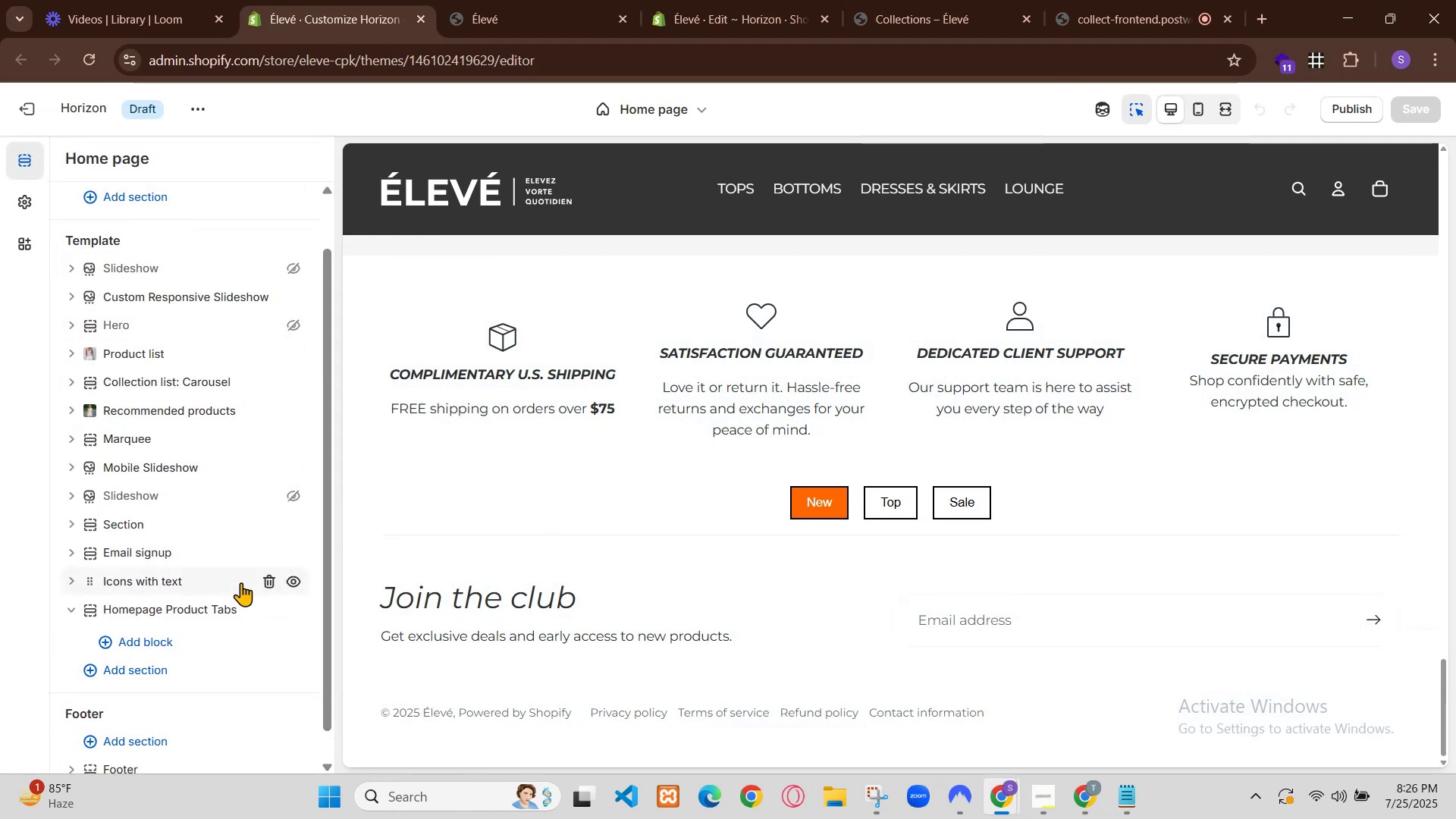 
left_click([145, 642])
 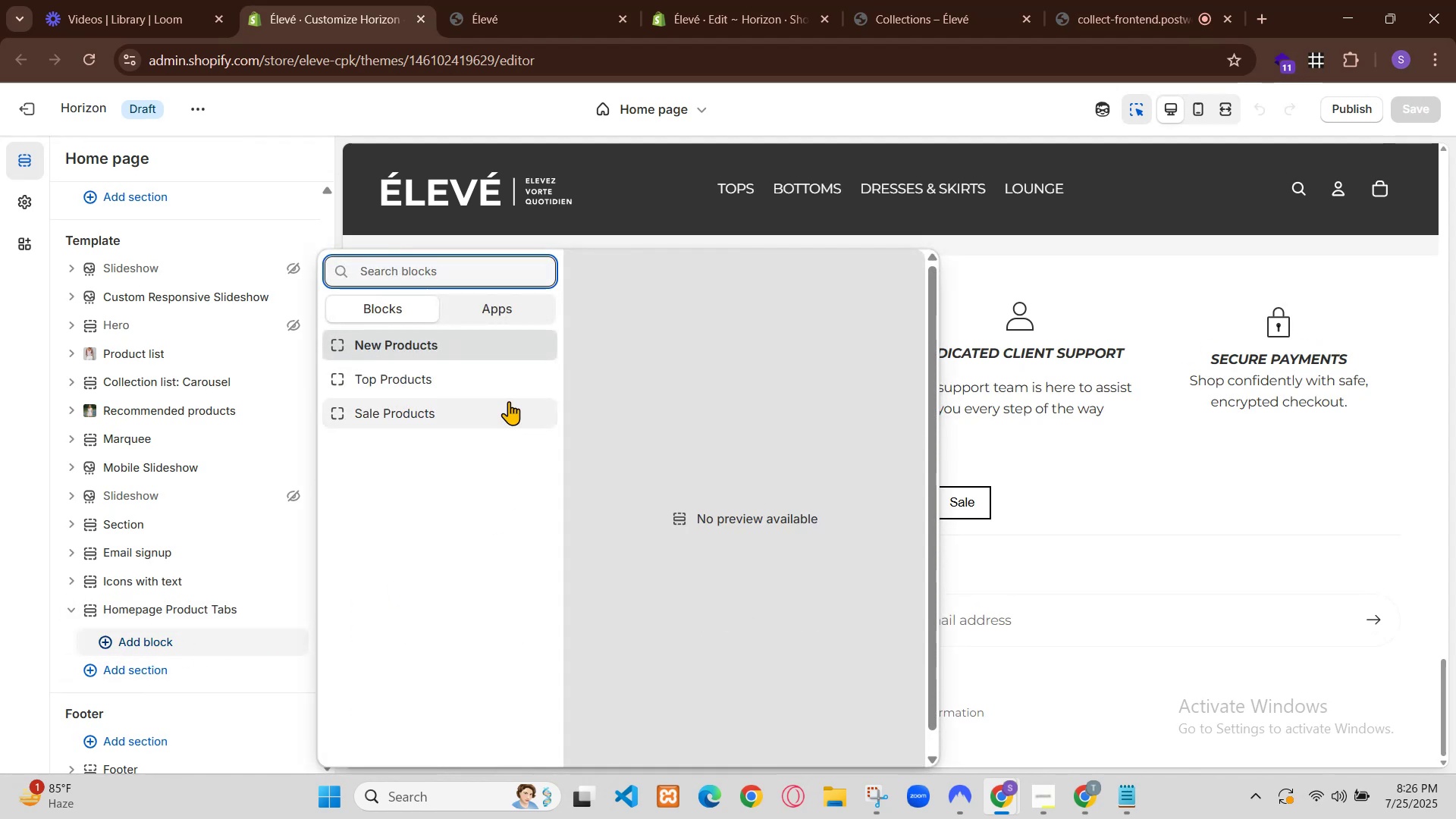 
left_click([425, 335])
 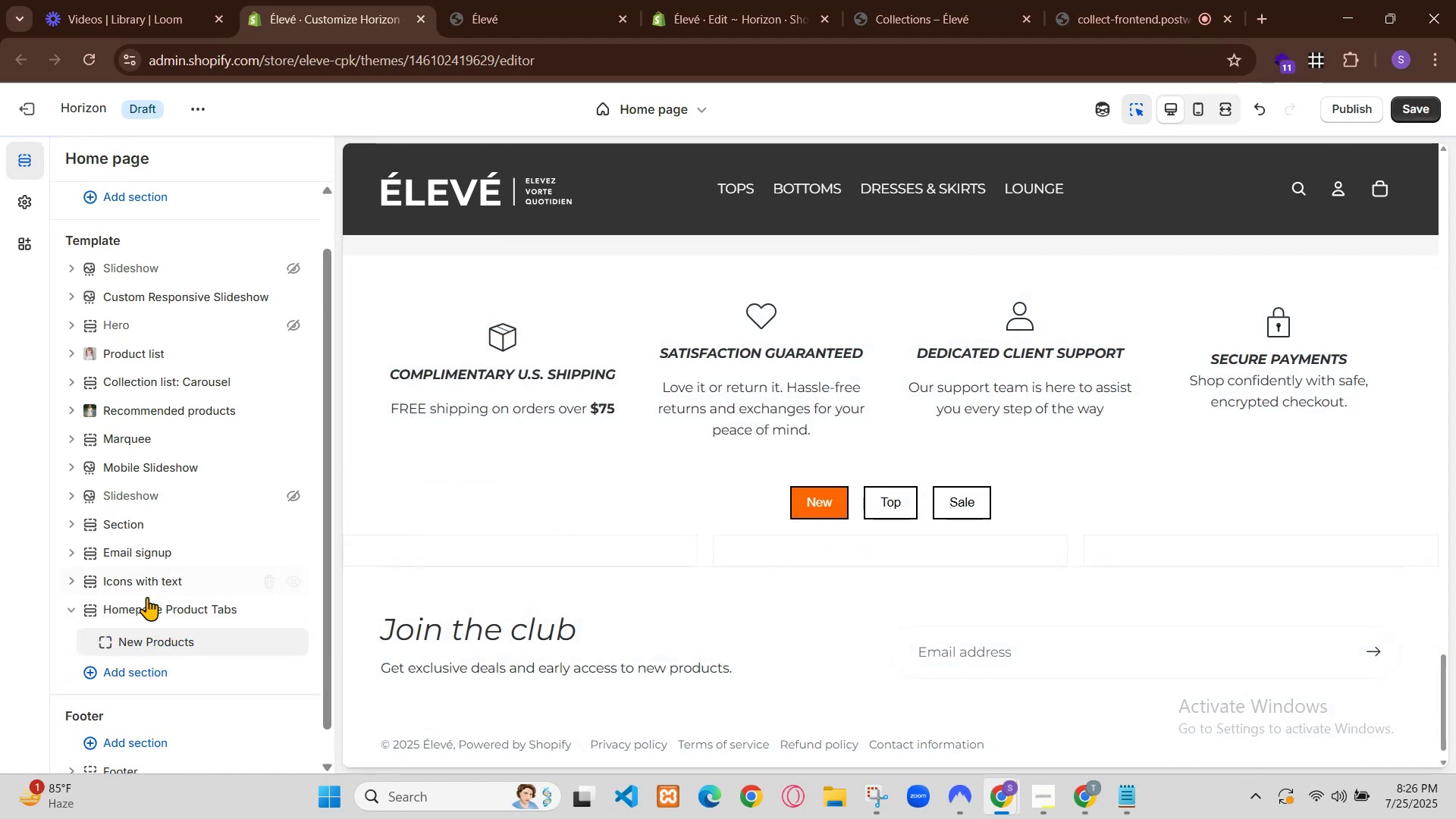 
left_click([155, 635])
 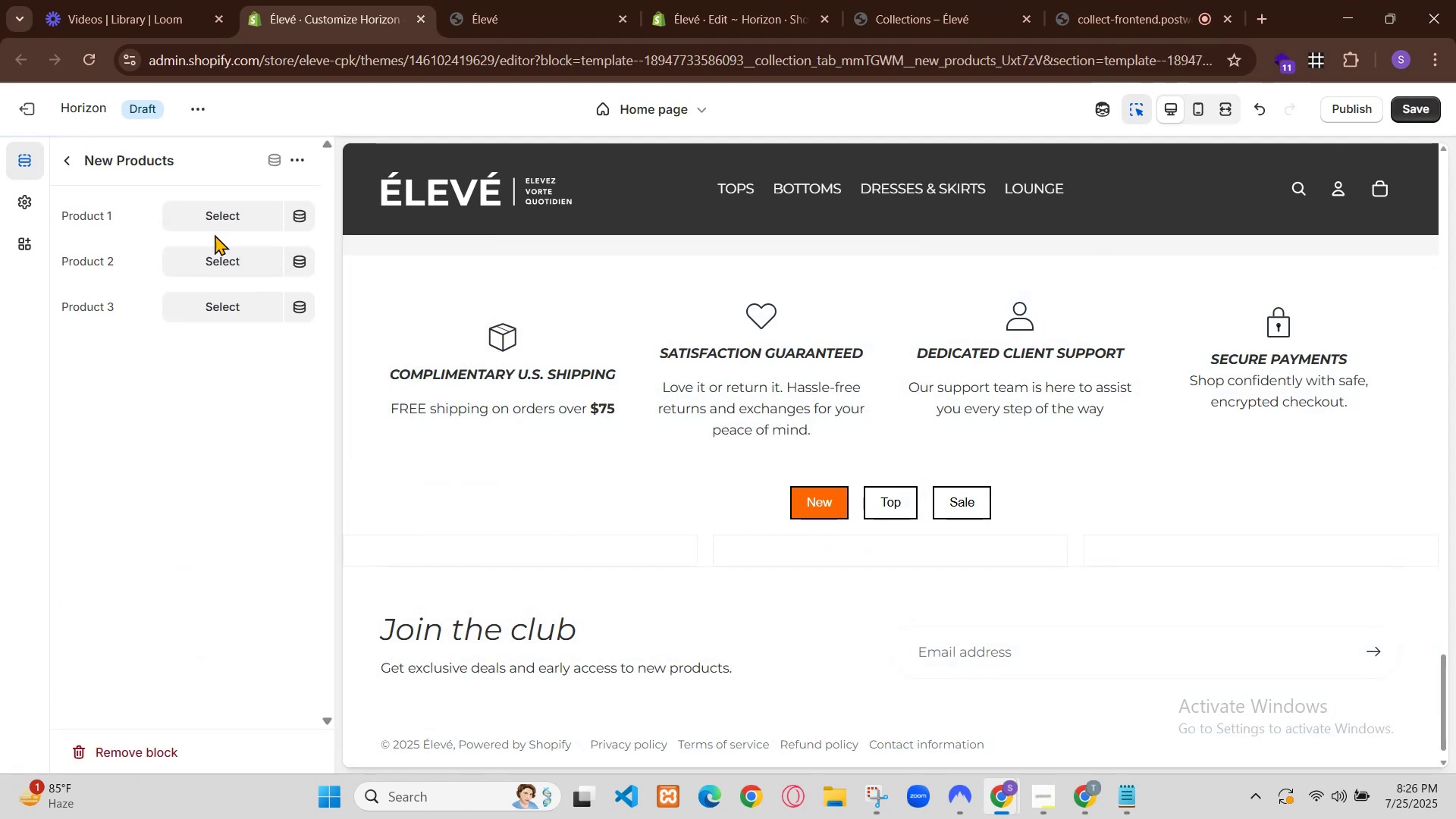 
left_click([217, 215])
 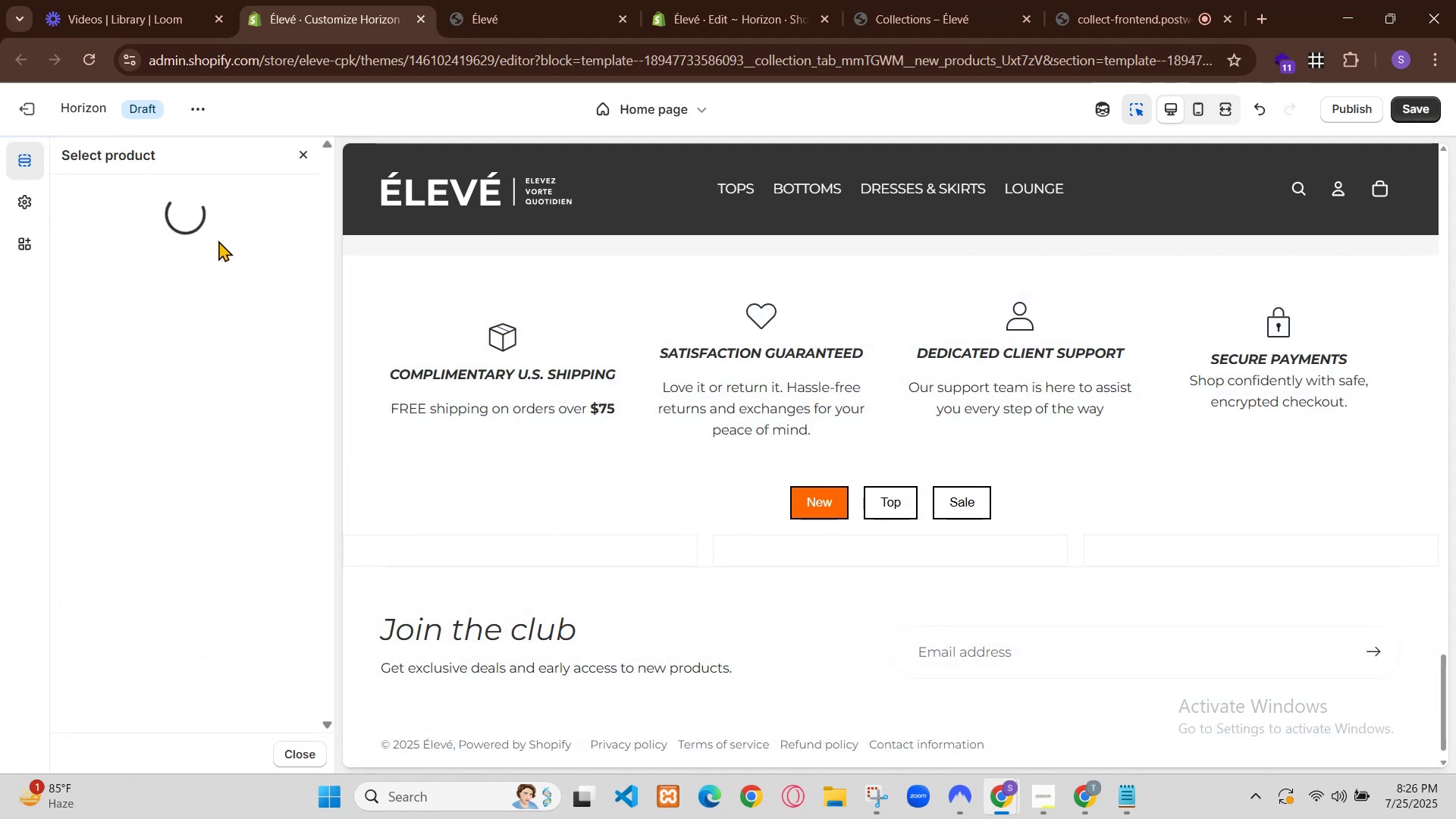 
mouse_move([171, 268])
 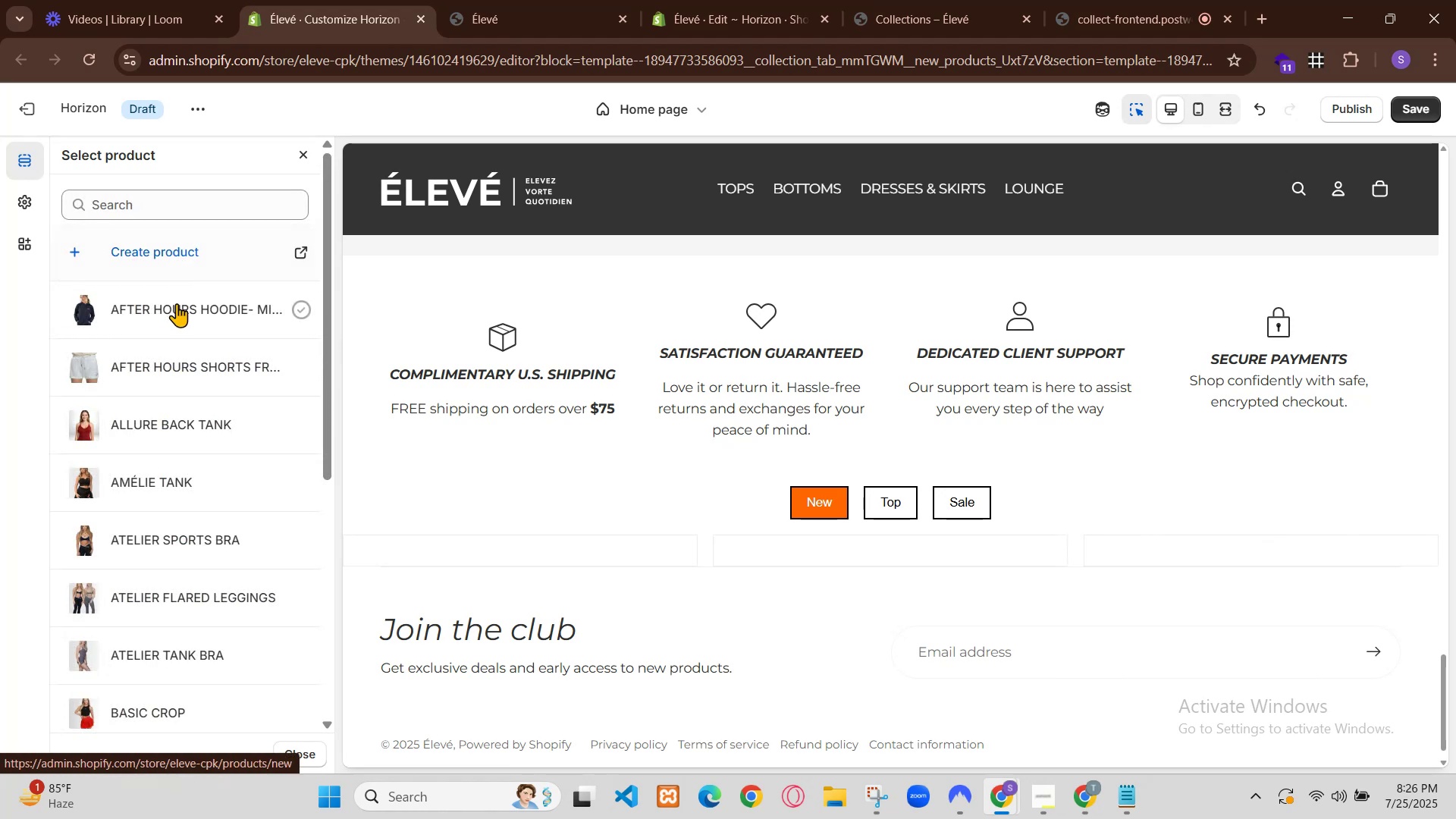 
left_click([177, 309])
 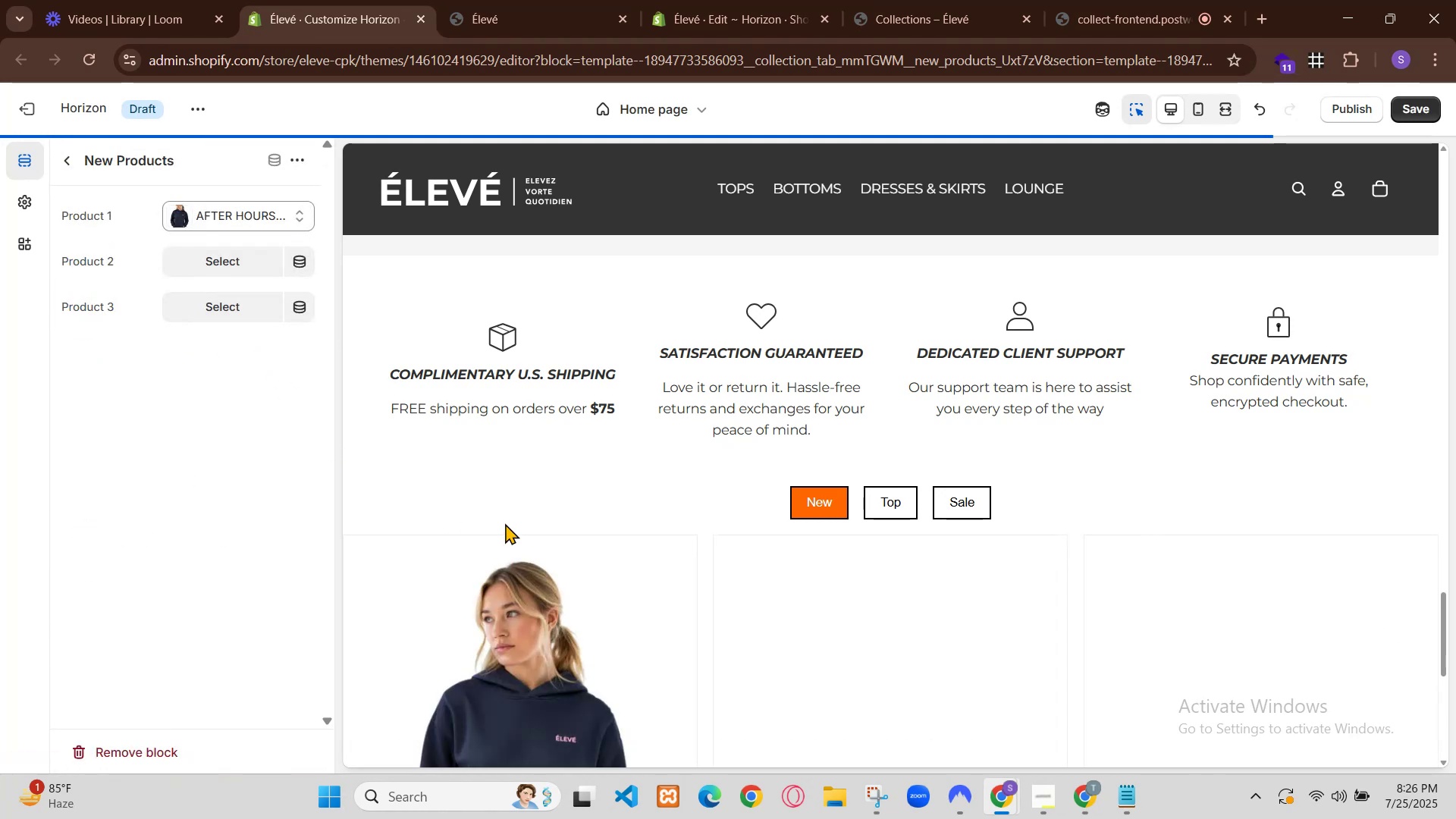 
scroll: coordinate [614, 535], scroll_direction: down, amount: 4.0
 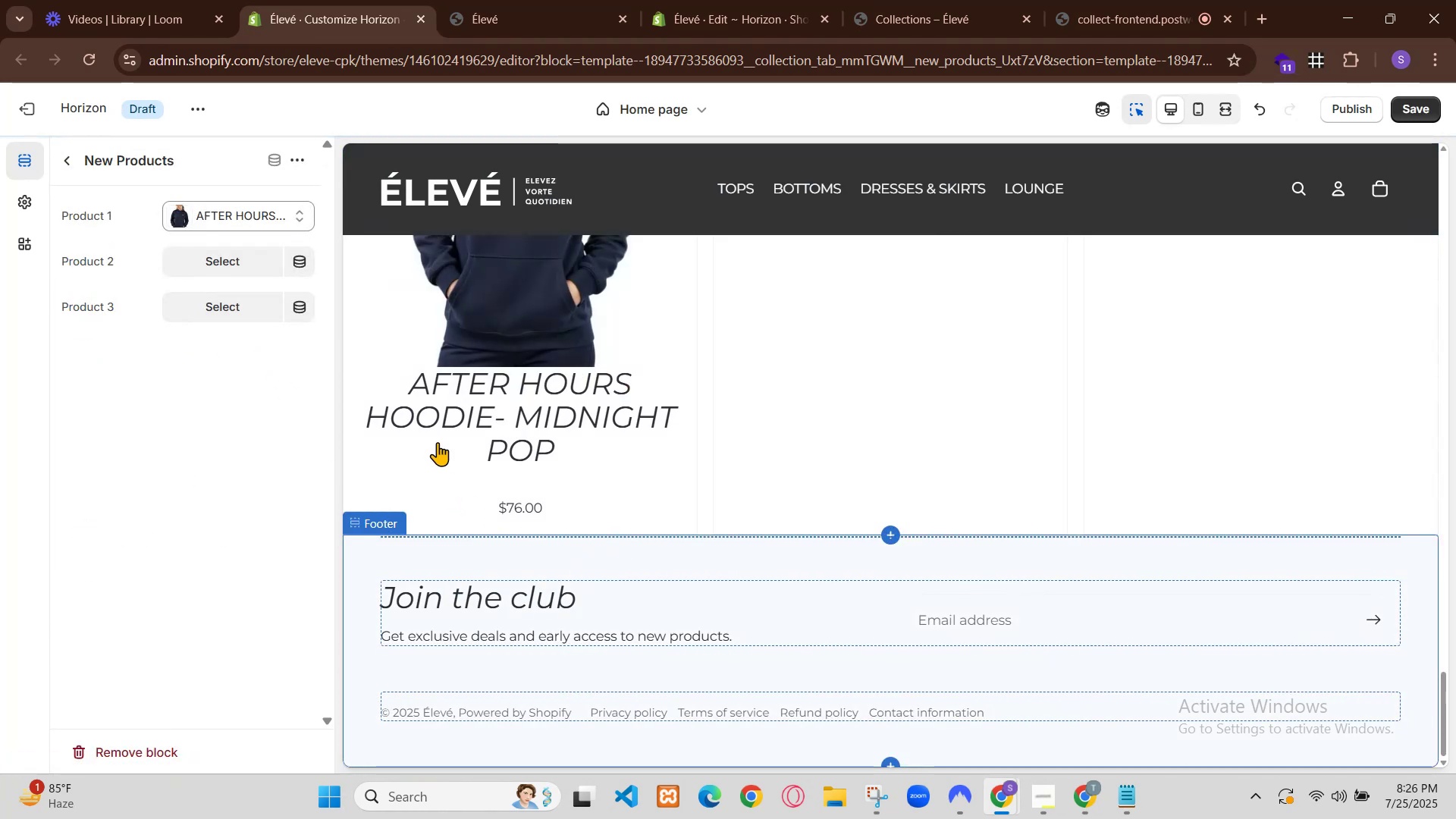 
scroll: coordinate [643, 476], scroll_direction: up, amount: 2.0
 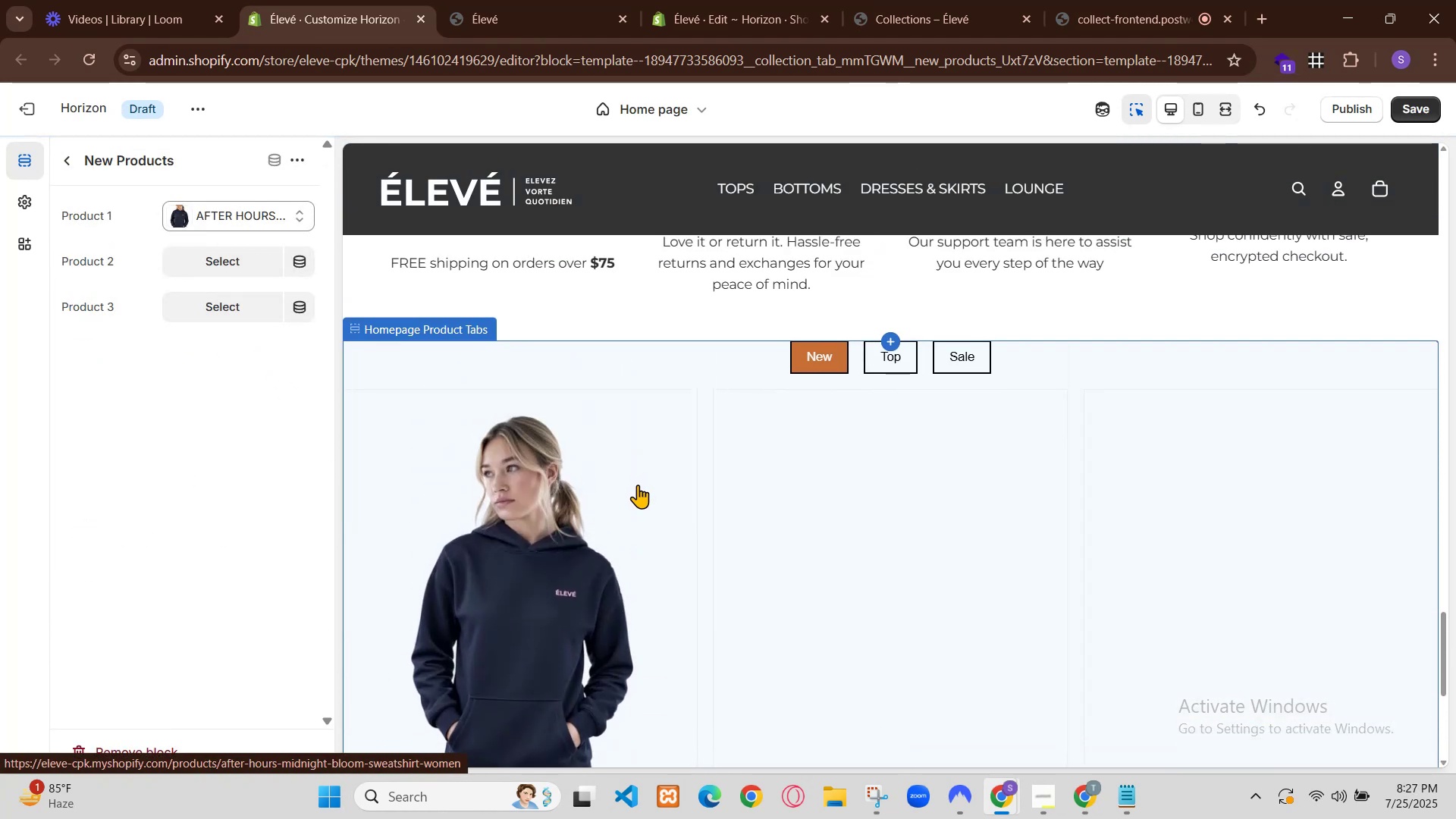 
scroll: coordinate [635, 487], scroll_direction: down, amount: 1.0
 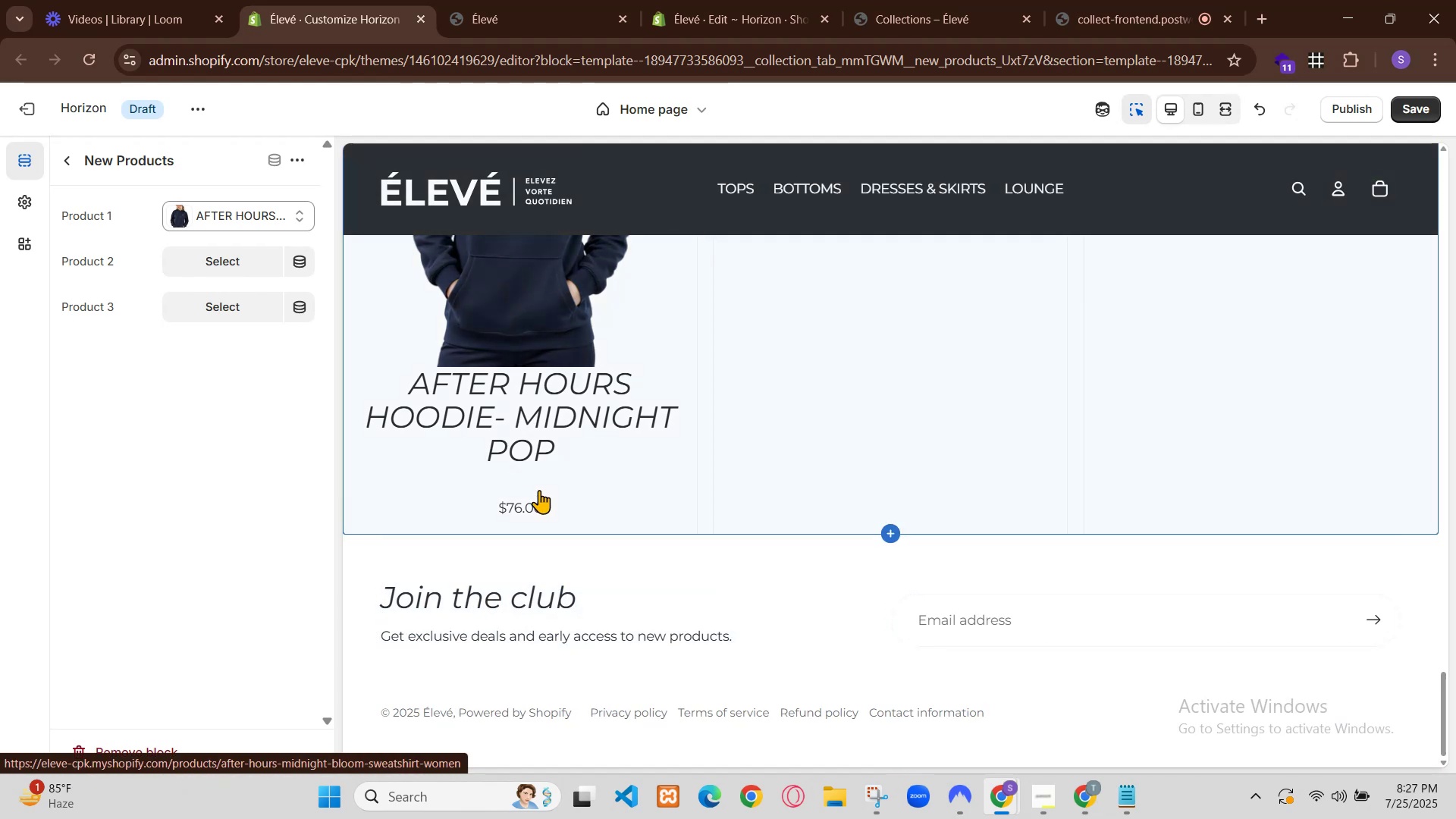 
wait(5.07)
 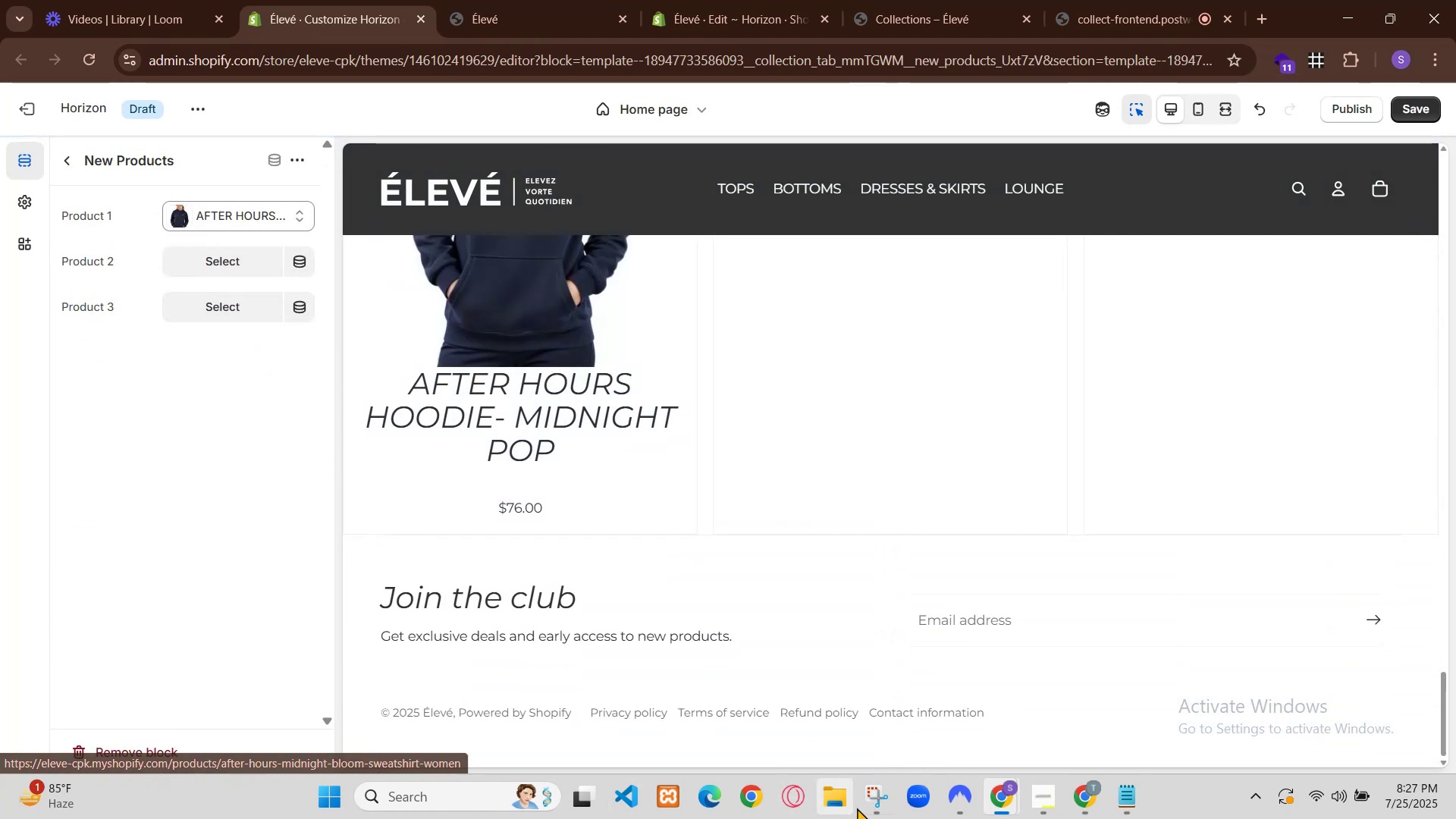 
left_click([202, 261])
 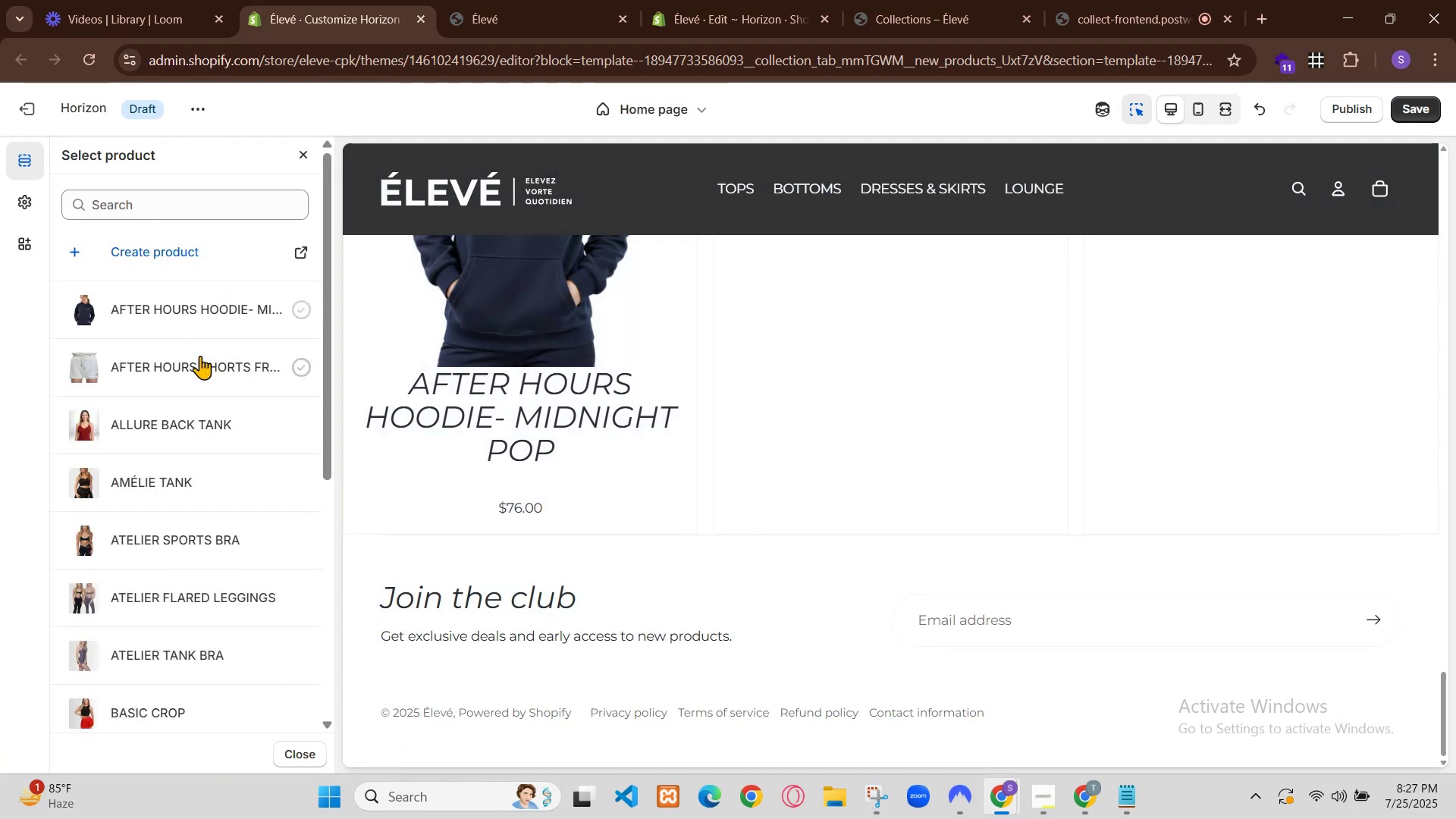 
left_click([206, 420])
 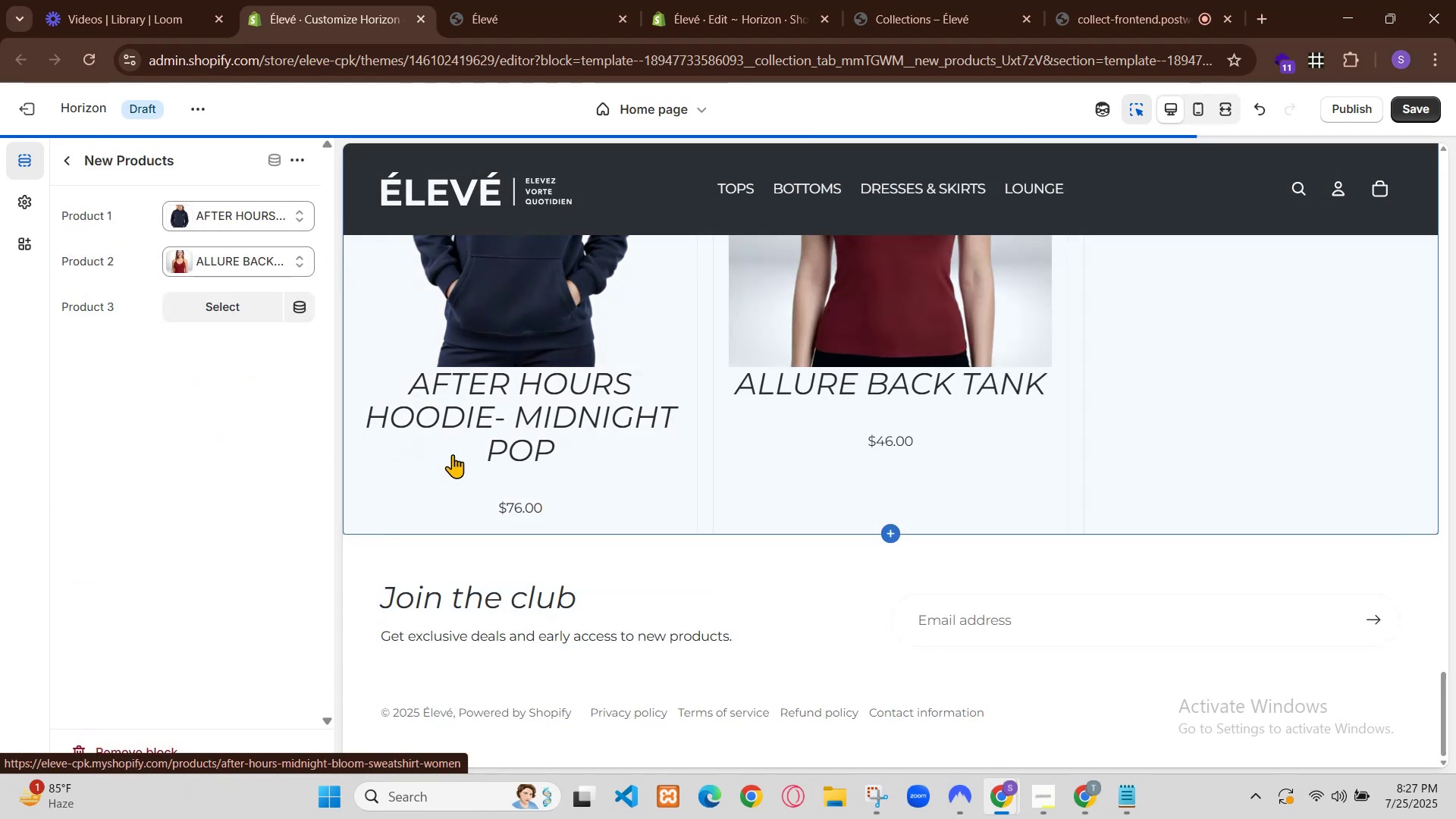 
scroll: coordinate [964, 507], scroll_direction: none, amount: 0.0
 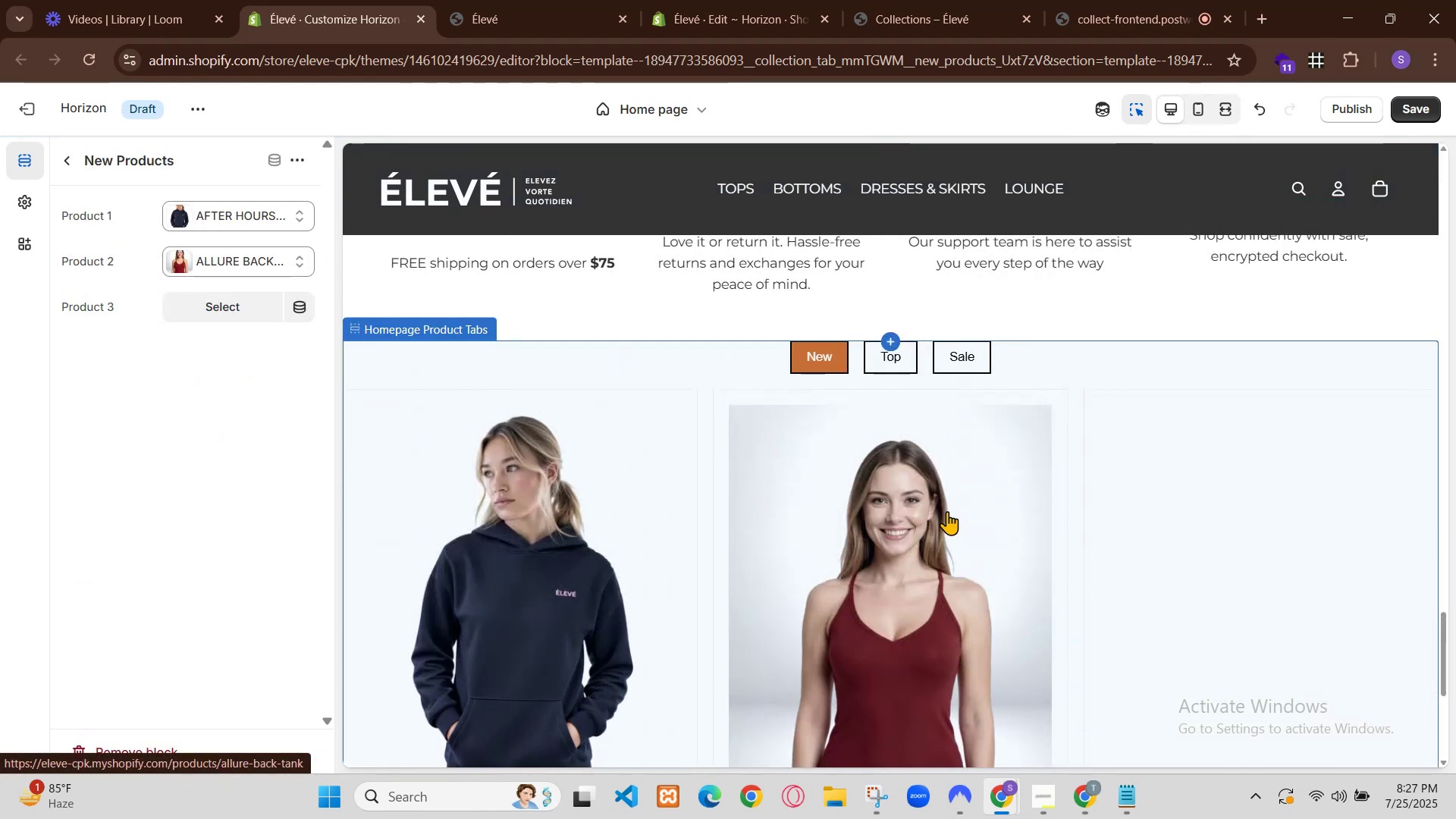 
scroll: coordinate [575, 730], scroll_direction: down, amount: 2.0
 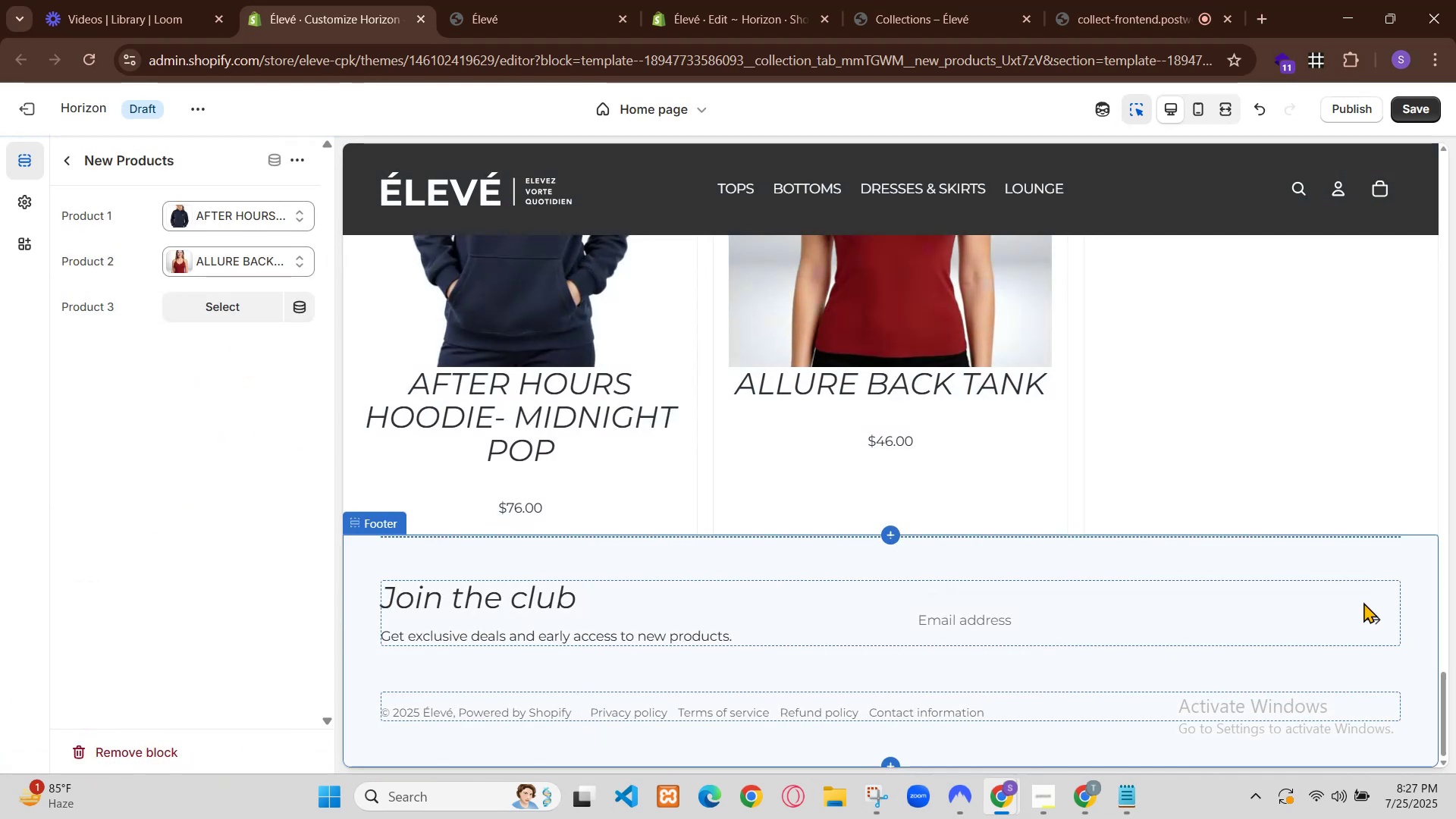 
scroll: coordinate [1236, 559], scroll_direction: up, amount: 2.0
 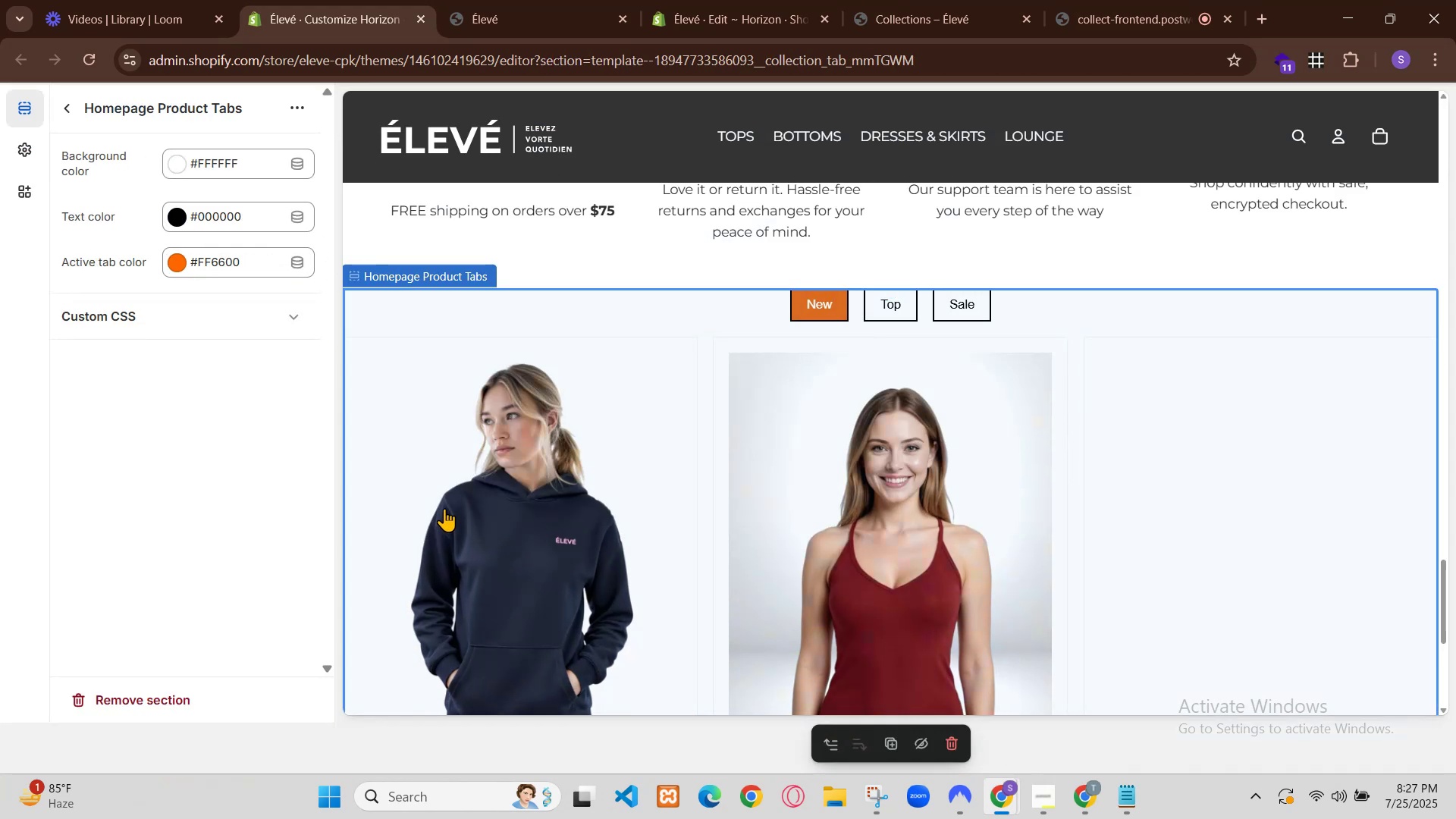 
wait(6.39)
 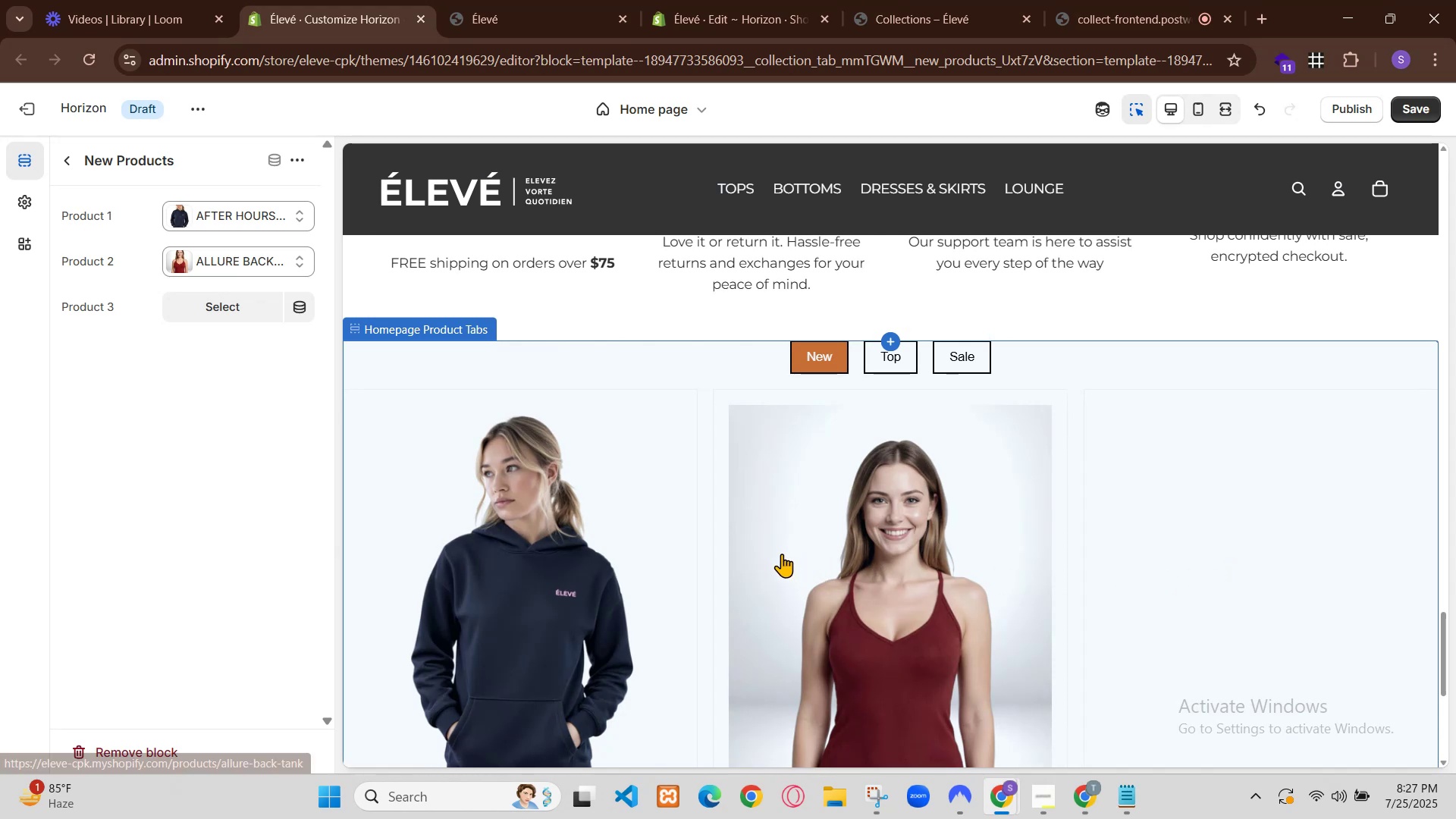 
left_click([75, 111])
 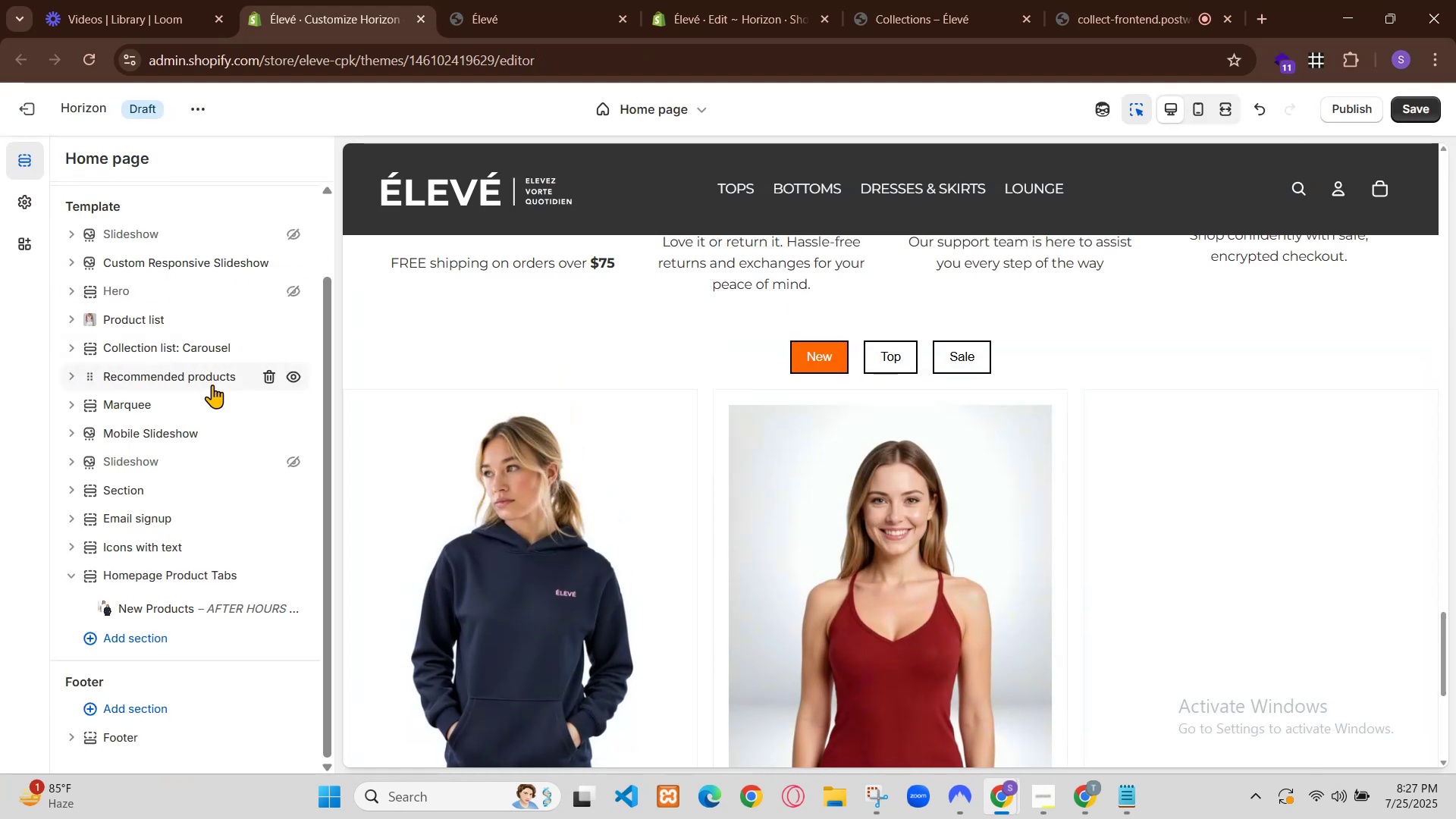 
mouse_move([238, 619])
 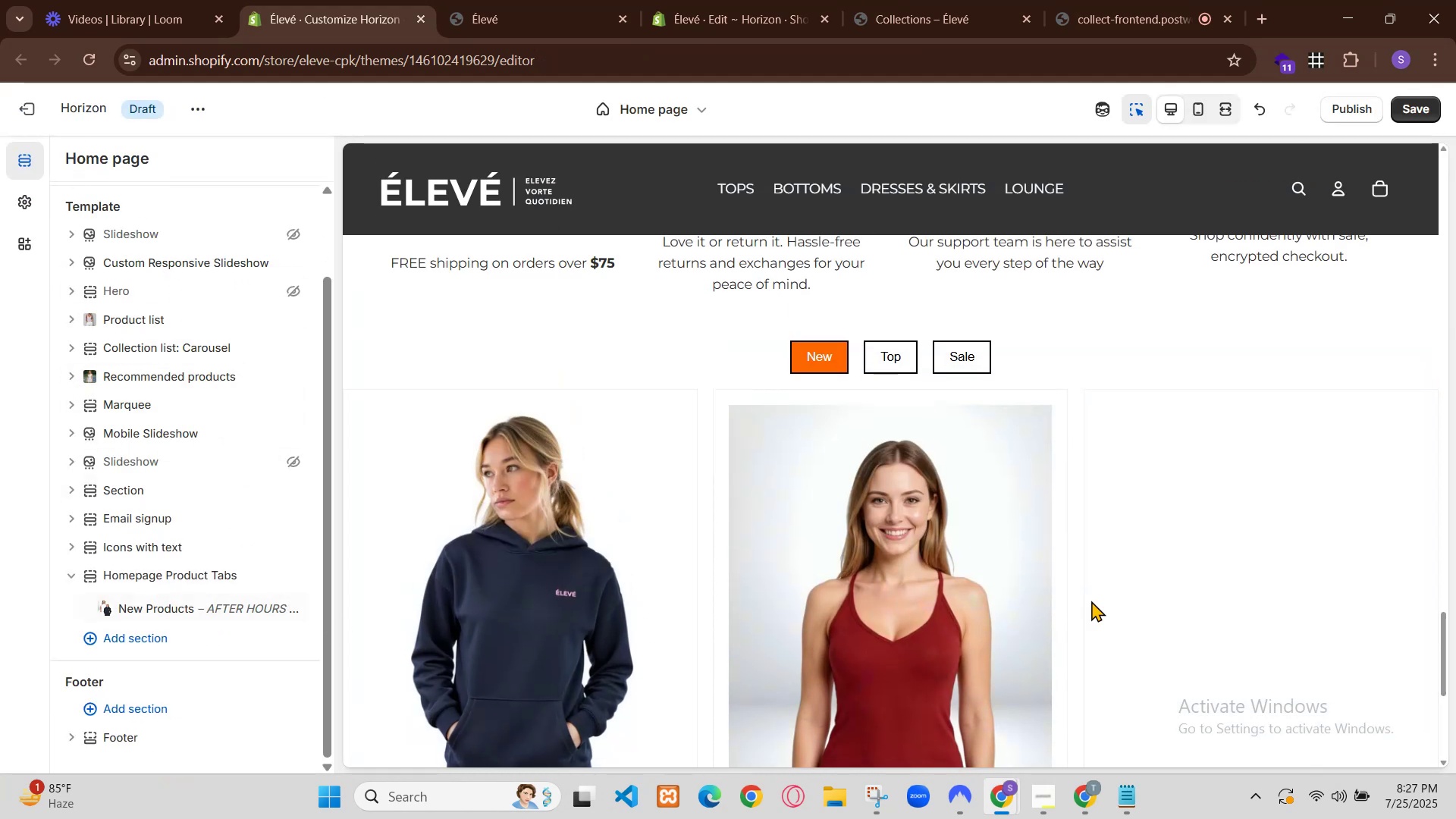 
scroll: coordinate [1229, 595], scroll_direction: down, amount: 1.0
 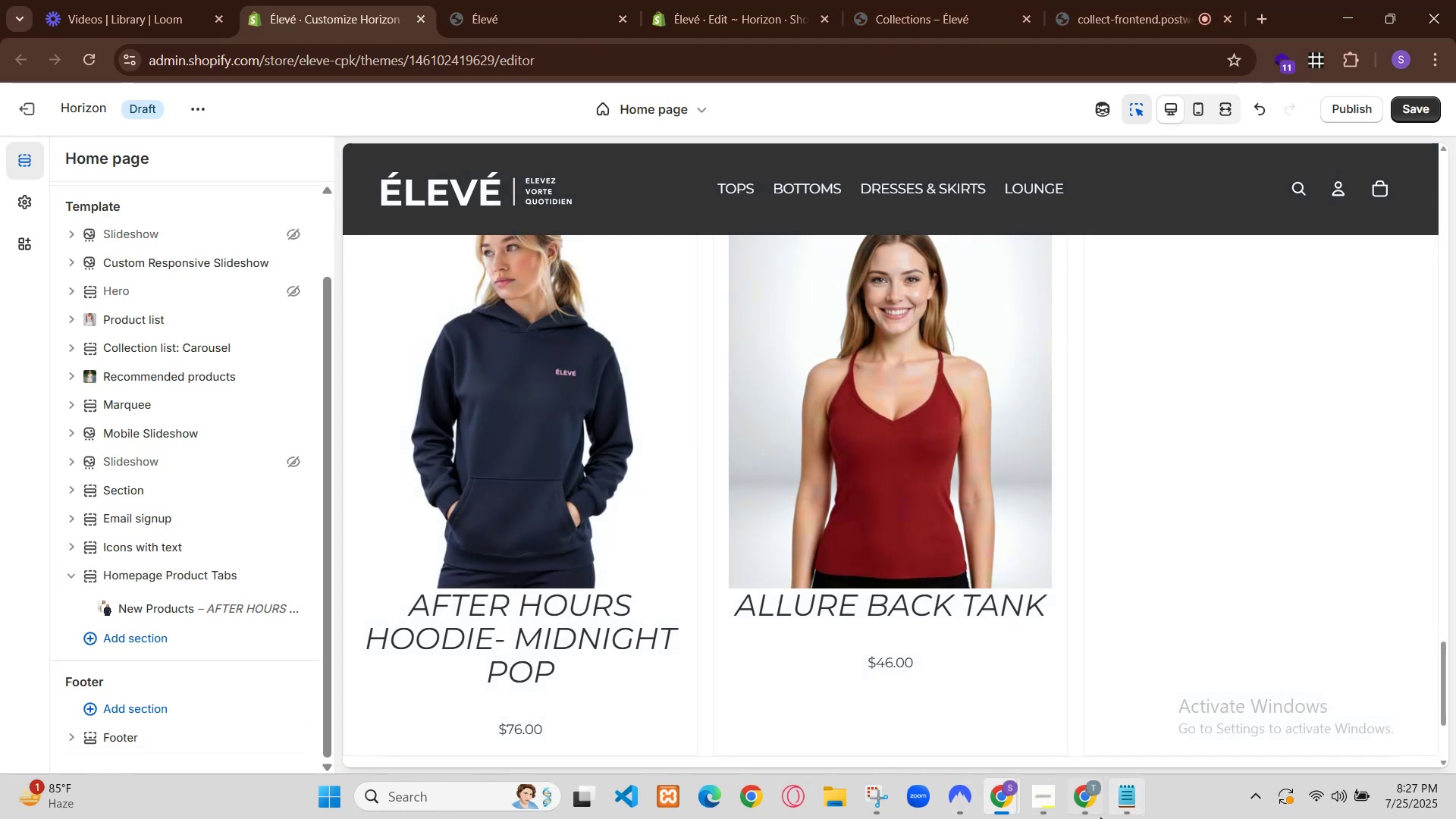 
wait(5.59)
 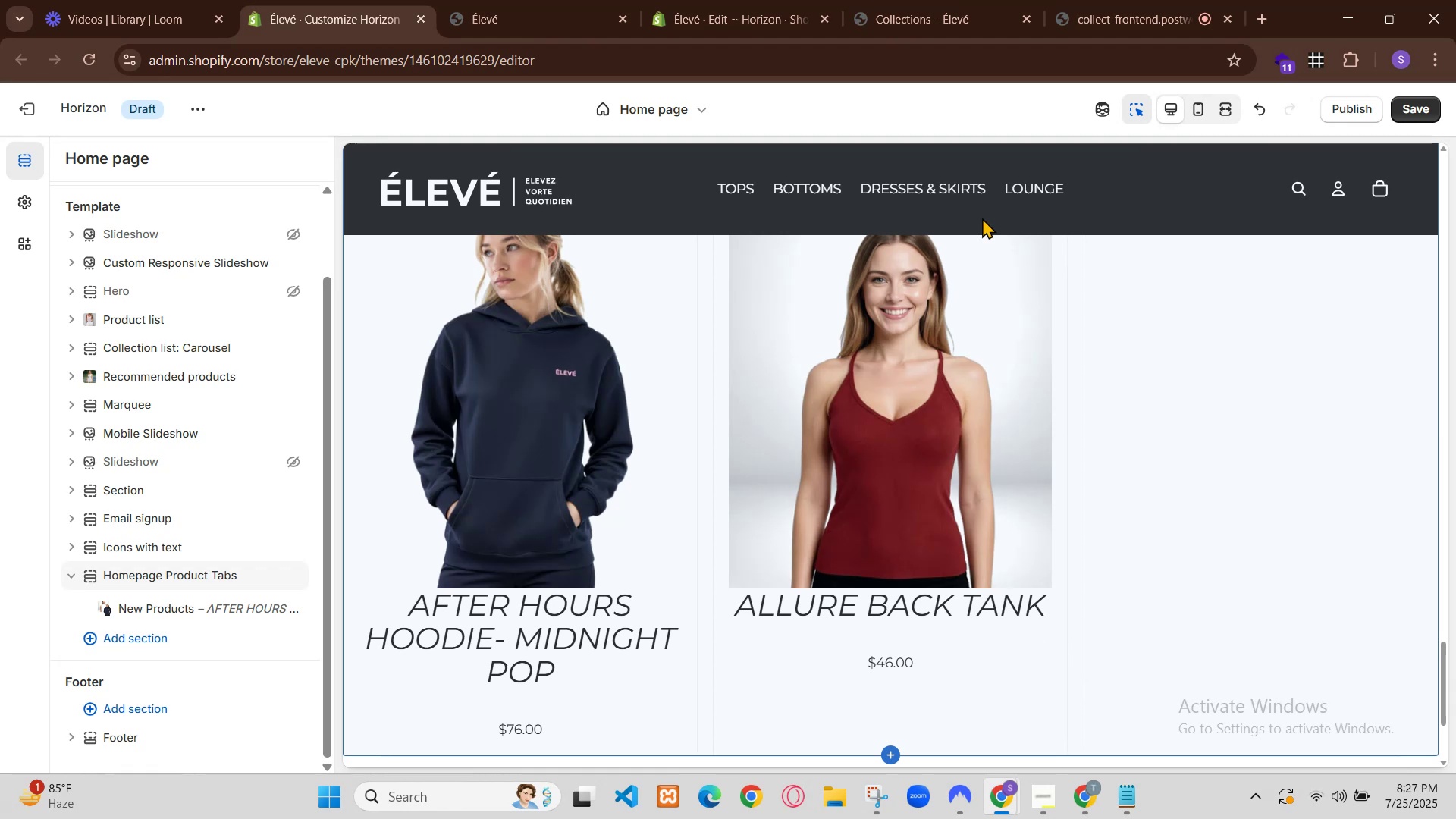 
left_click([1119, 792])
 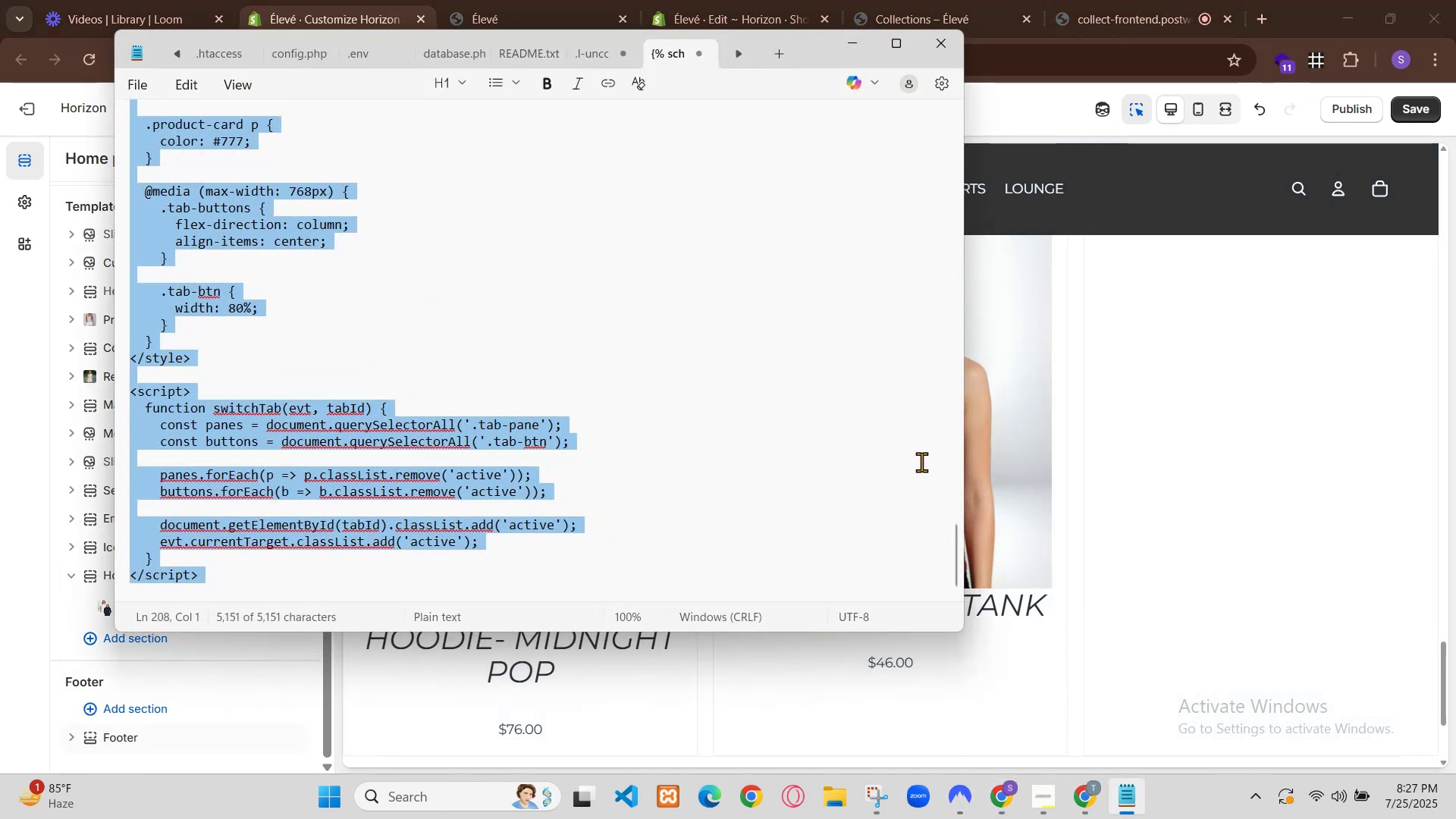 
left_click([774, 401])
 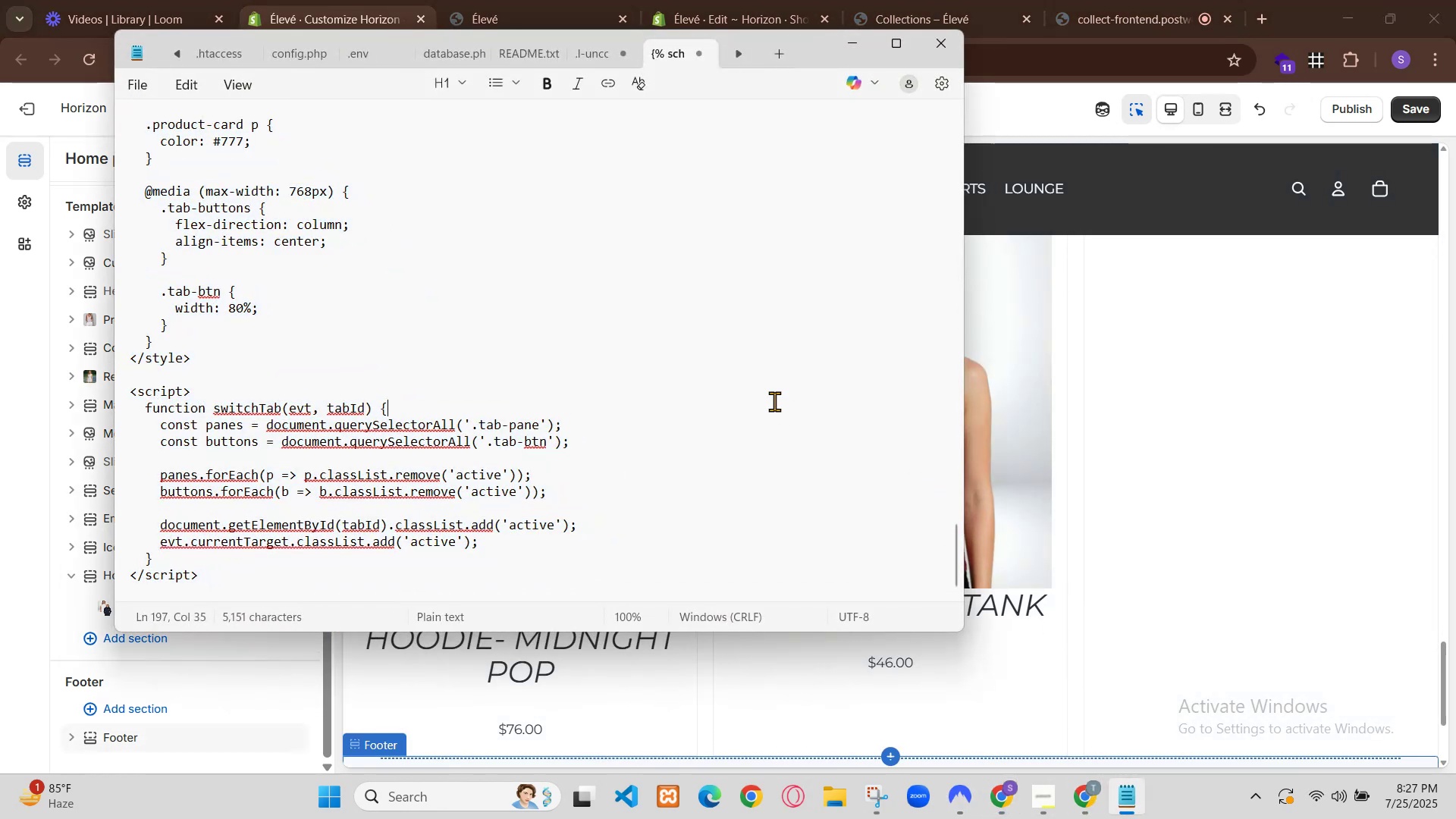 
key(Control+A)
 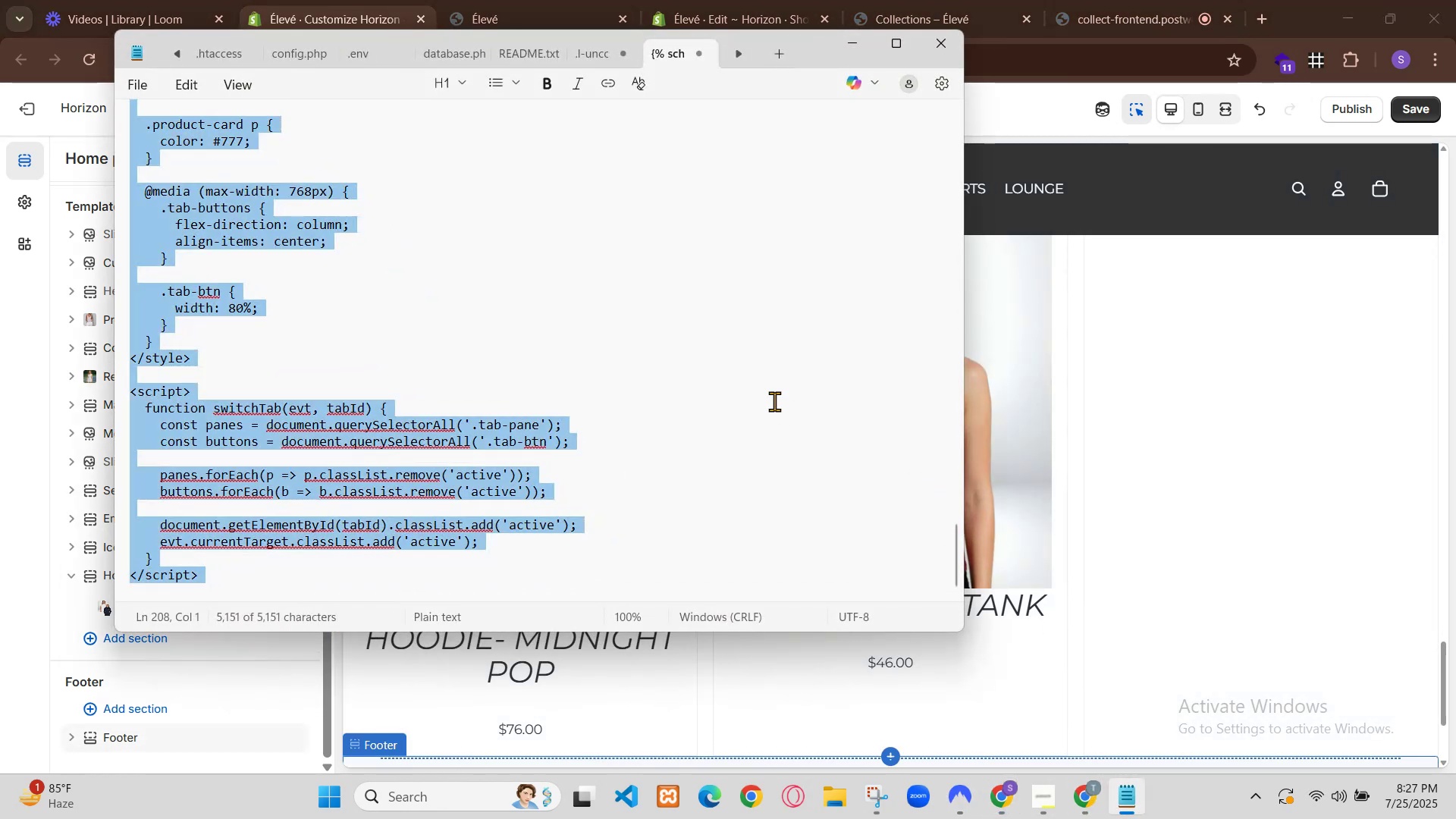 
key(Control+C)
 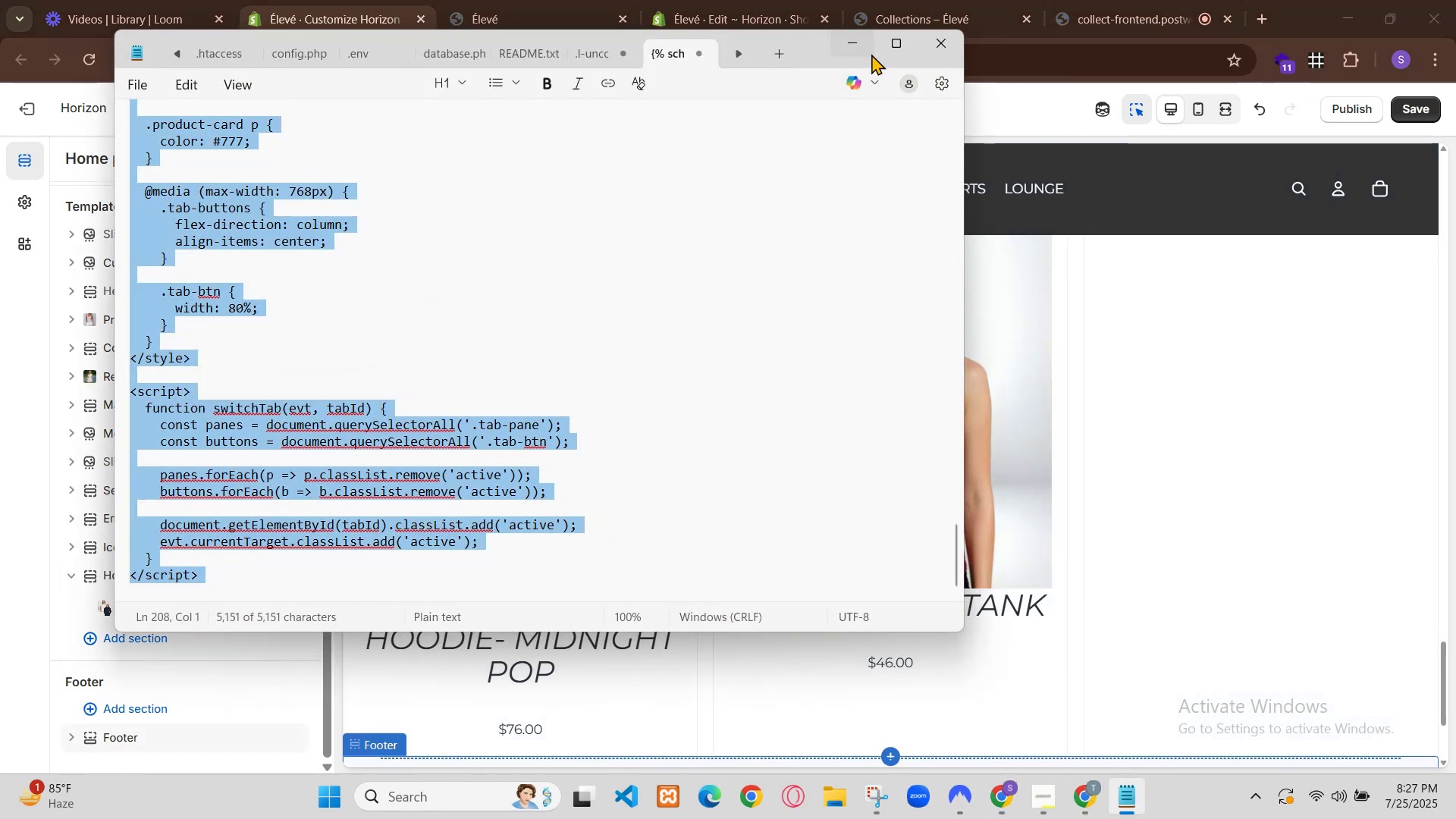 
left_click([871, 54])
 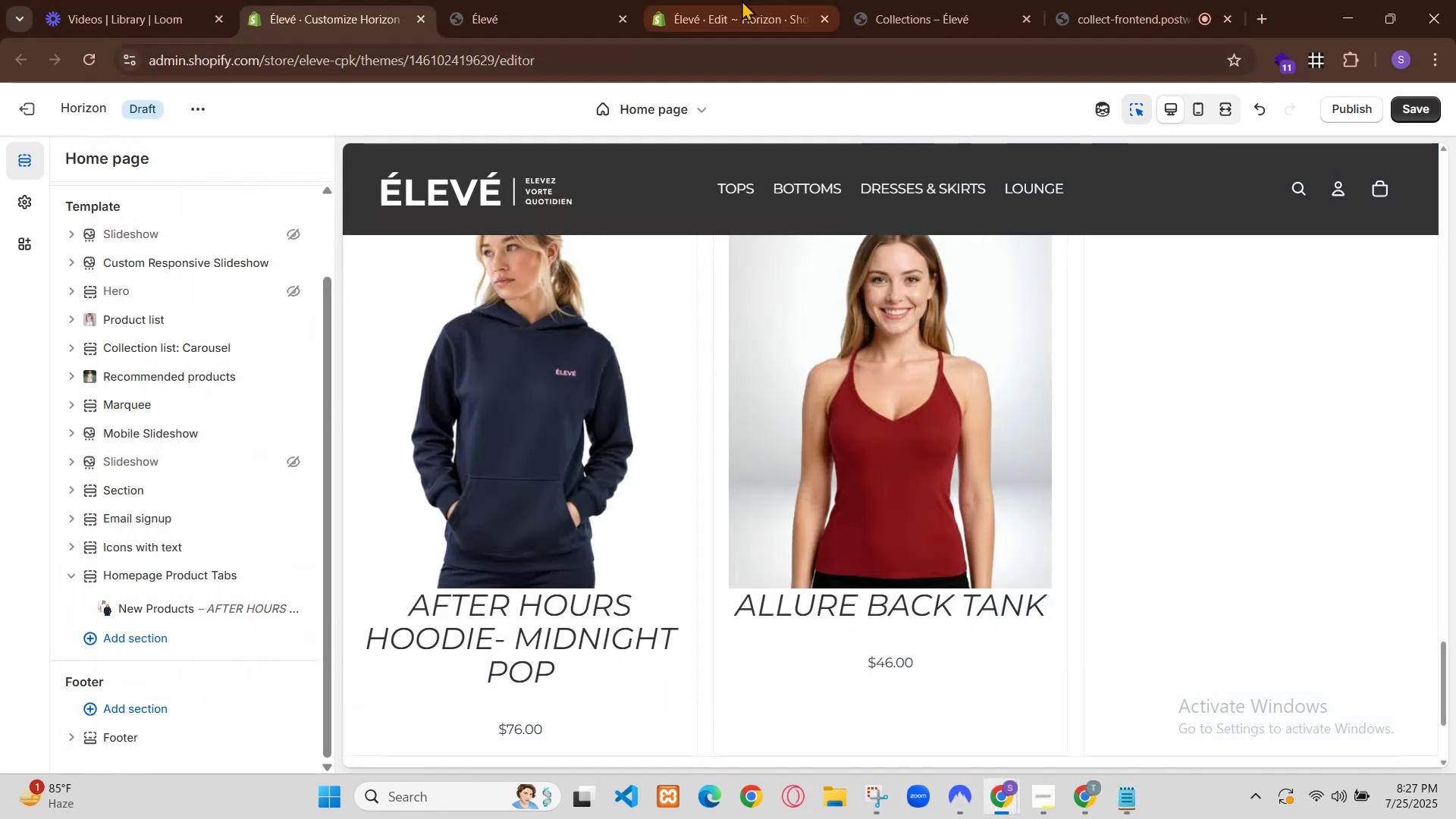 
left_click([743, 0])
 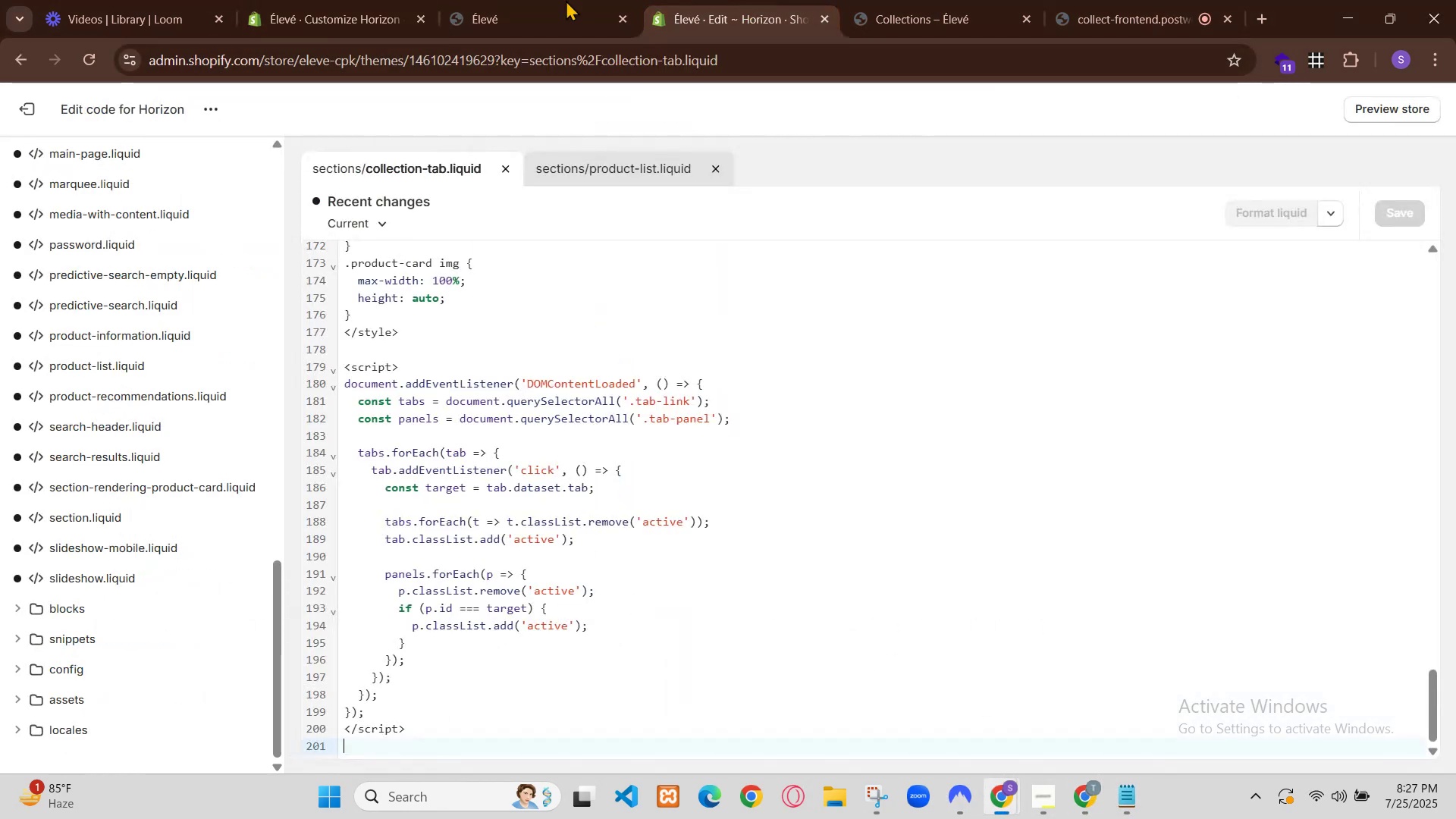 
left_click([508, 0])
 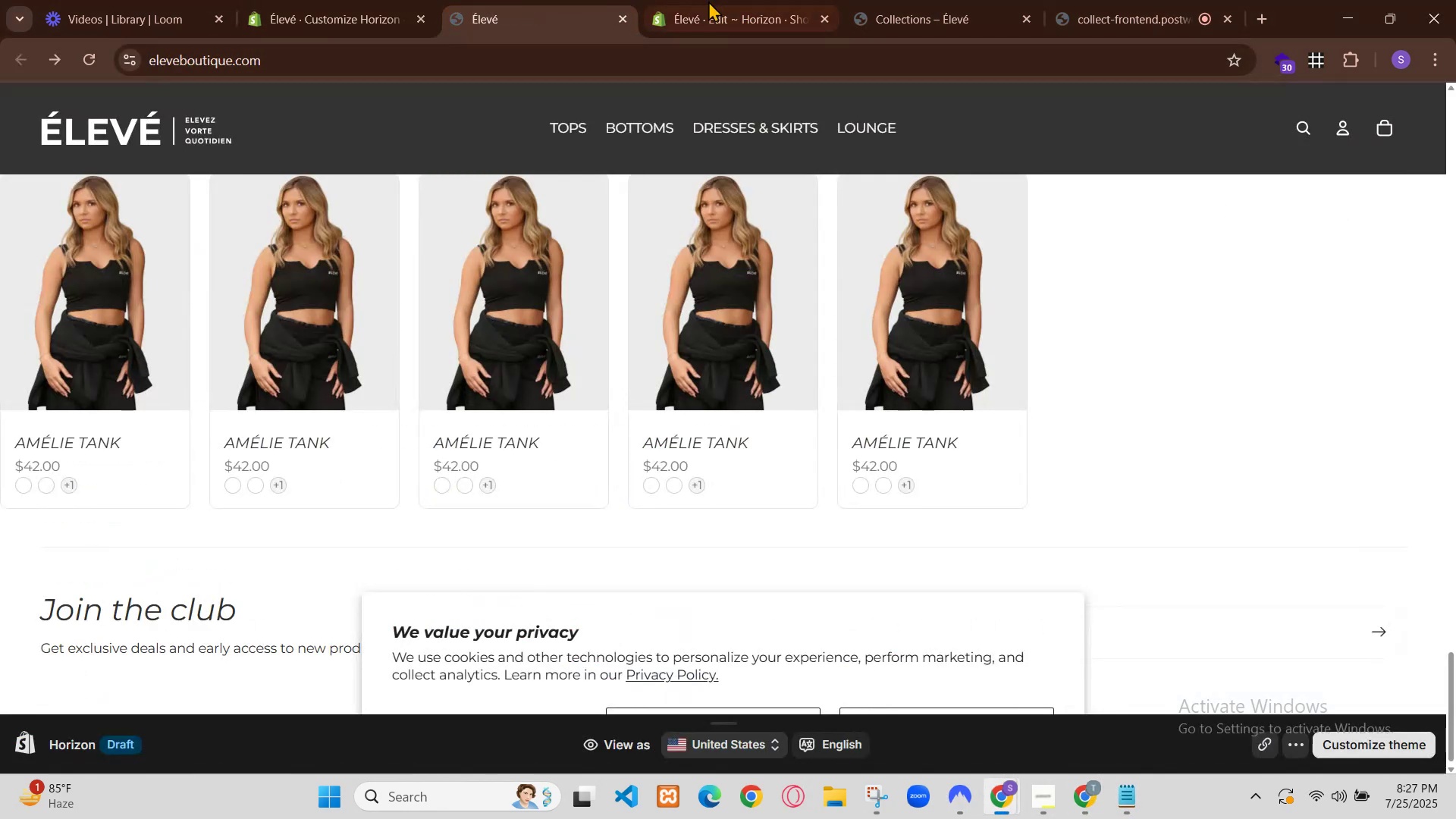 
left_click([729, 0])
 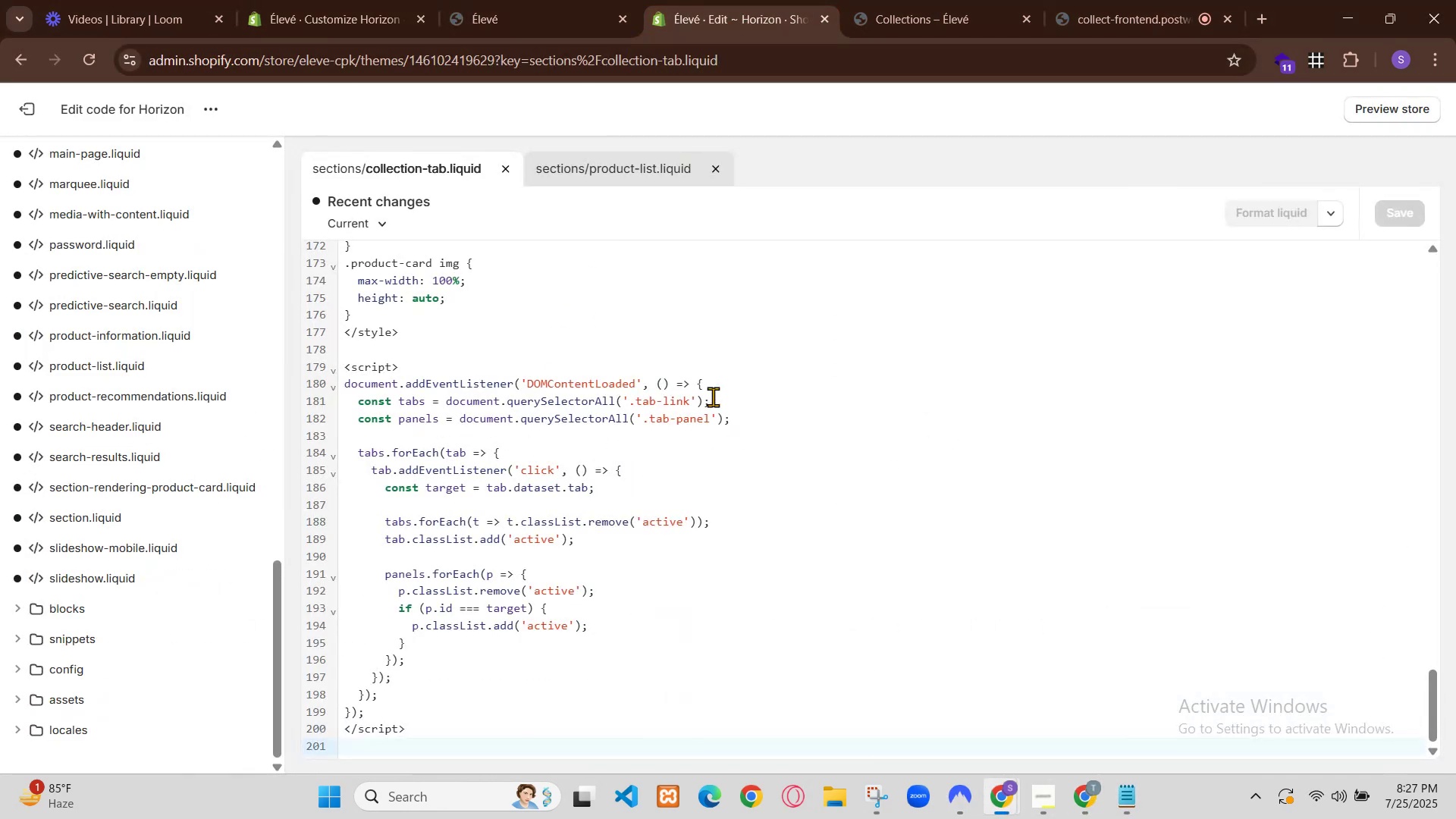 
left_click([730, 381])
 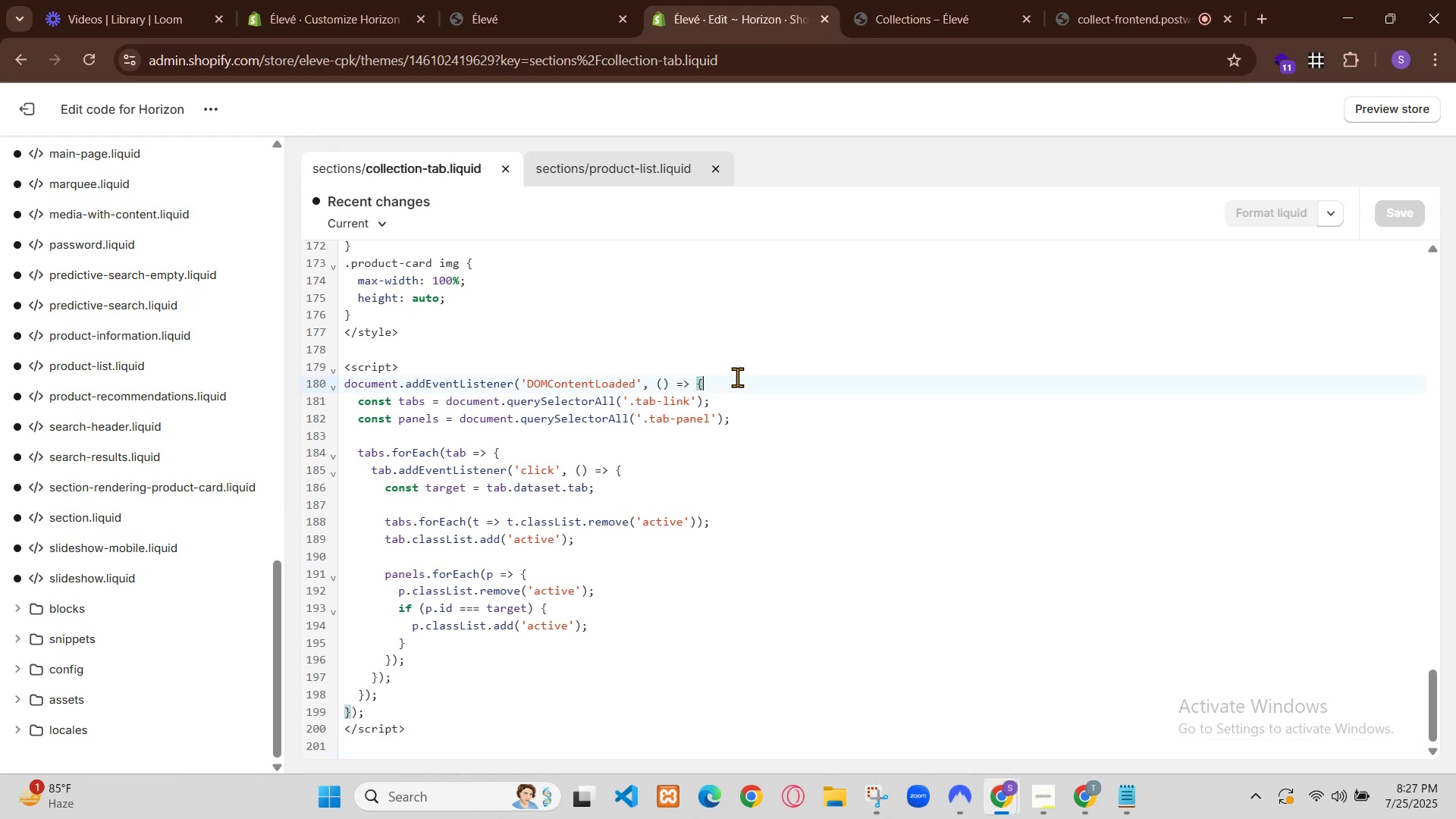 
key(Control+A)
 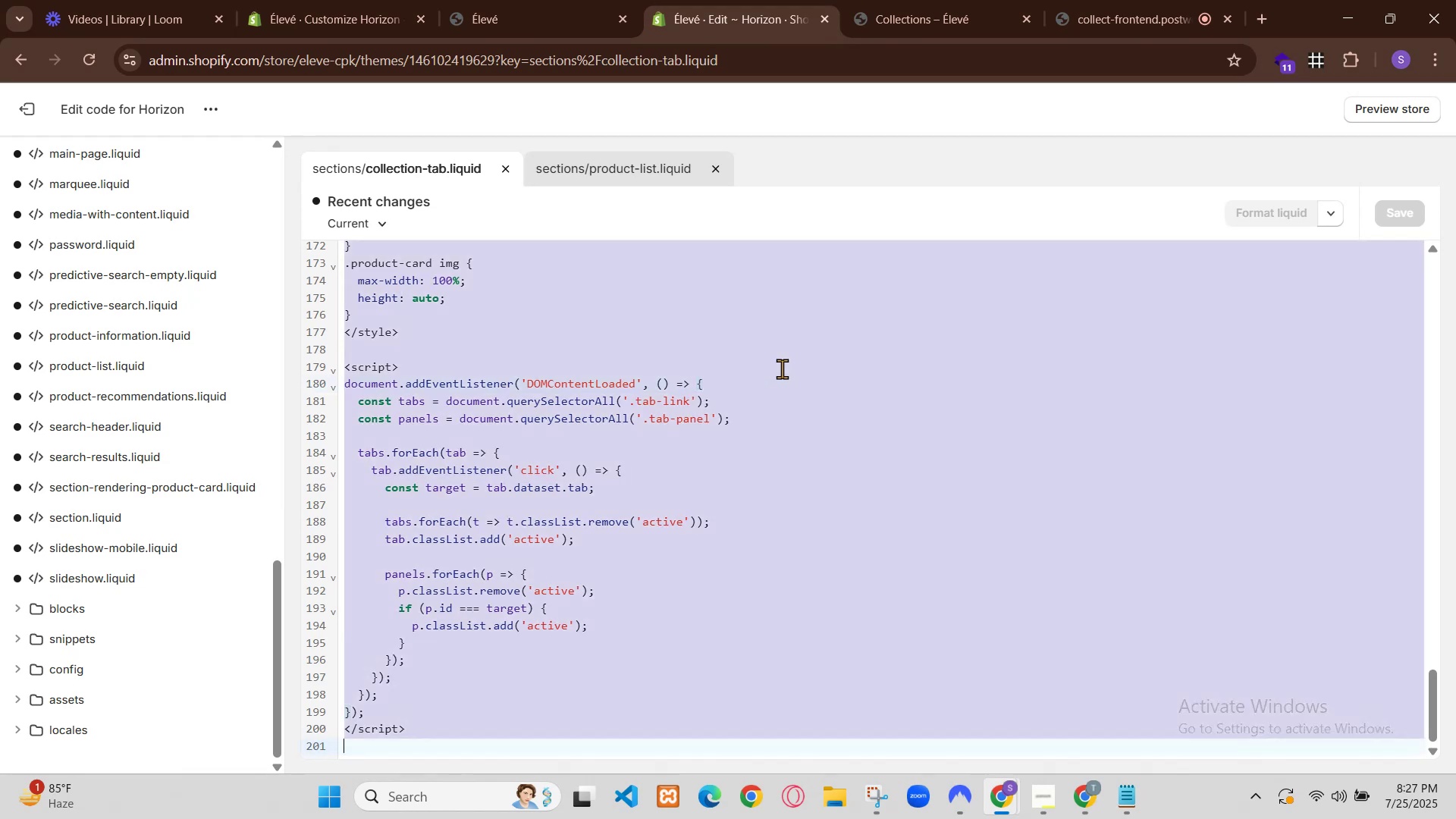 
key(Control+V)
 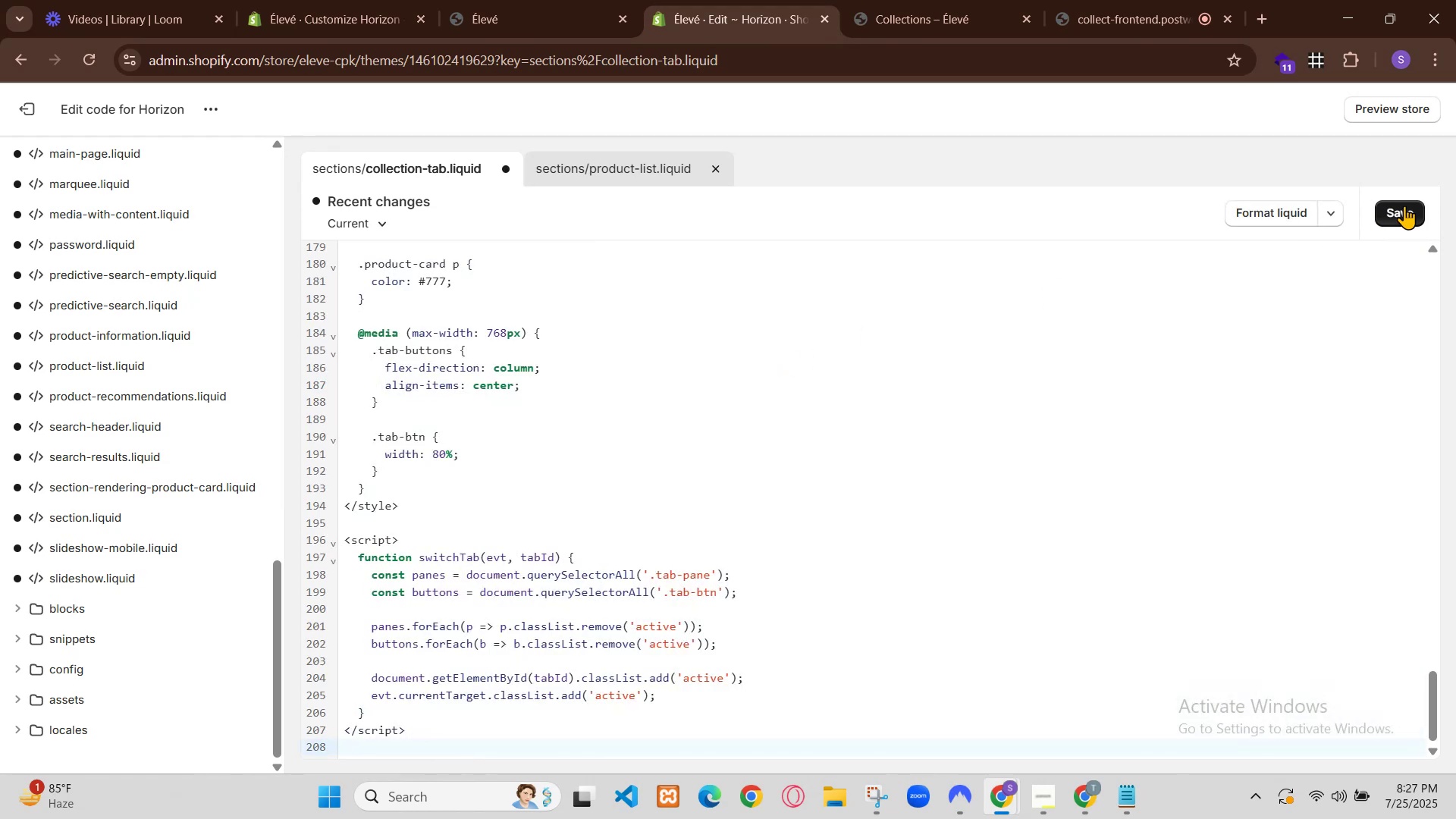 
left_click([1404, 206])
 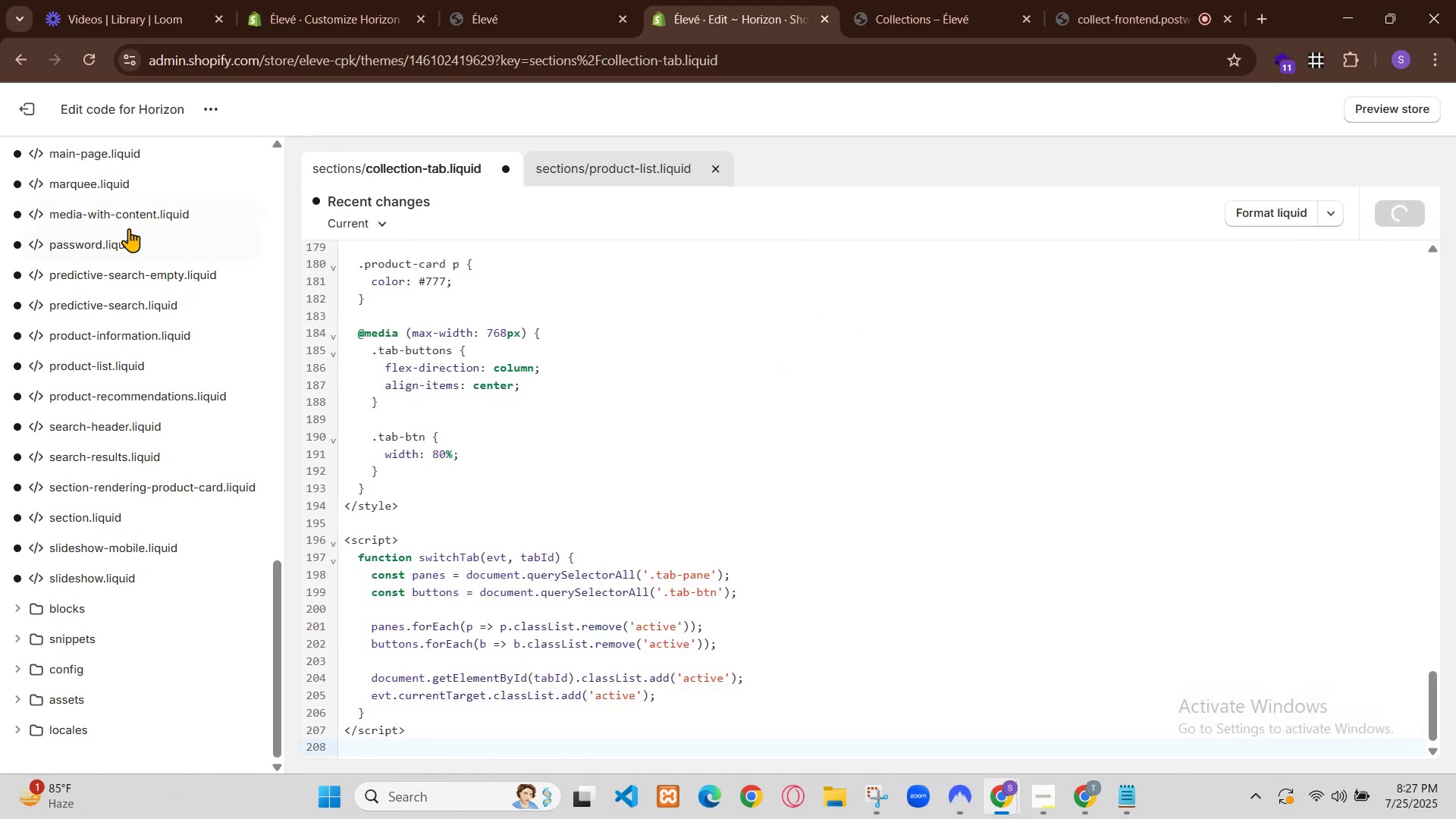 
left_click([158, 0])
 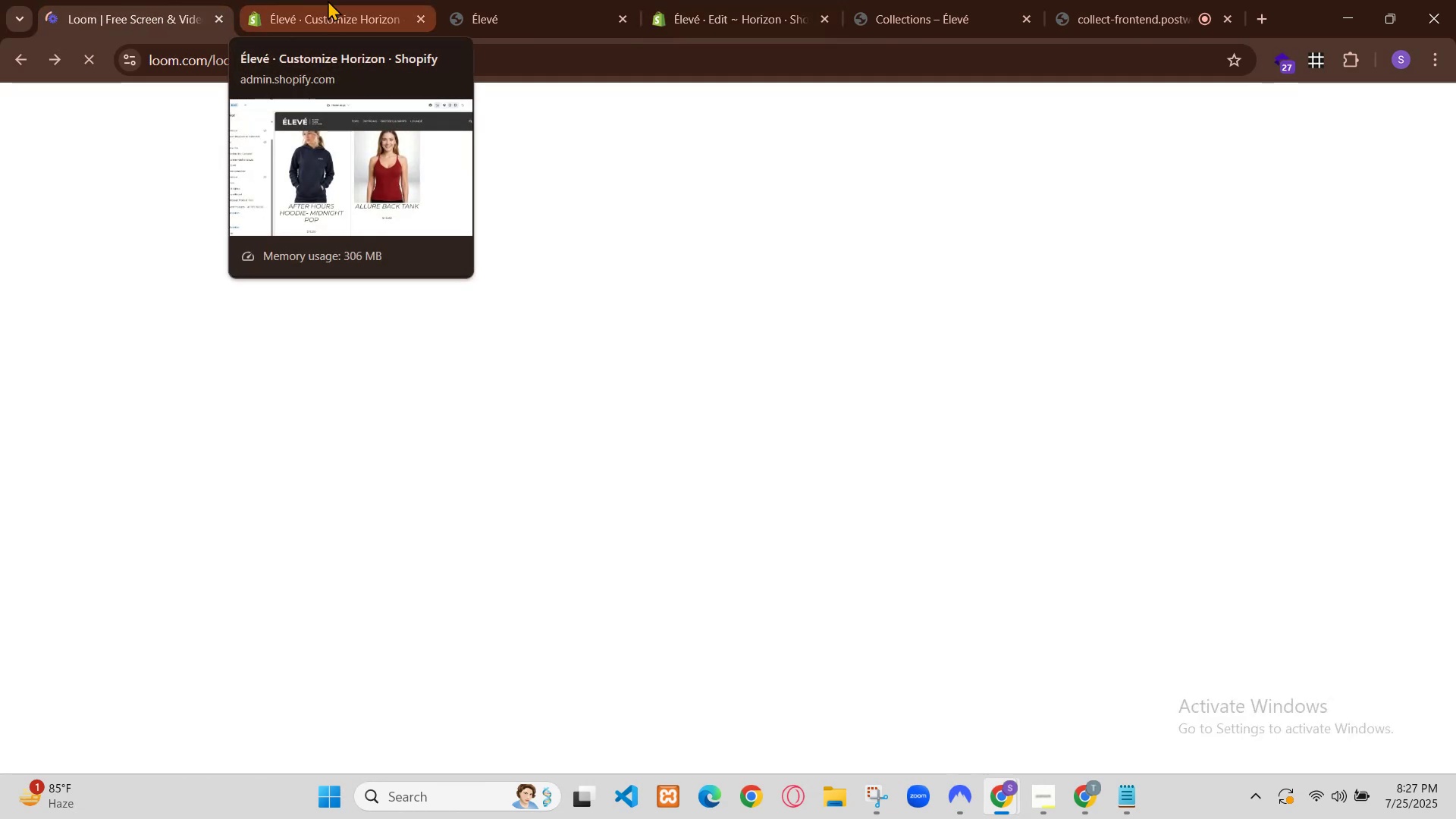 
left_click([328, 0])
 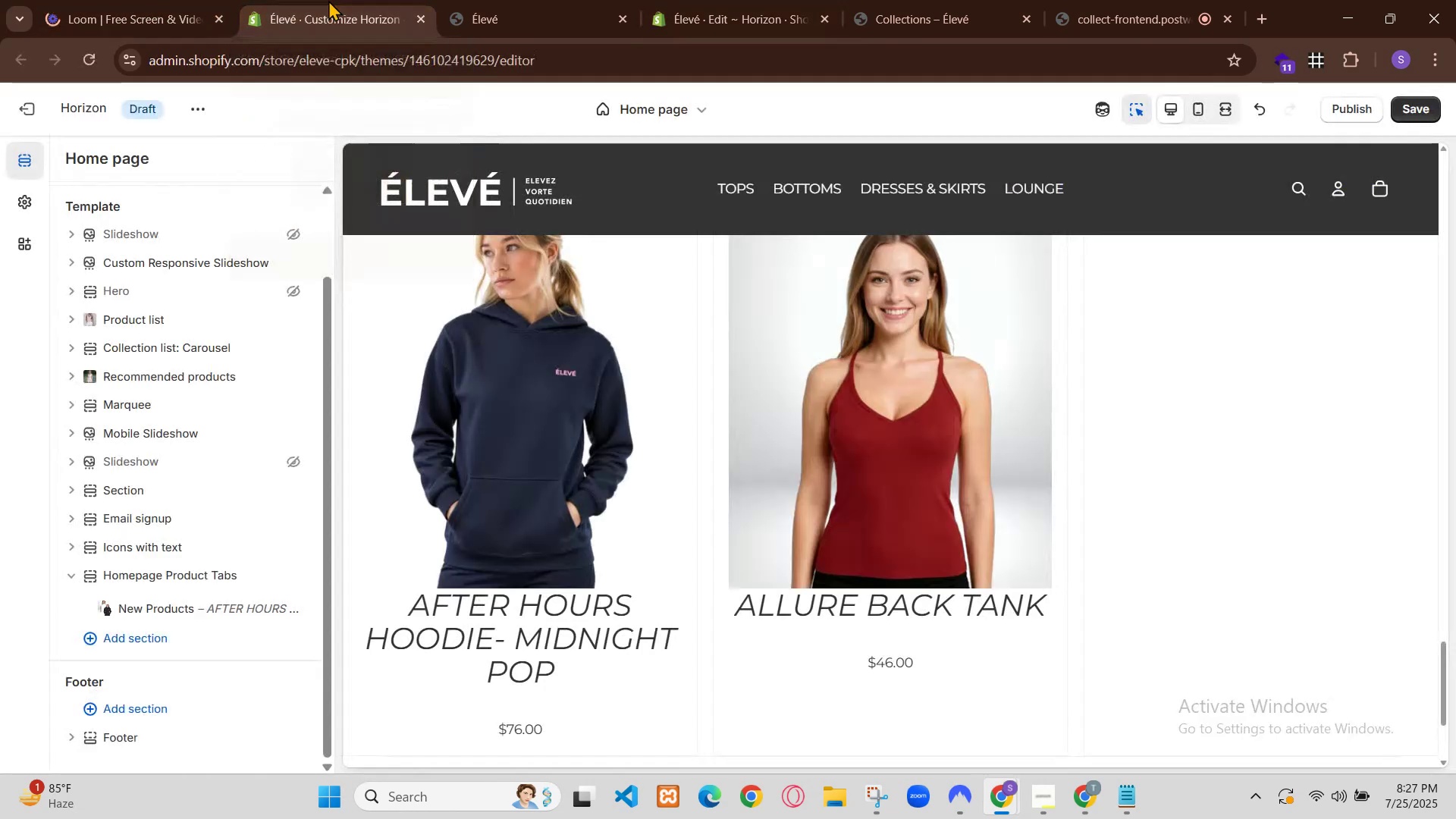 
key(Control+R)
 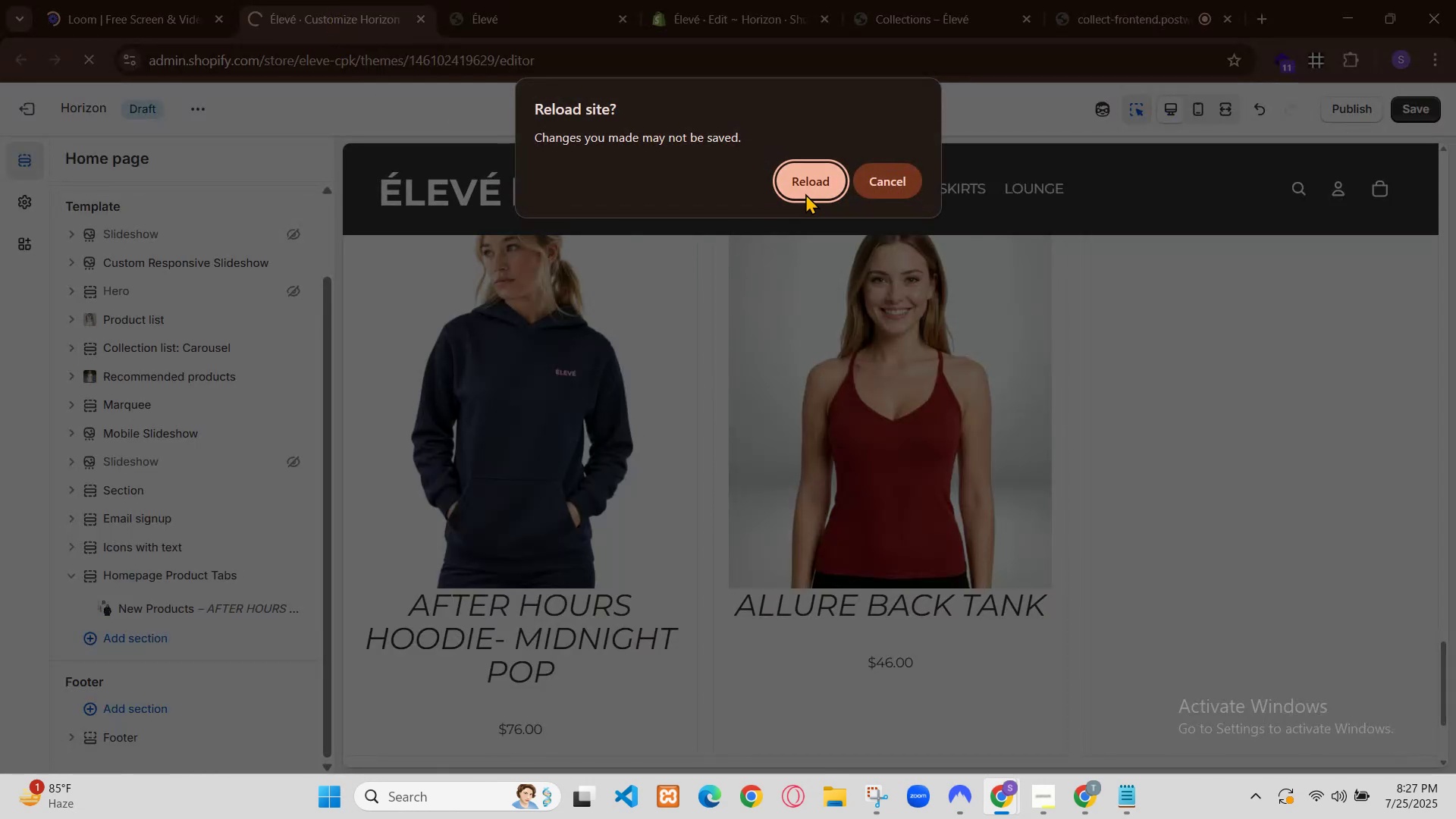 
left_click([805, 188])
 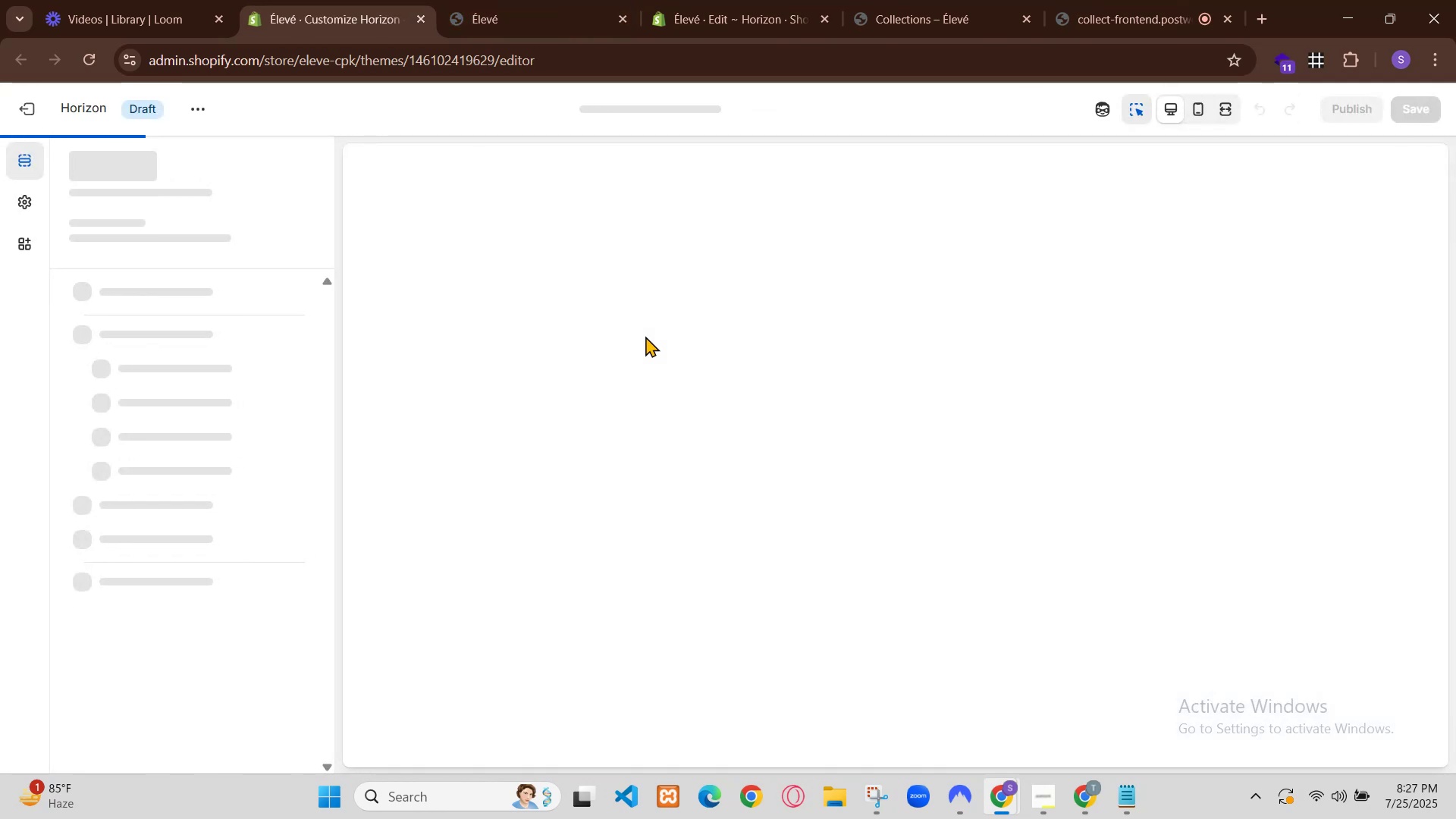 
wait(12.94)
 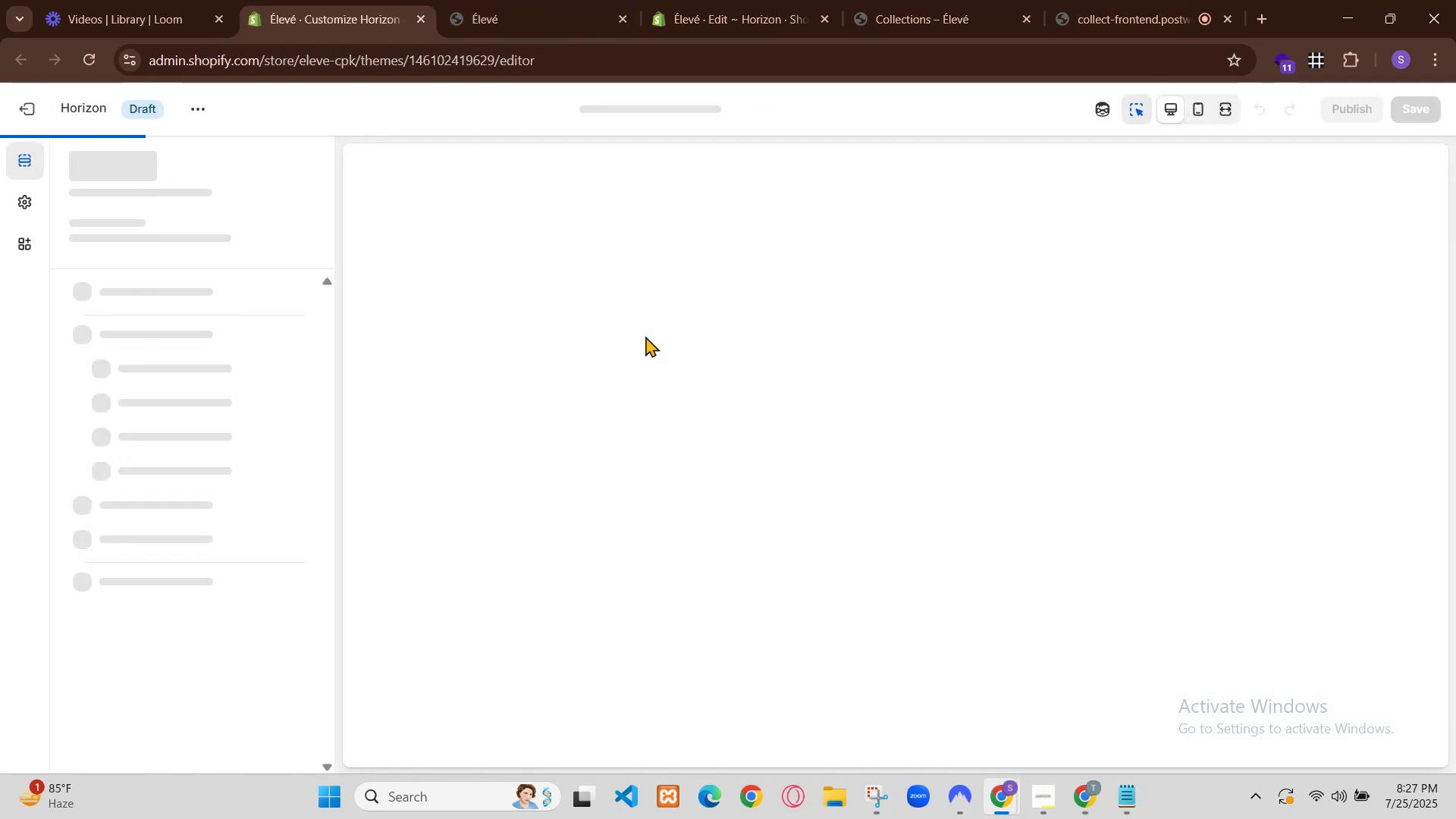 
scroll: coordinate [979, 381], scroll_direction: down, amount: 24.0
 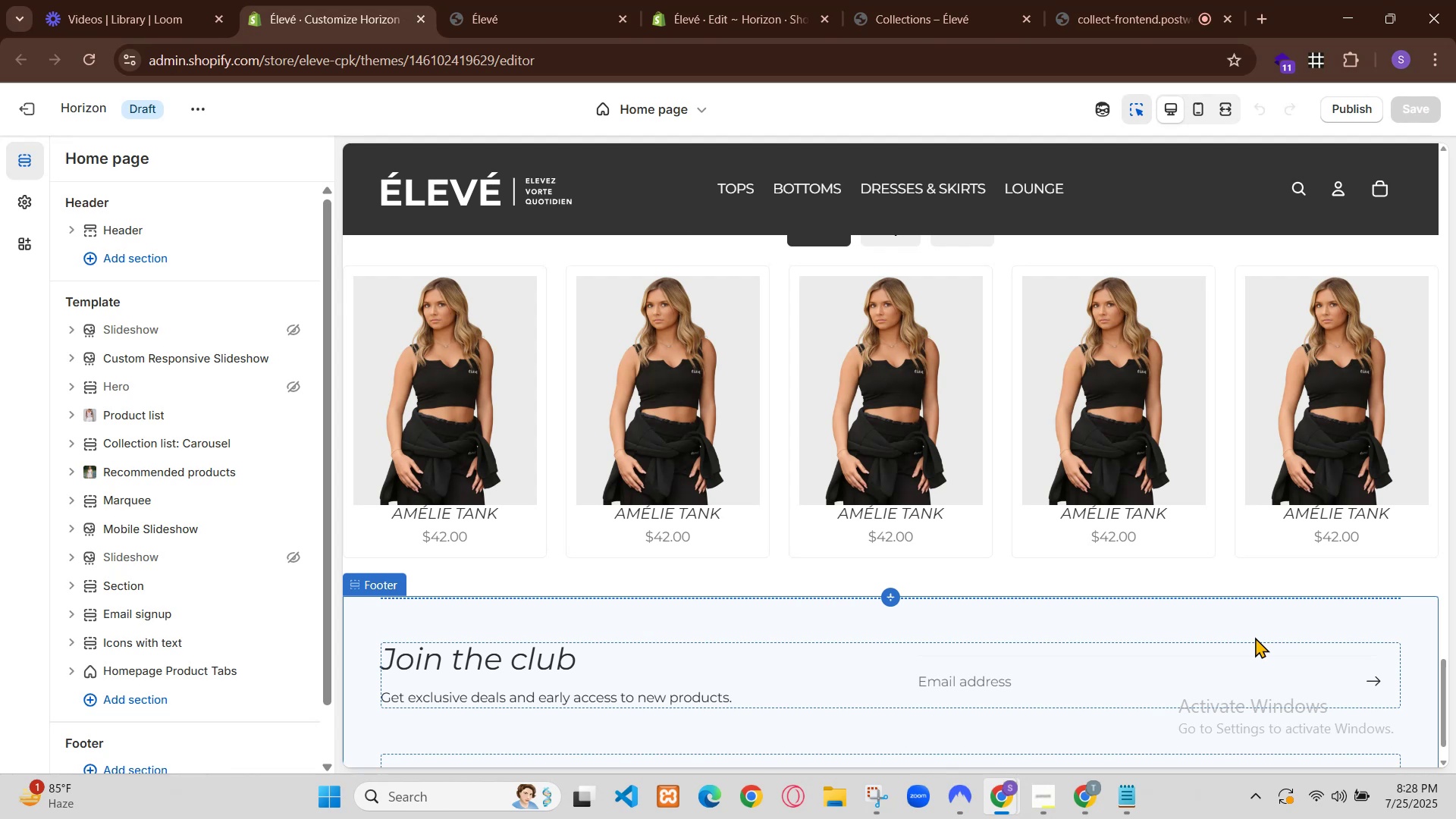 
wait(24.26)
 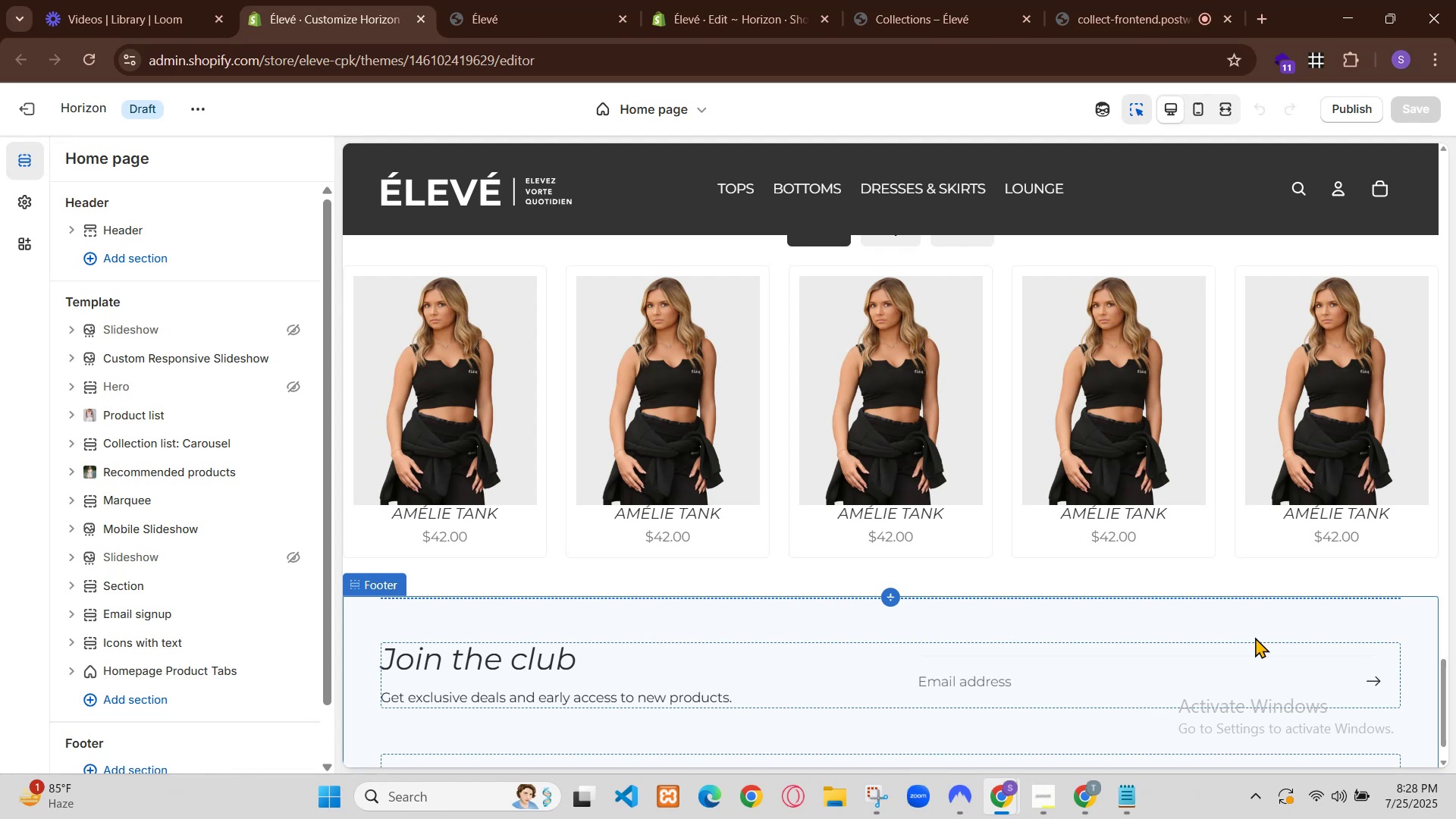 
left_click([1197, 105])
 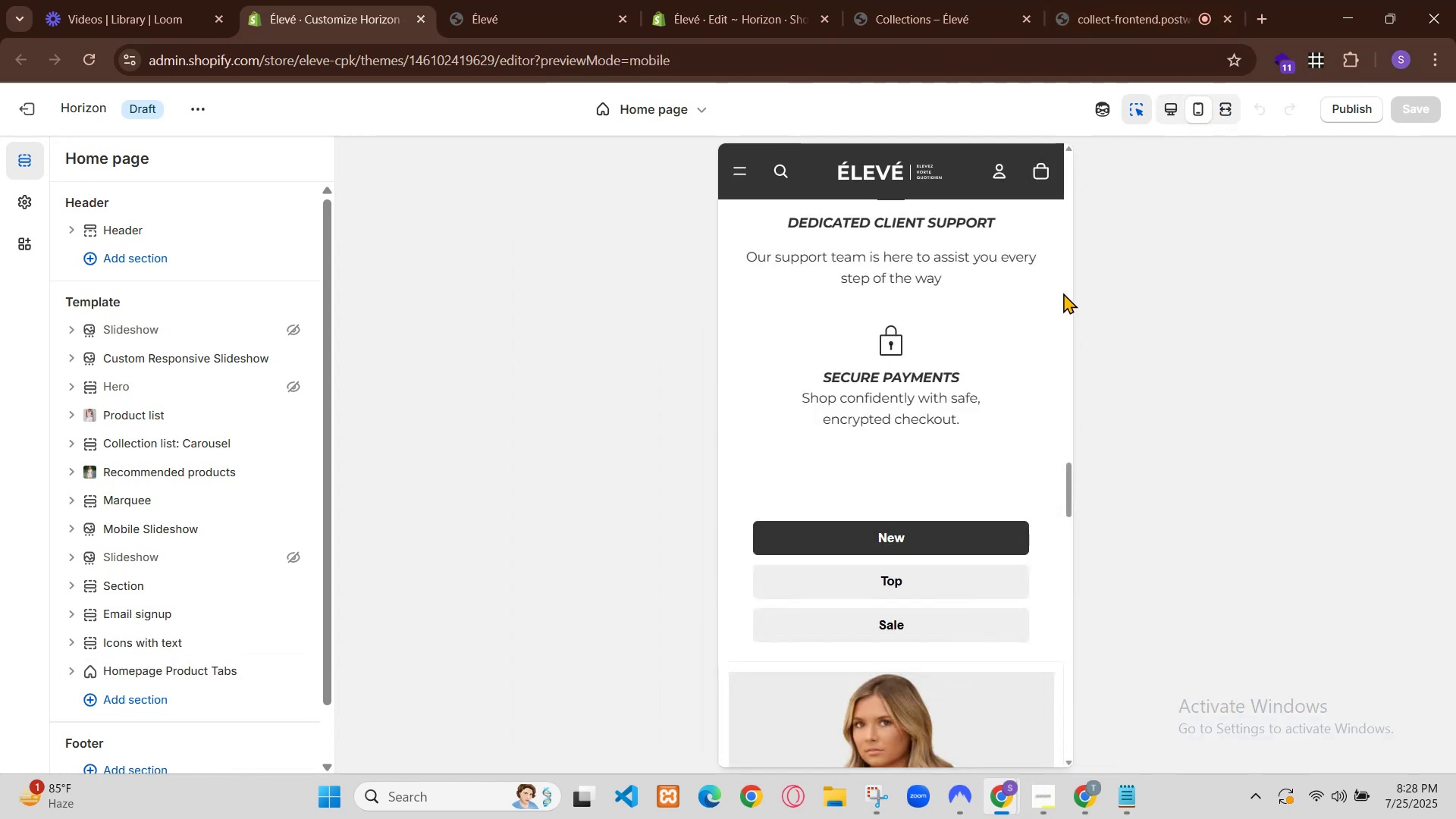 
scroll: coordinate [880, 311], scroll_direction: down, amount: 12.0
 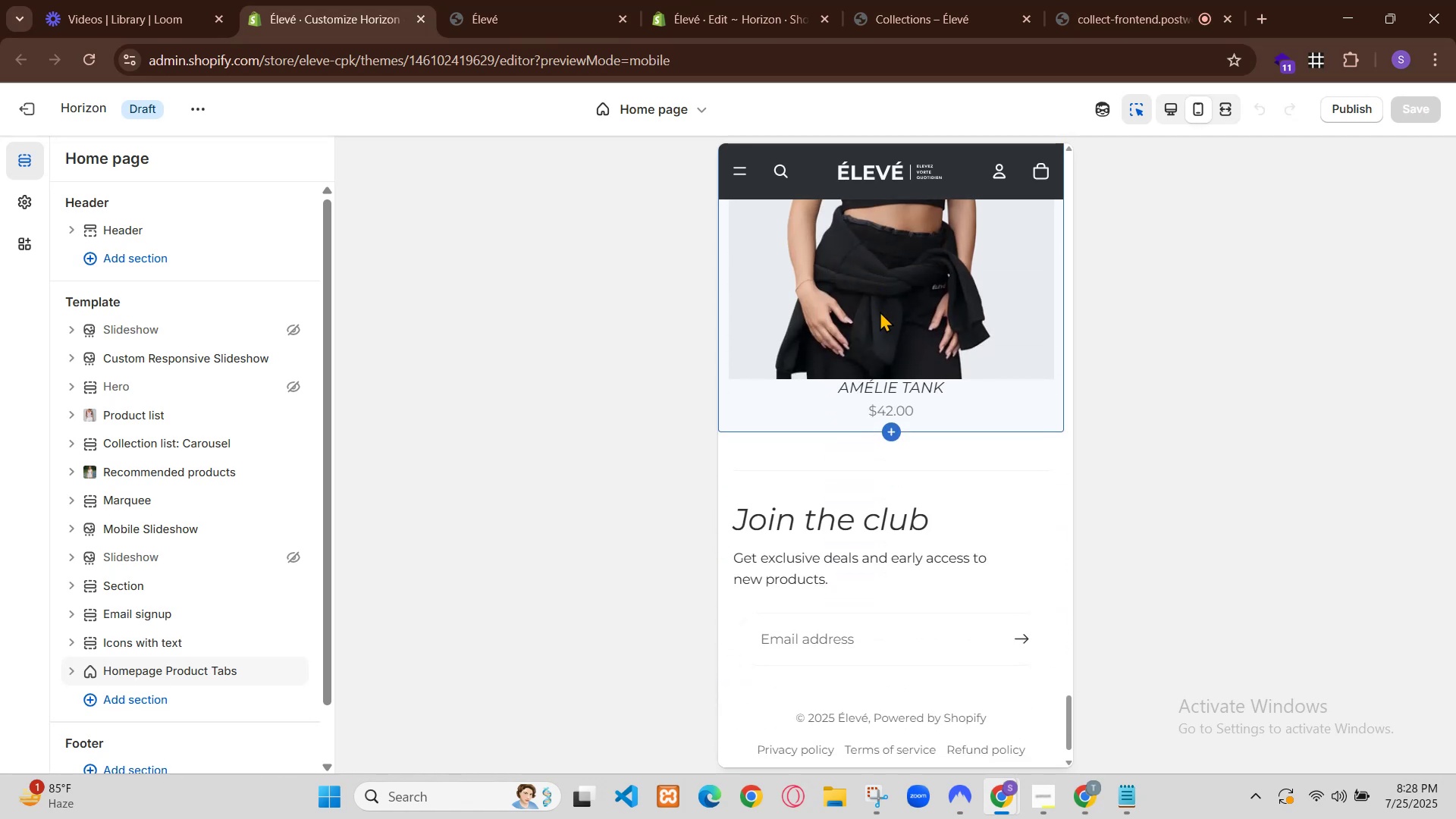 
scroll: coordinate [886, 369], scroll_direction: up, amount: 29.0
 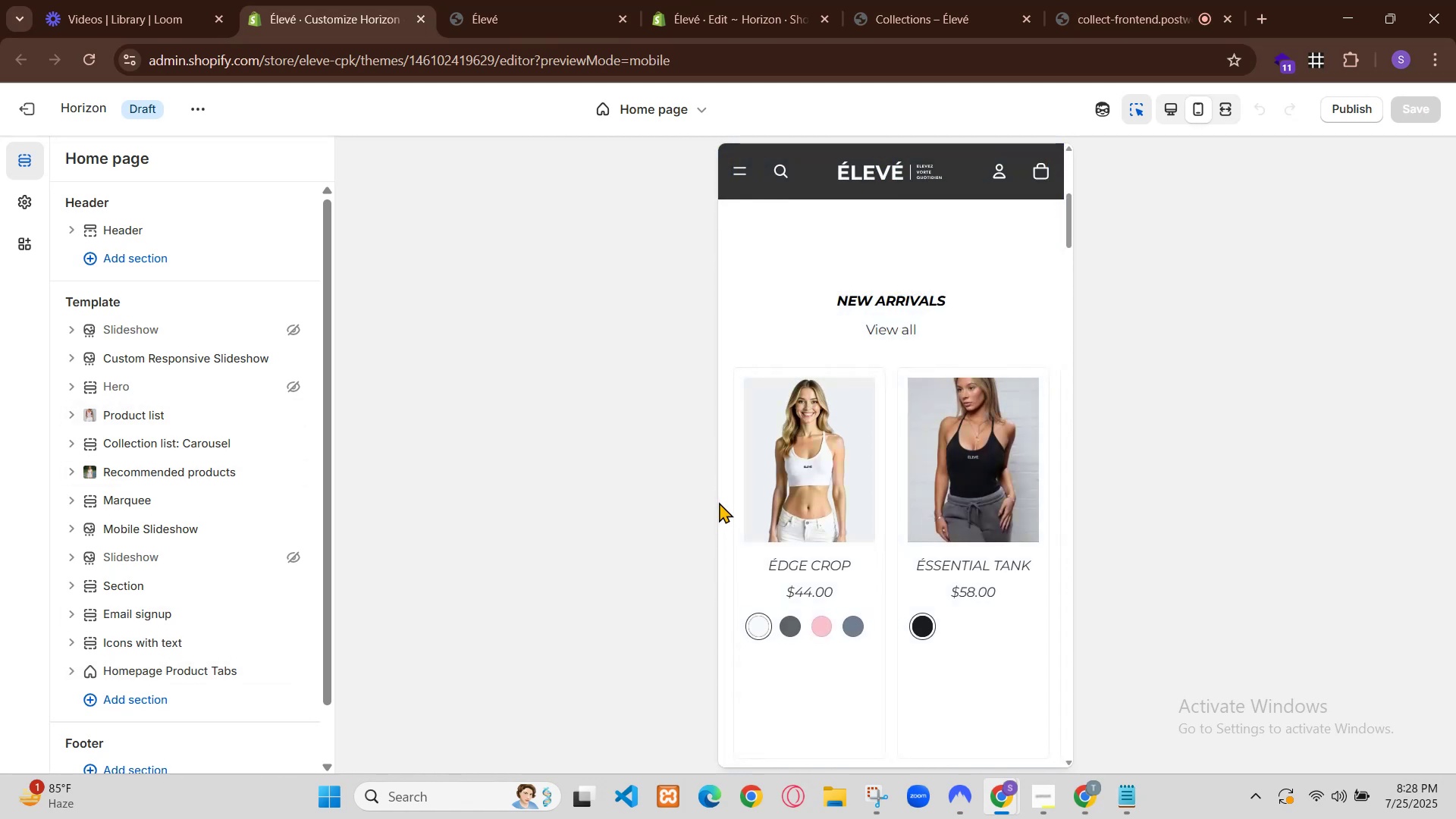 
scroll: coordinate [758, 484], scroll_direction: down, amount: 5.0
 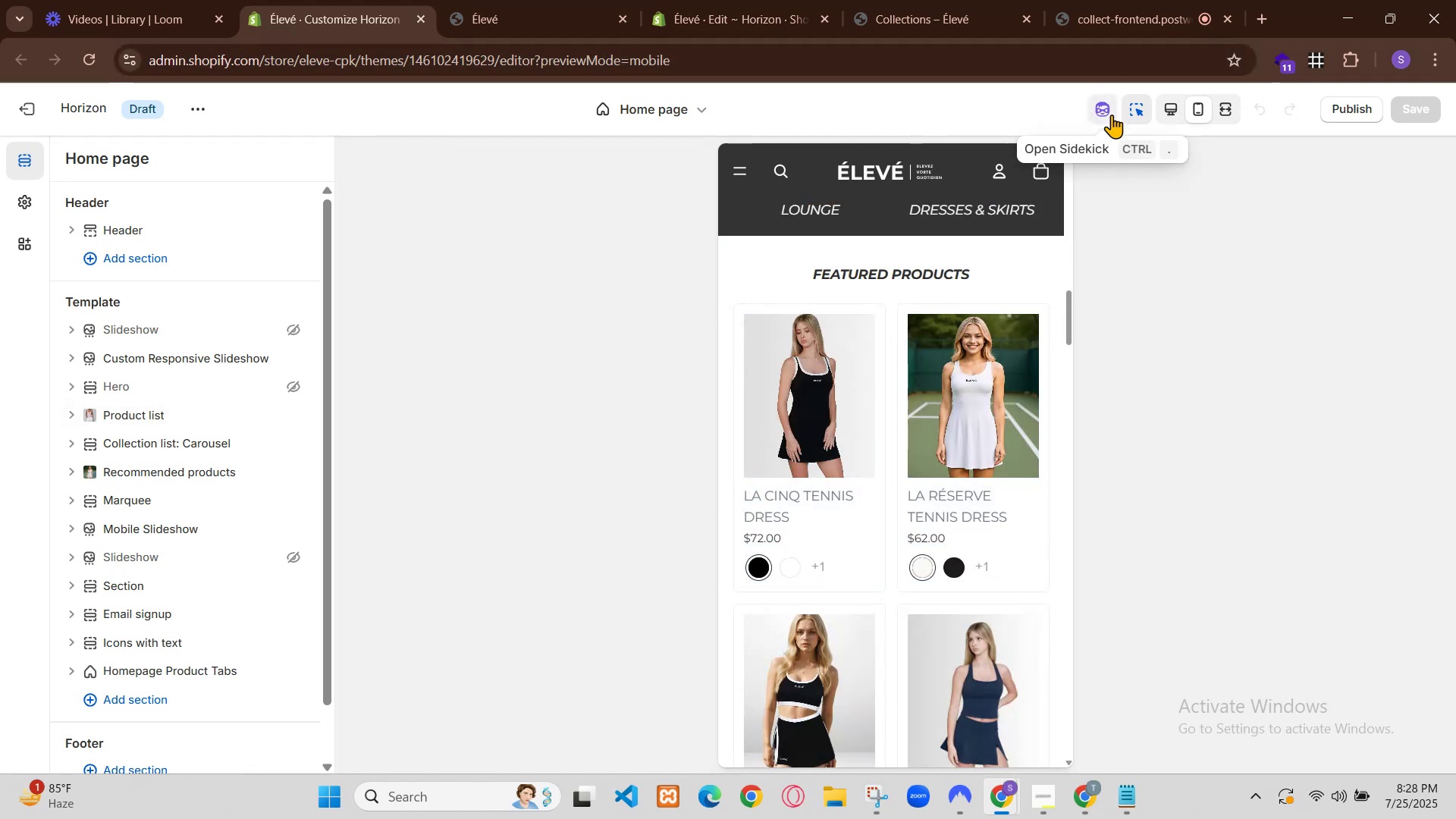 
left_click([1137, 115])
 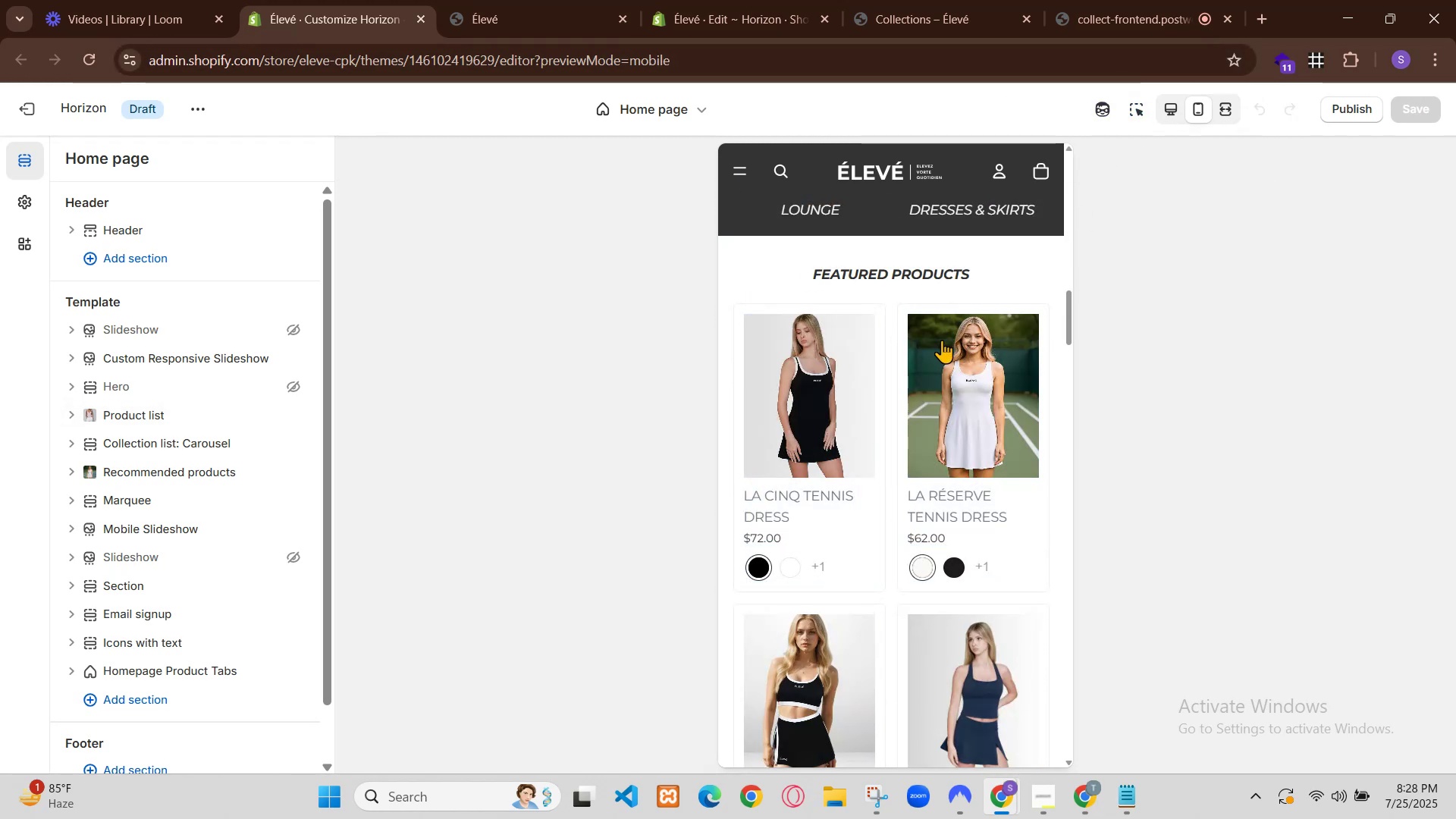 
scroll: coordinate [861, 418], scroll_direction: down, amount: 13.0
 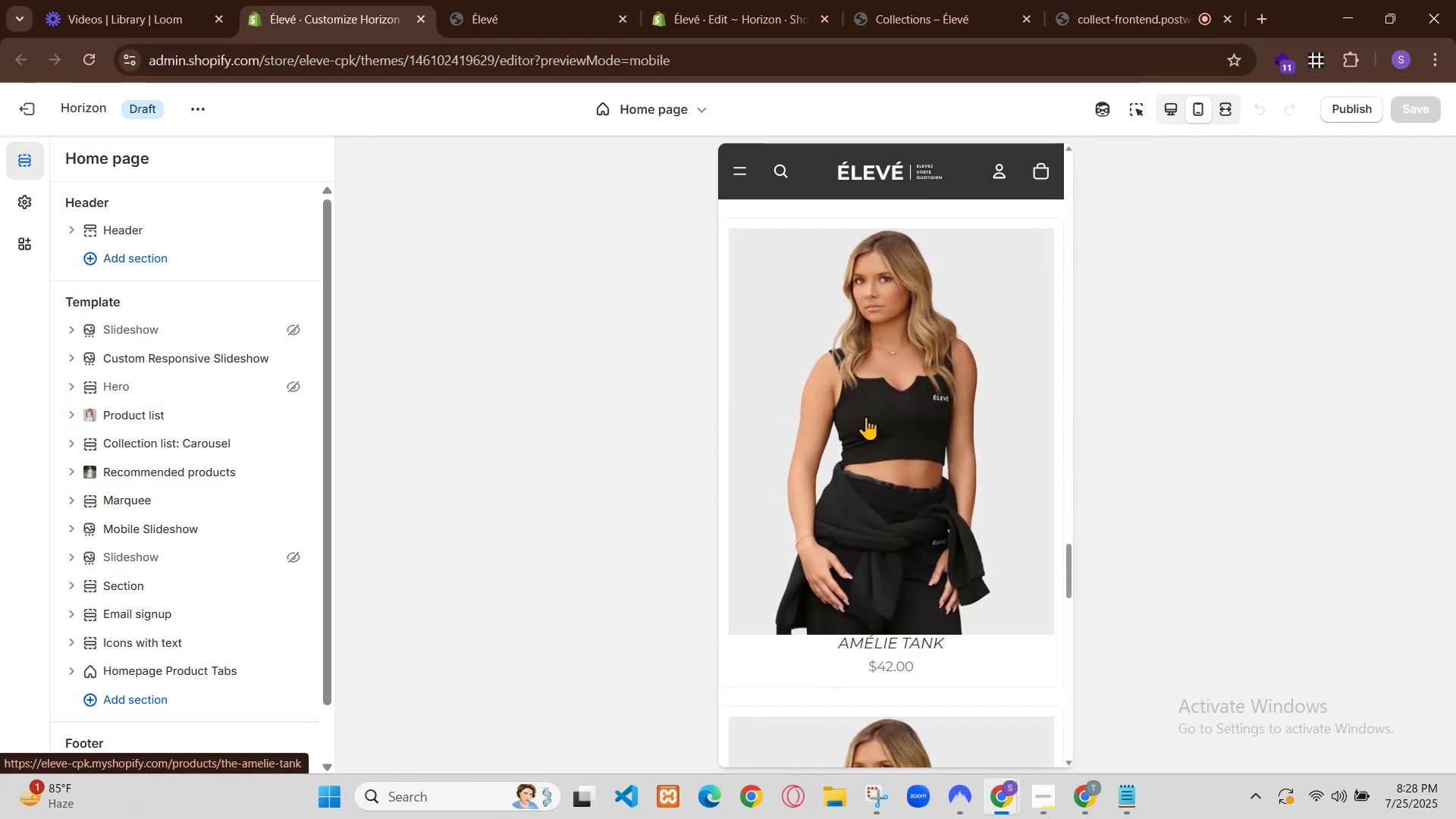 
scroll: coordinate [874, 411], scroll_direction: up, amount: 18.0
 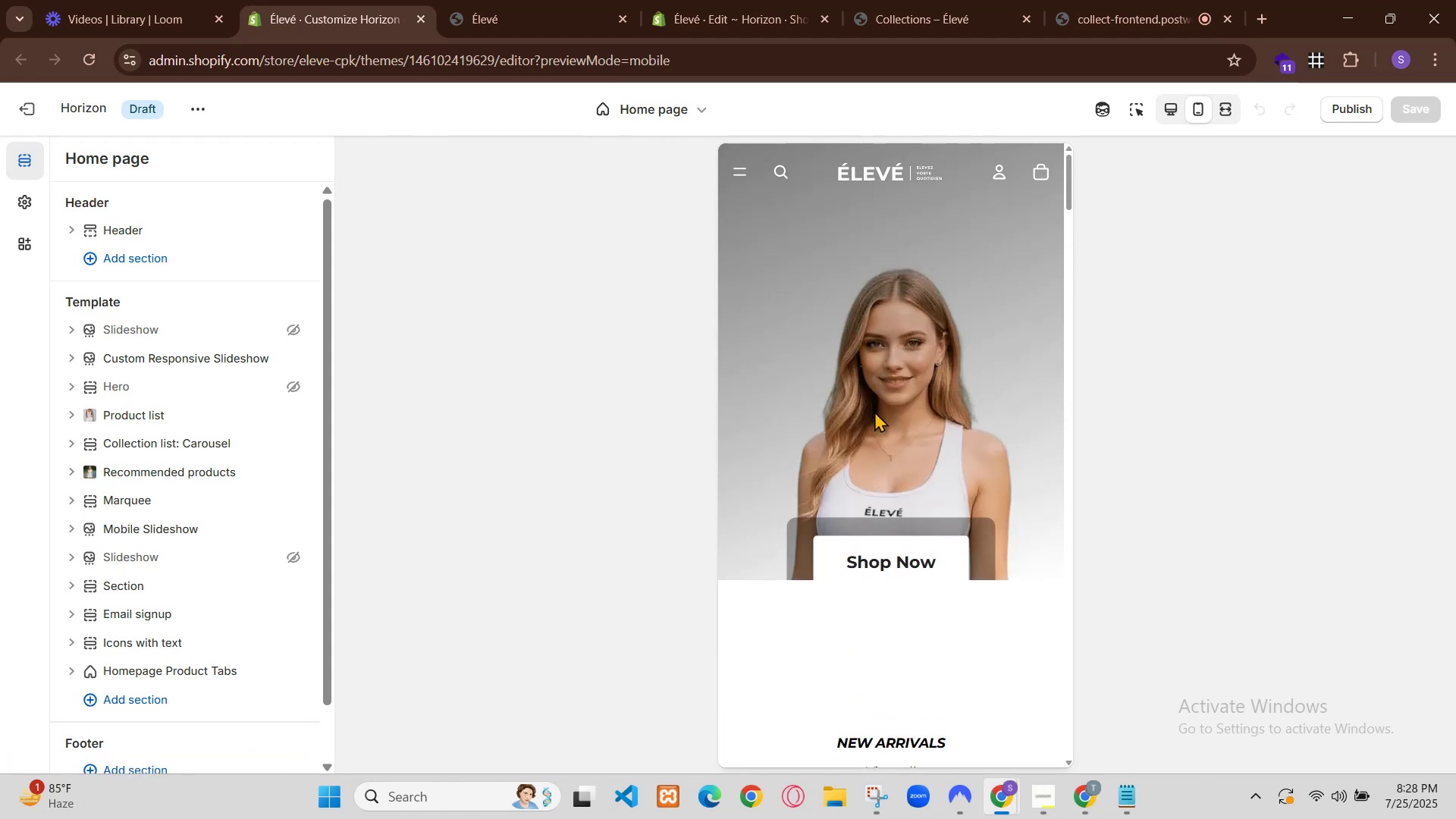 
scroll: coordinate [874, 411], scroll_direction: down, amount: 2.0
 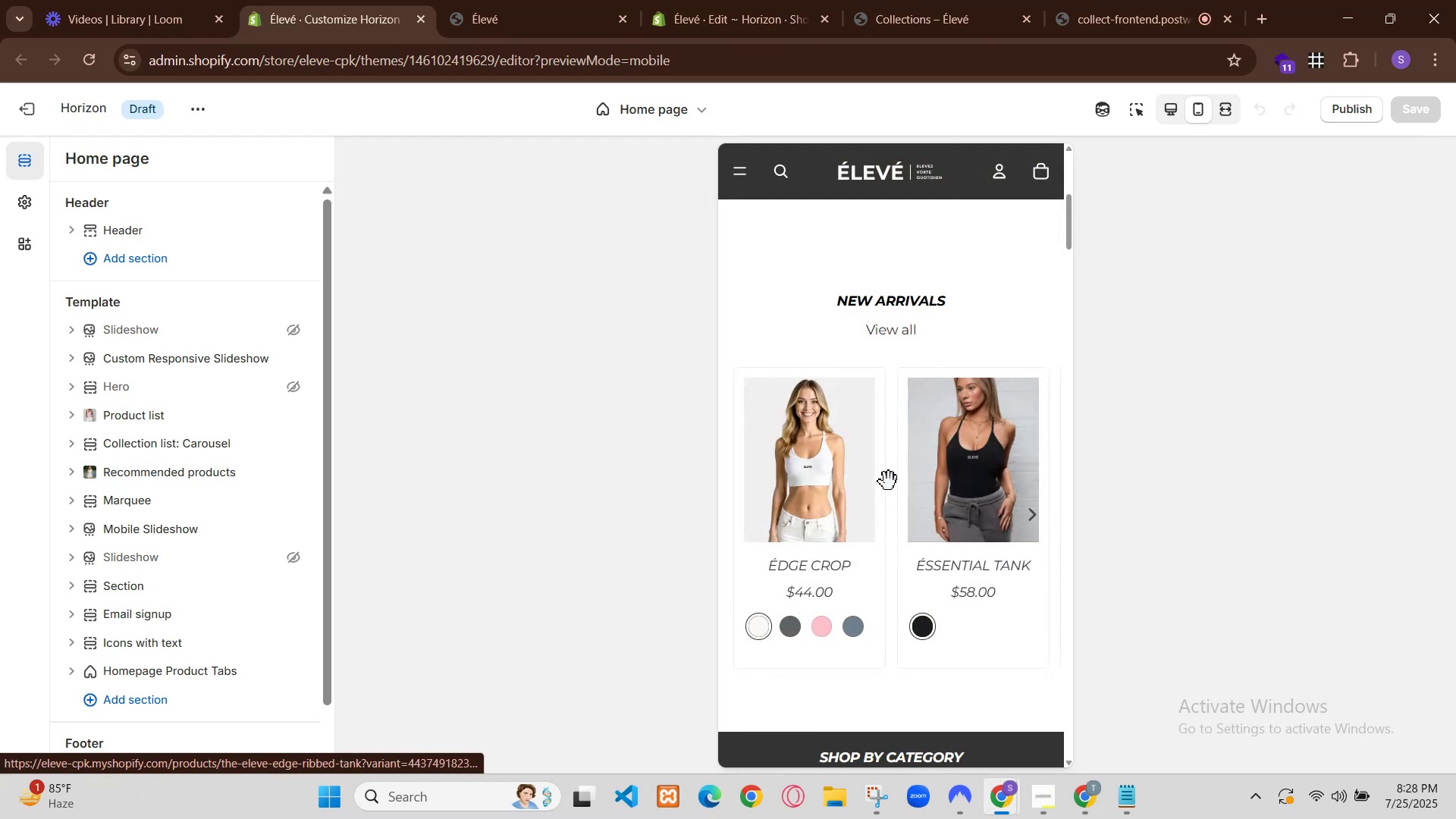 
wait(5.06)
 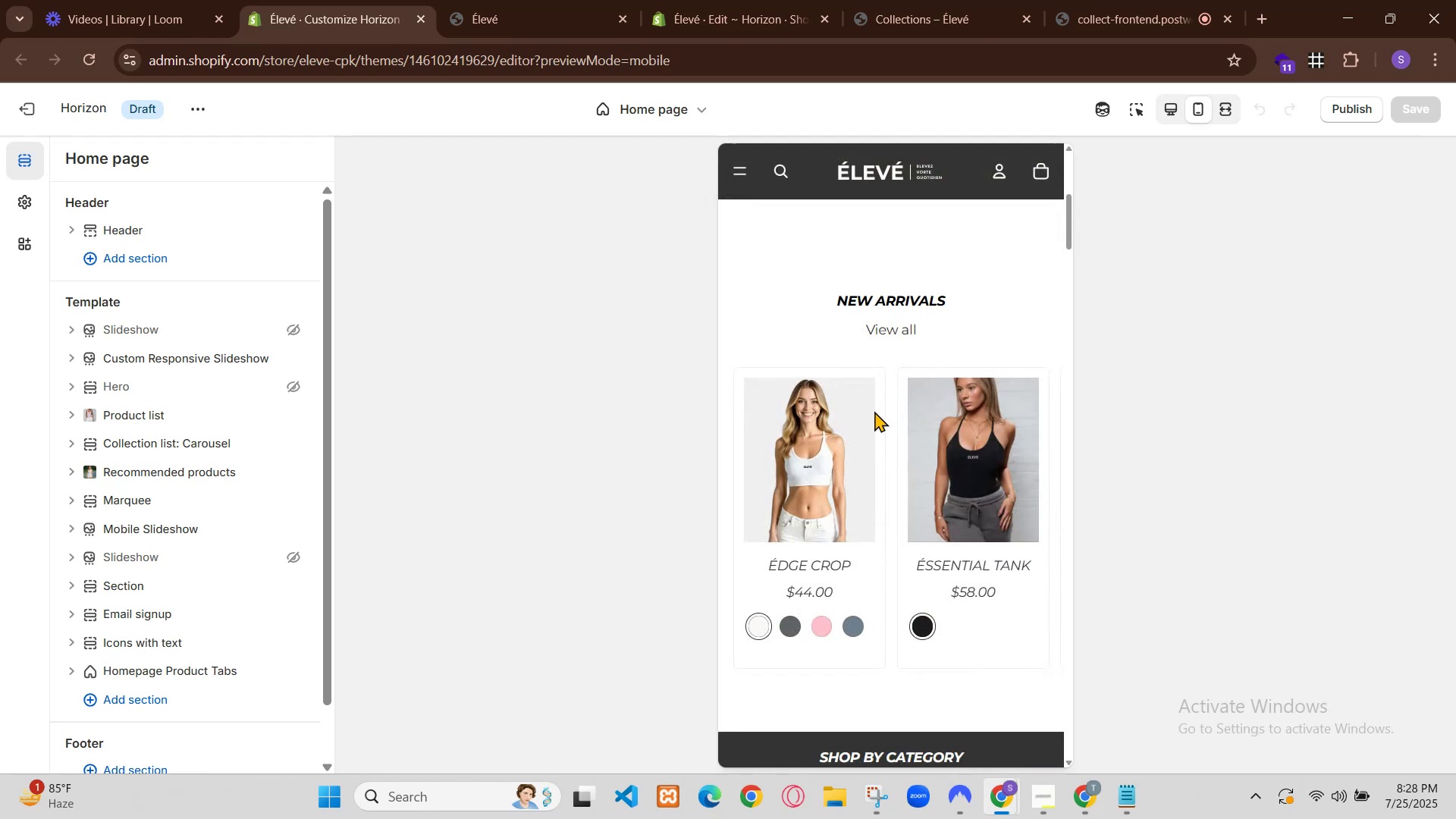 
left_click([1032, 510])
 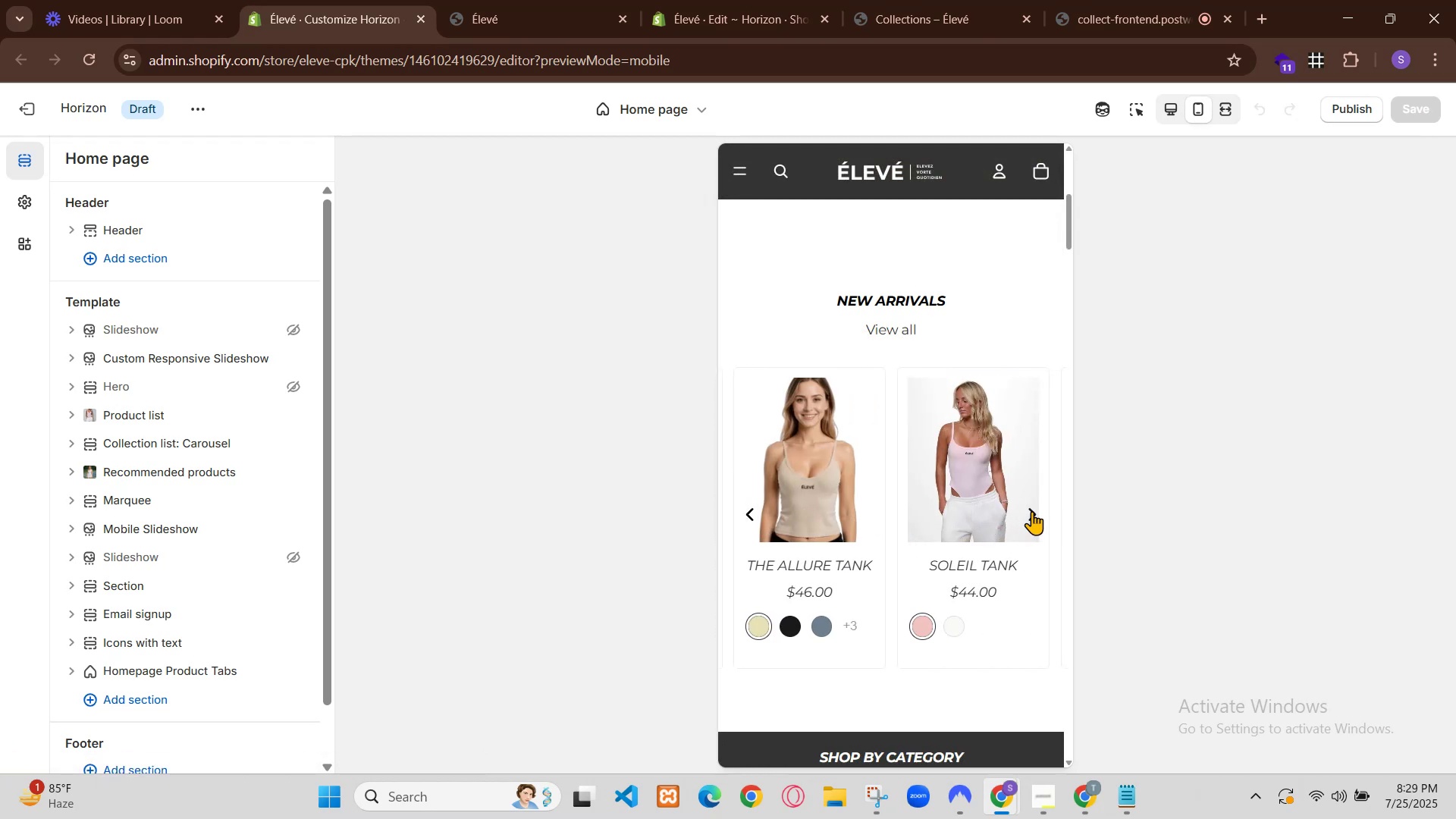 
left_click([1032, 511])
 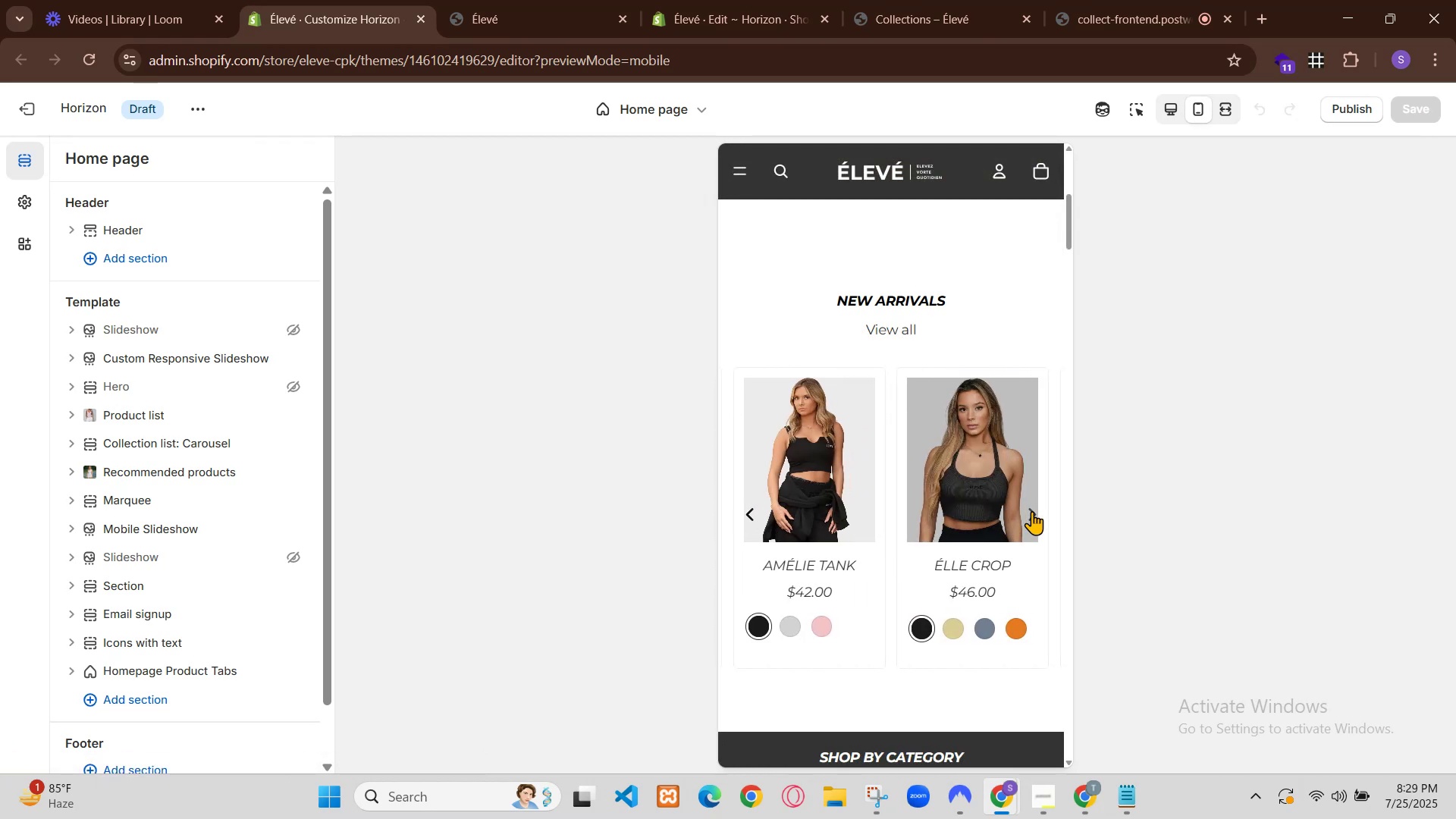 
left_click([1032, 511])
 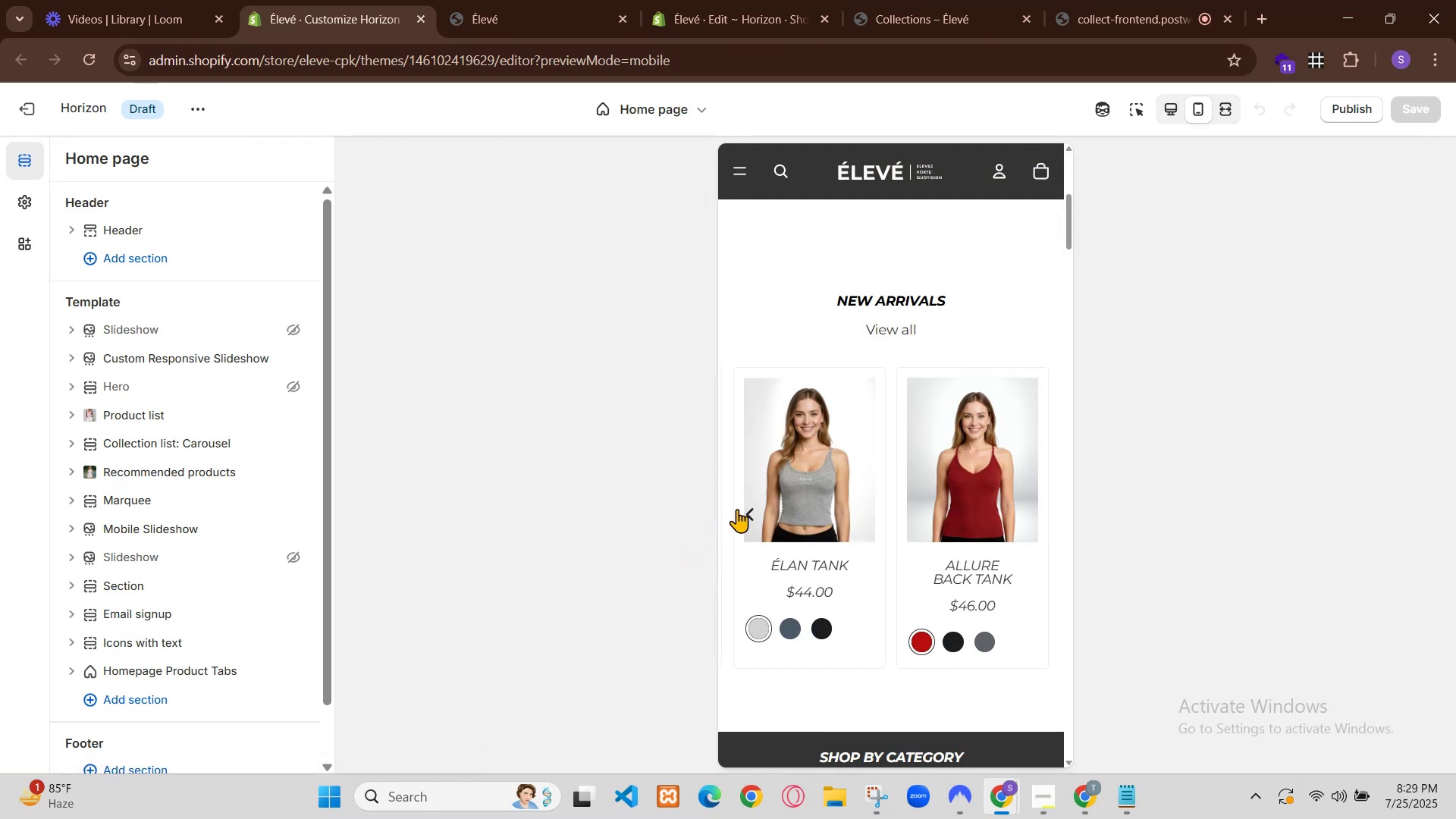 
left_click([748, 510])
 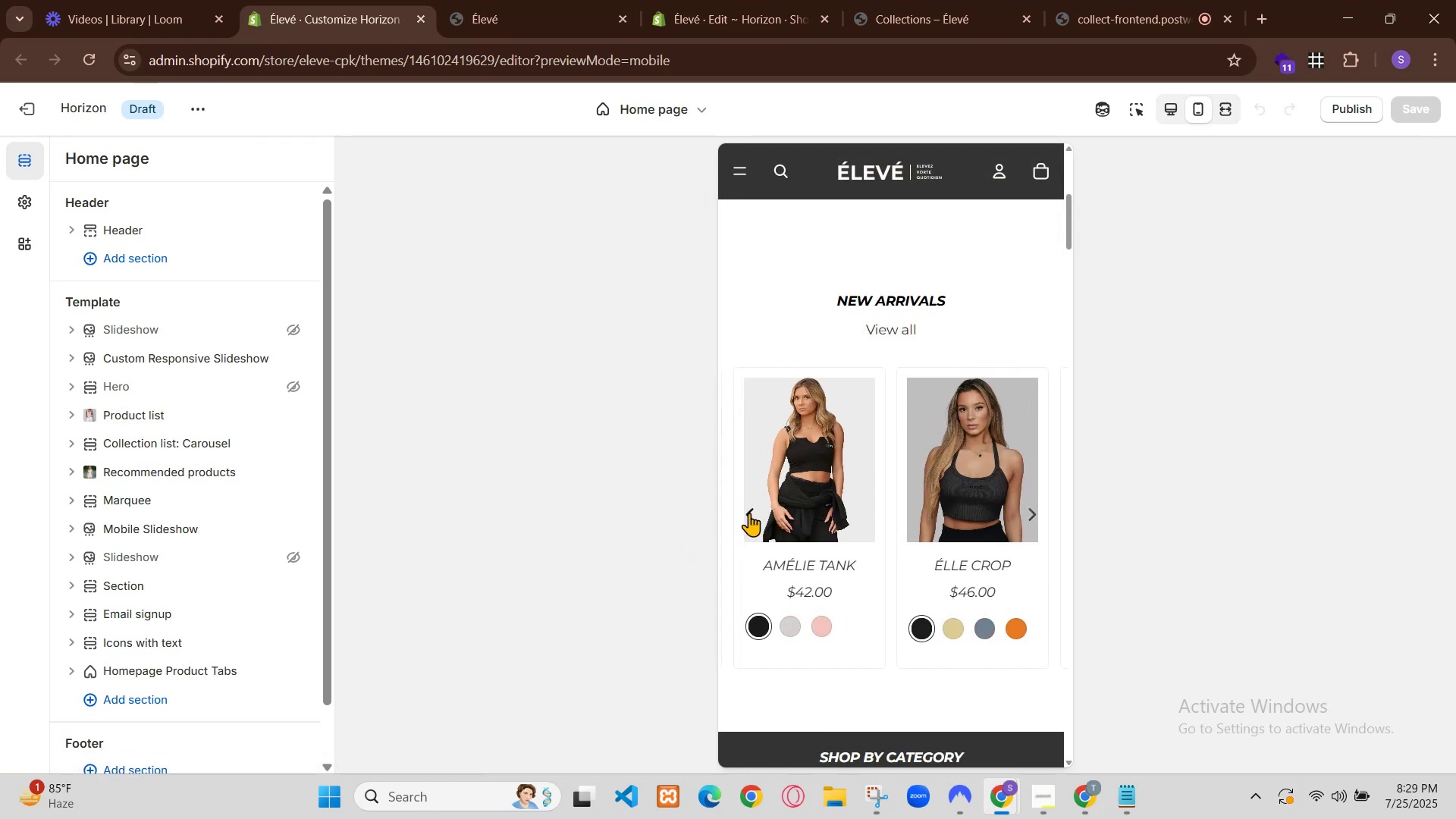 
left_click([749, 513])
 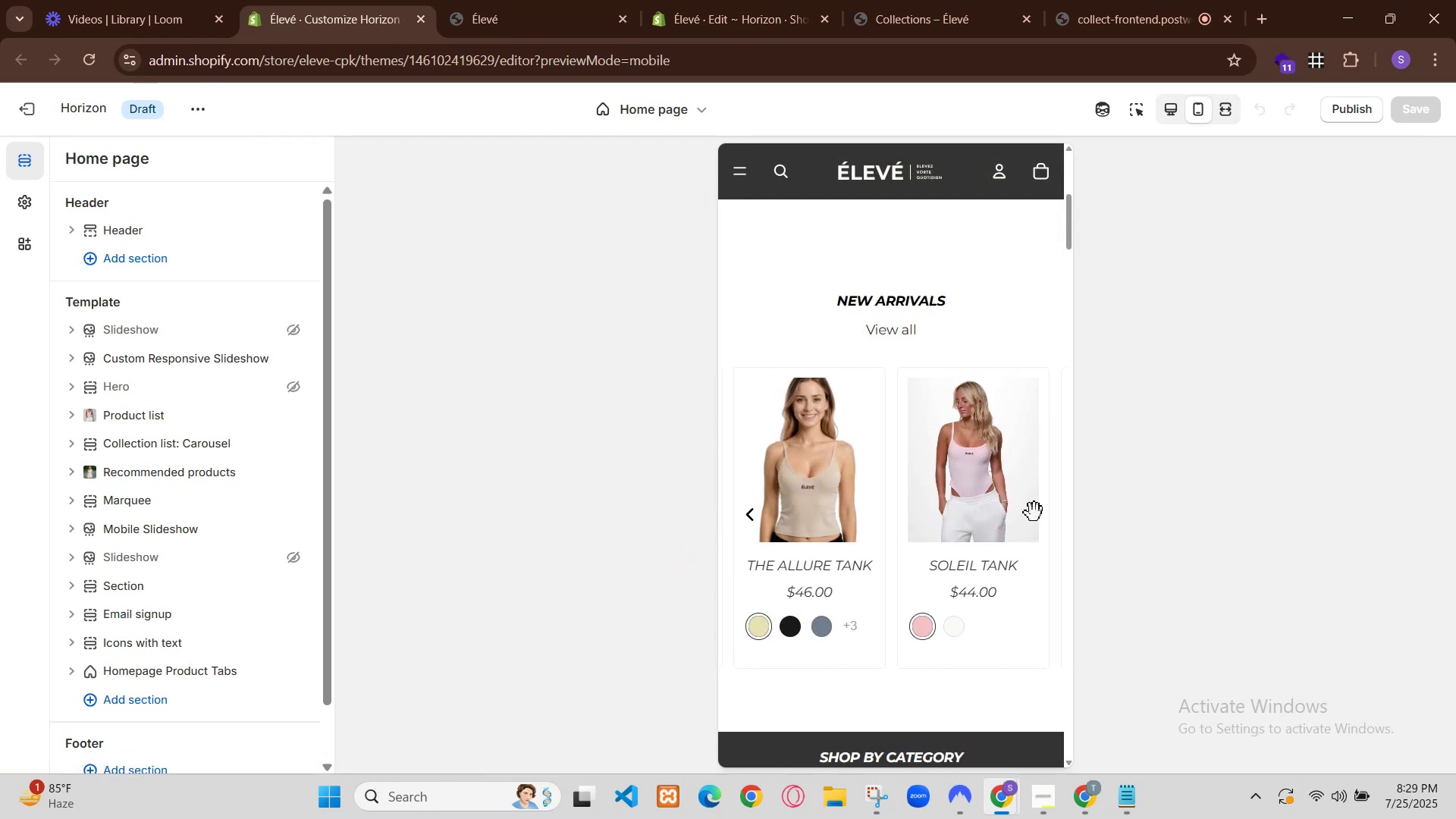 
scroll: coordinate [1015, 524], scroll_direction: down, amount: 3.0
 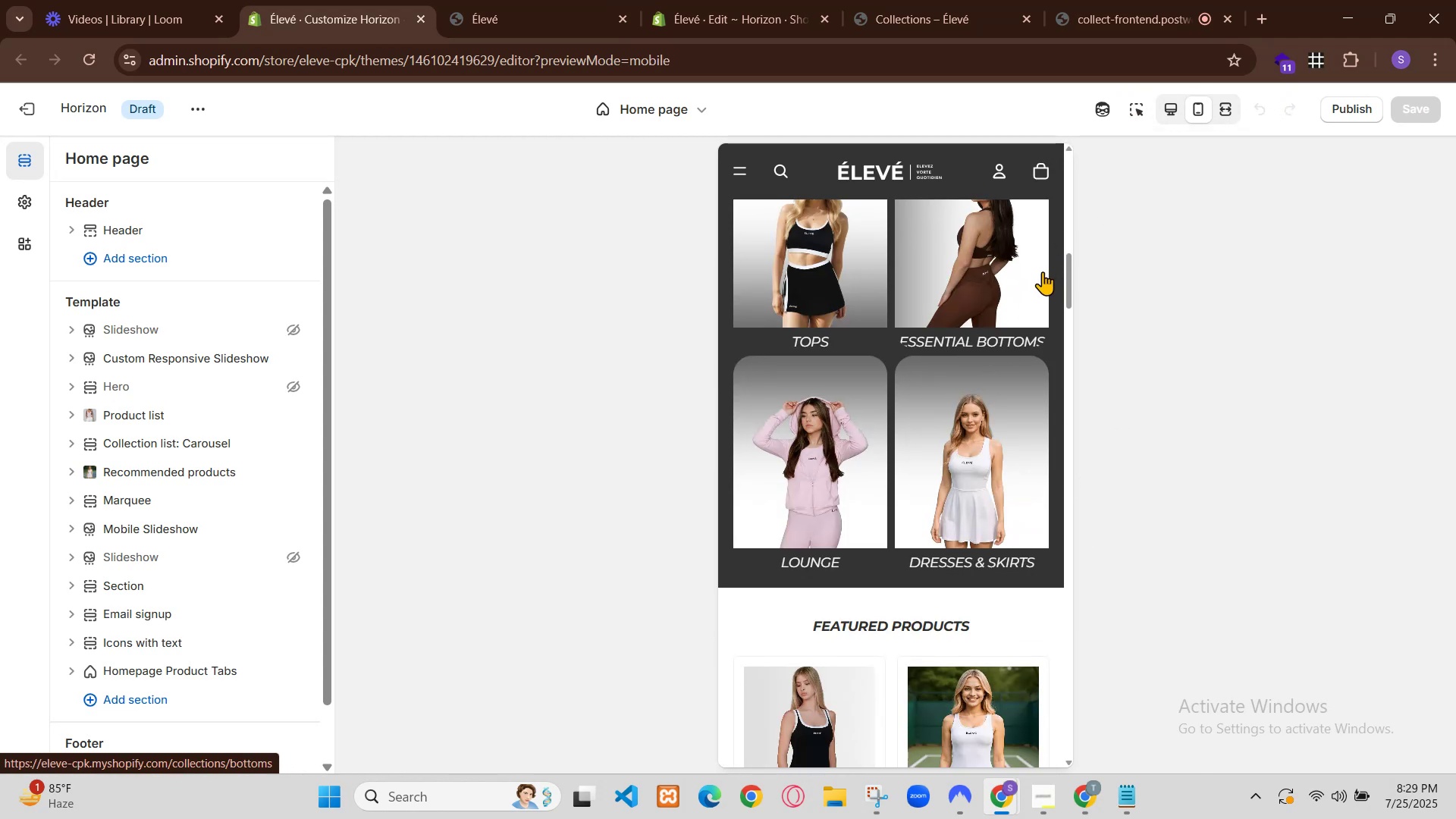 
wait(10.58)
 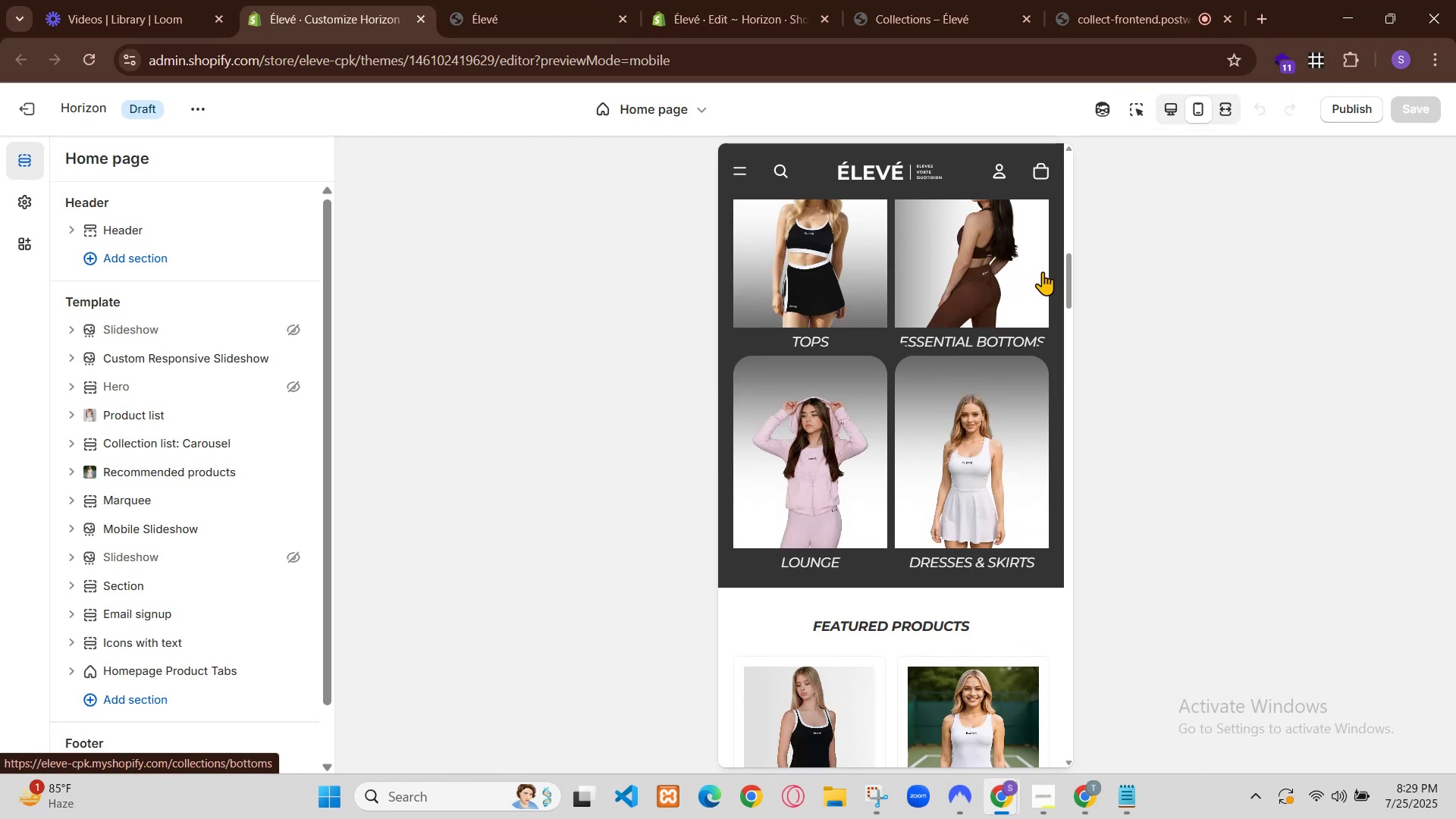 
scroll: coordinate [971, 416], scroll_direction: down, amount: 11.0
 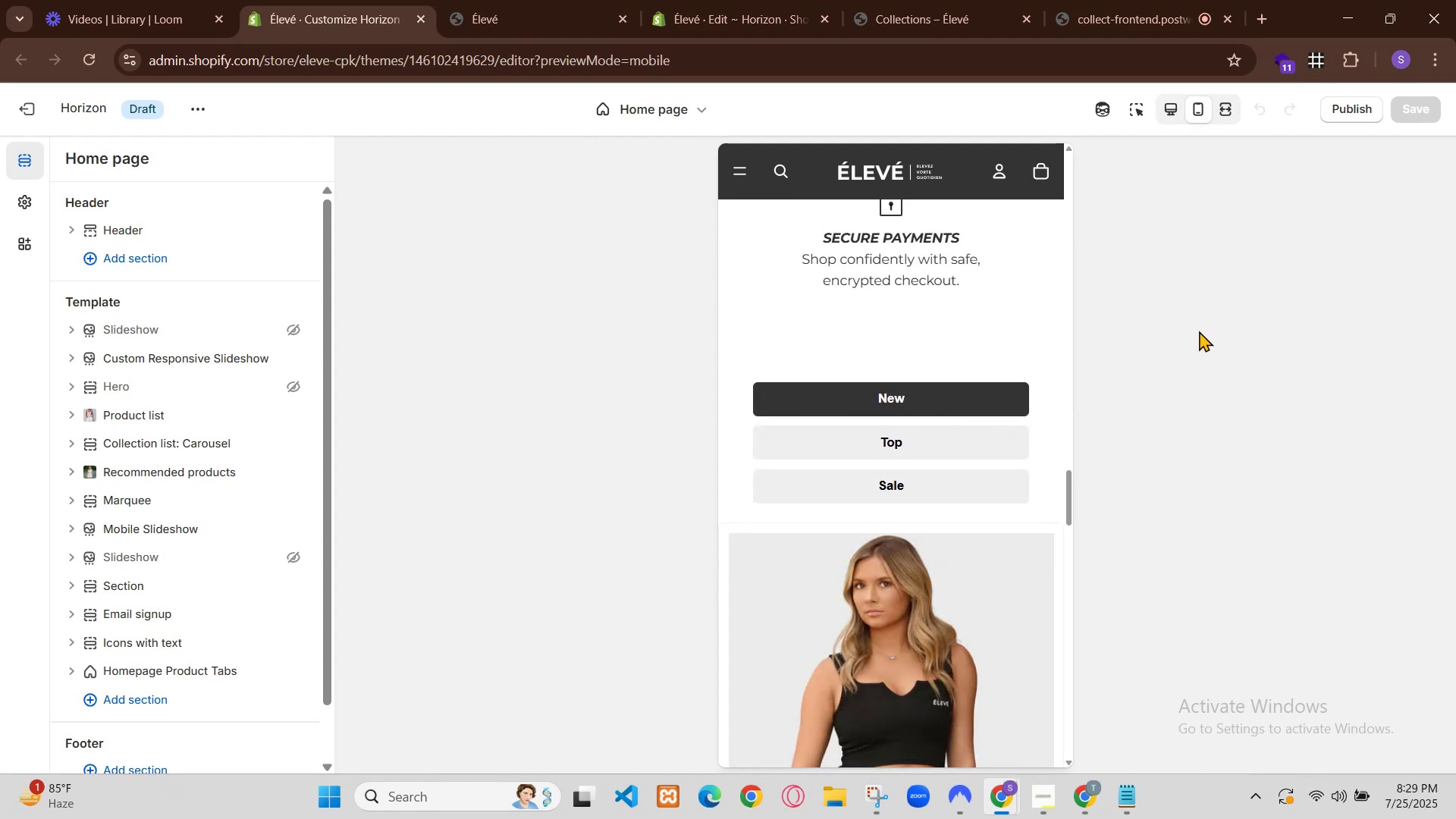 
scroll: coordinate [927, 424], scroll_direction: none, amount: 0.0
 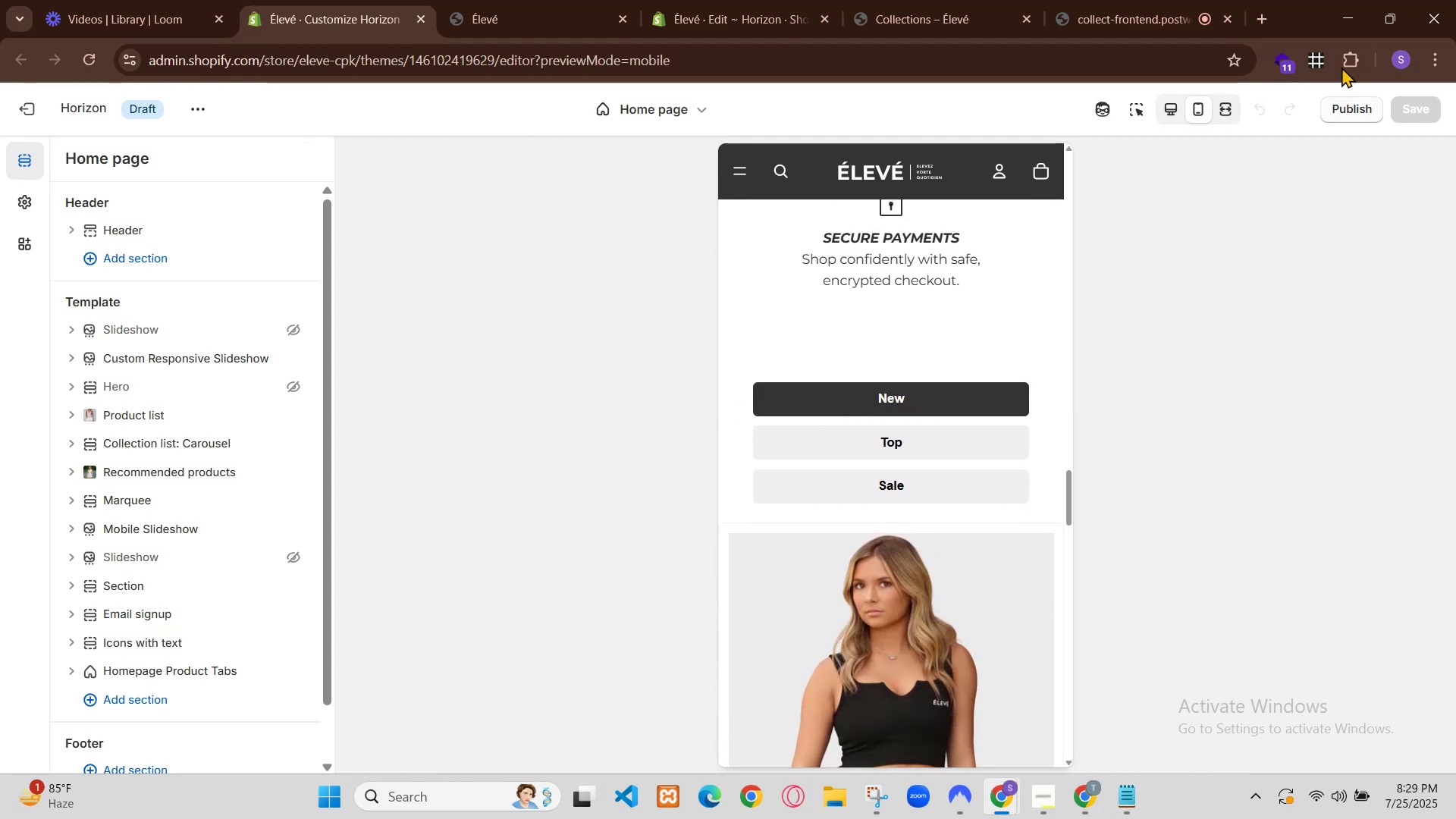 
wait(8.42)
 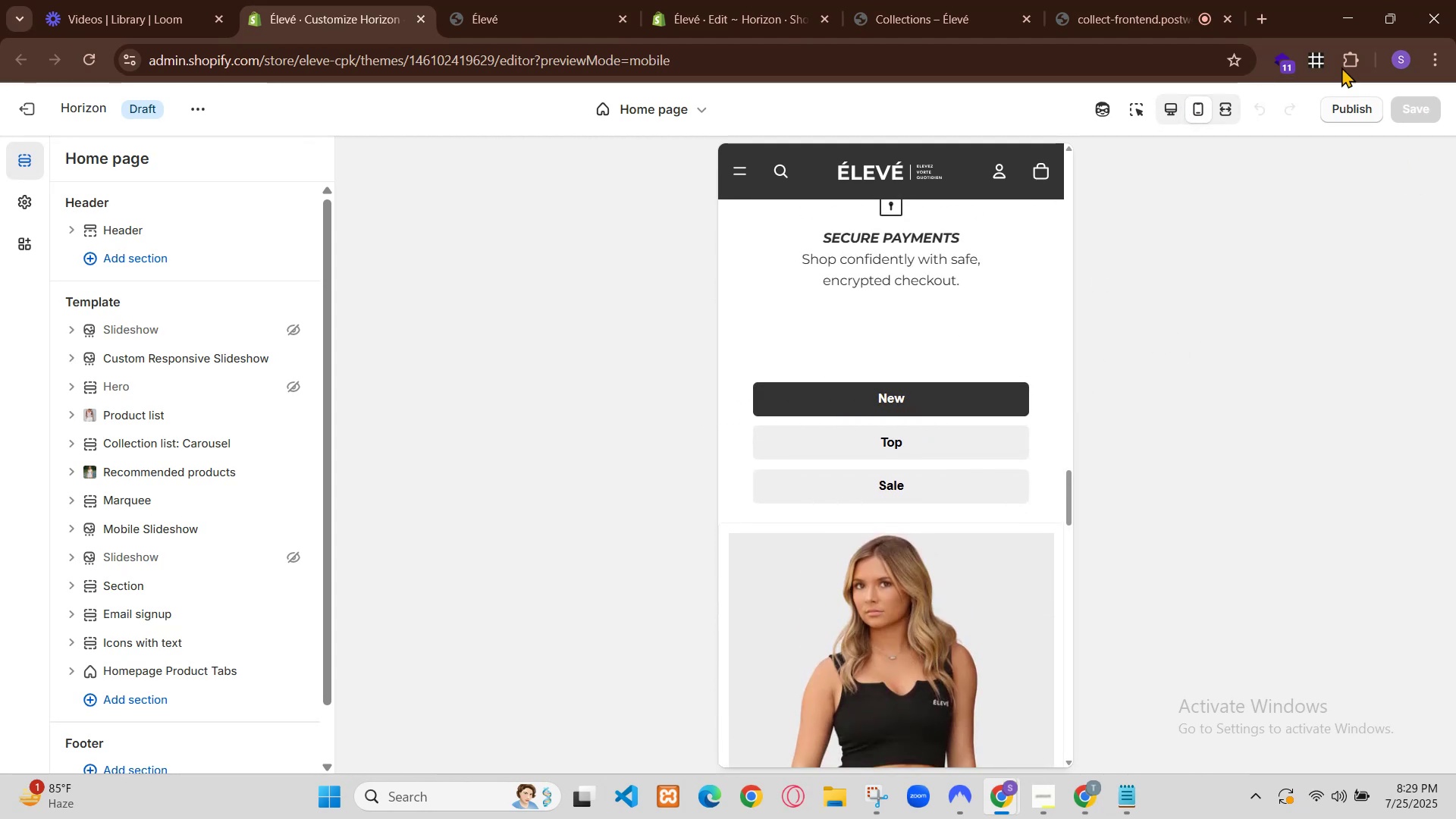 
left_click([1163, 114])
 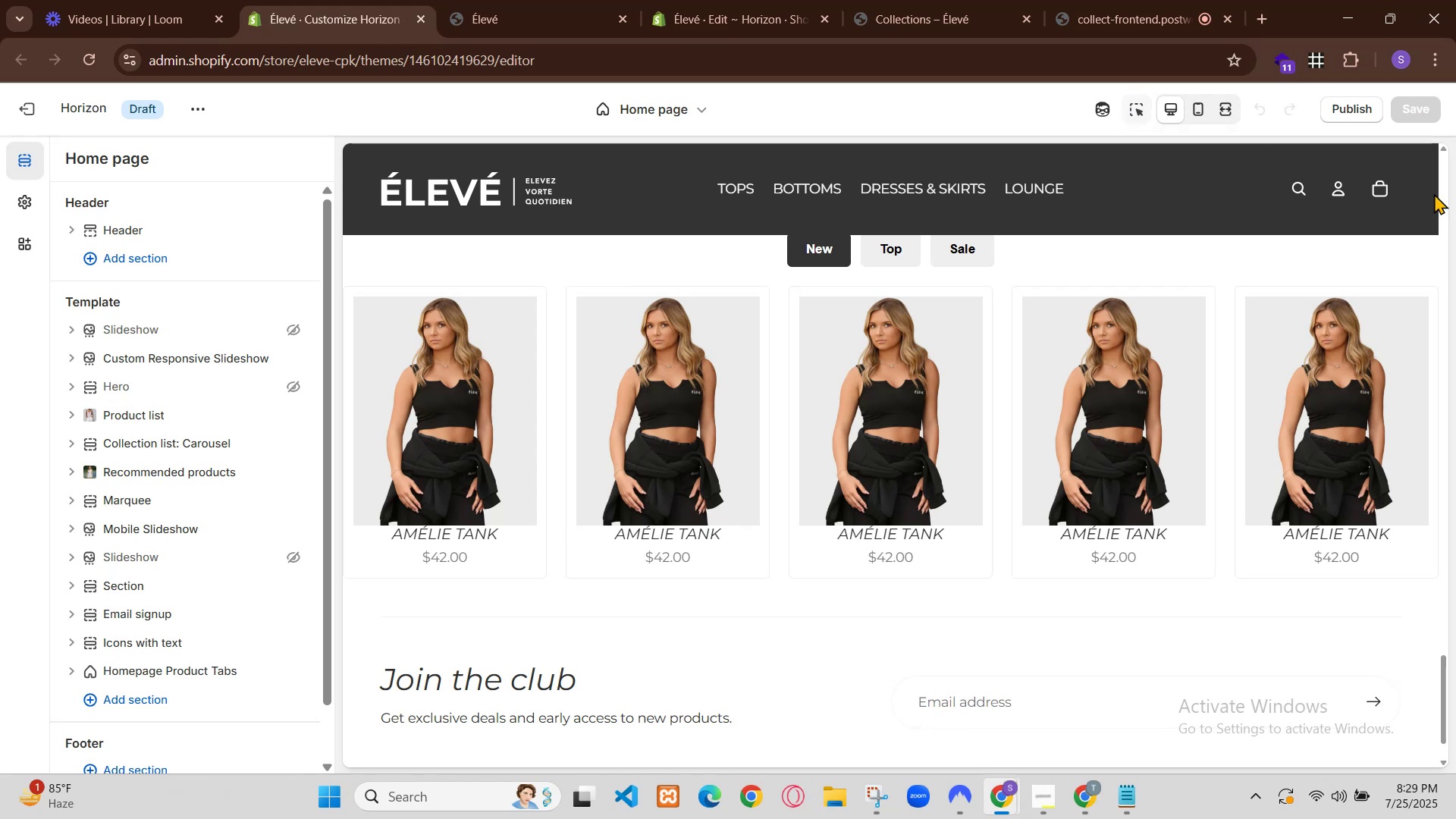 
wait(30.19)
 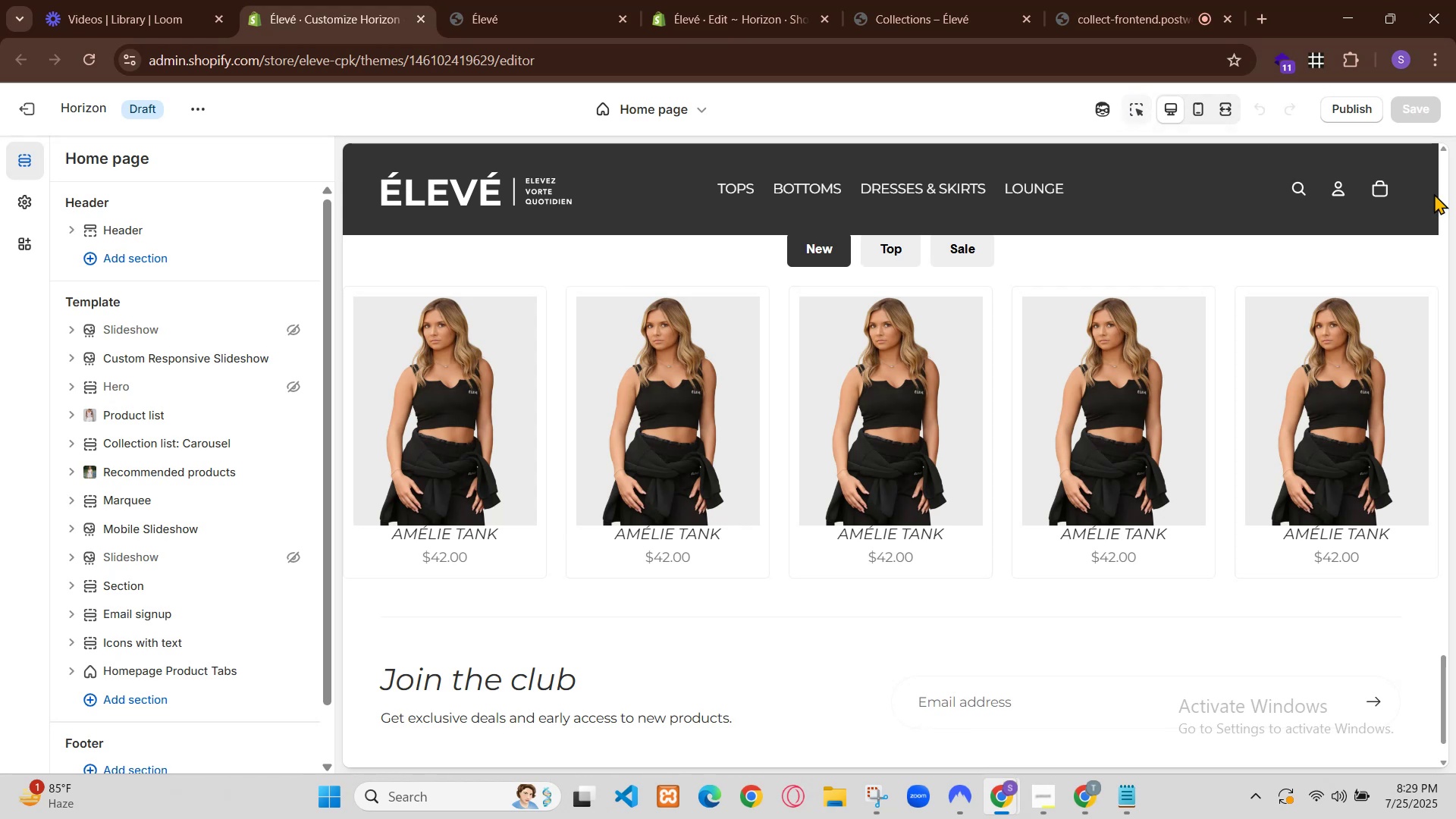 
left_click([1095, 789])
 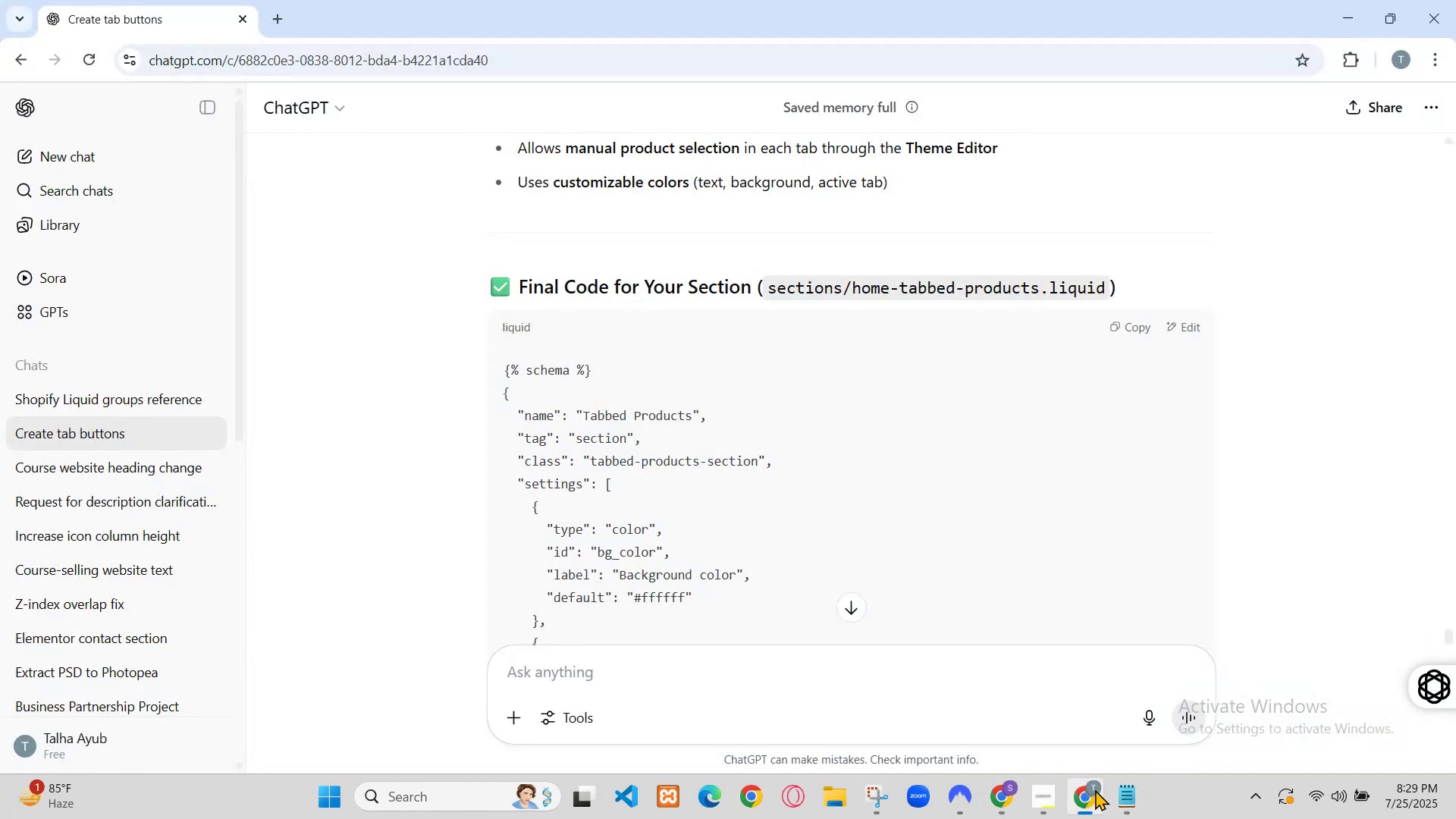 
left_click([1095, 789])
 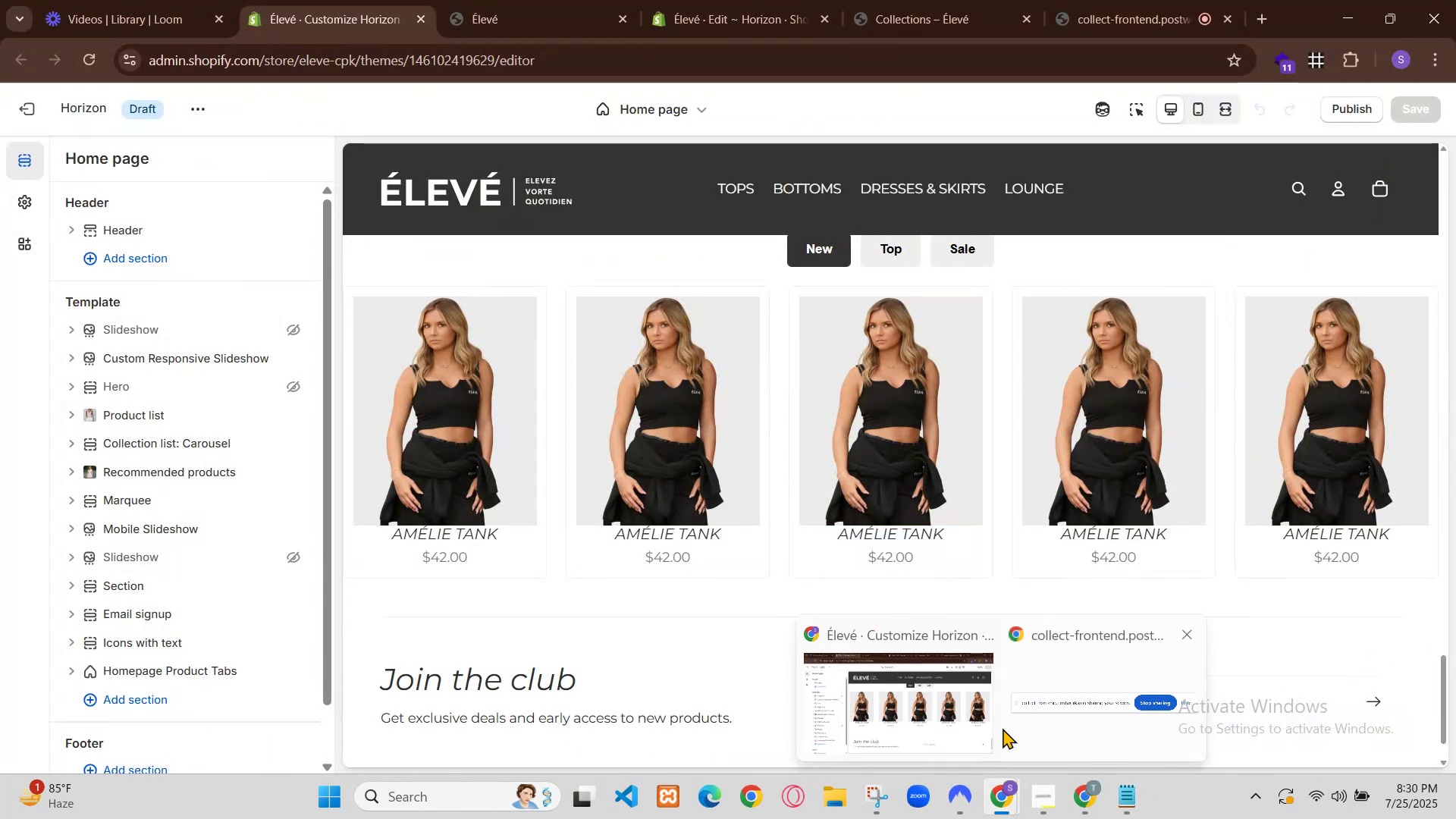 
left_click([975, 732])
 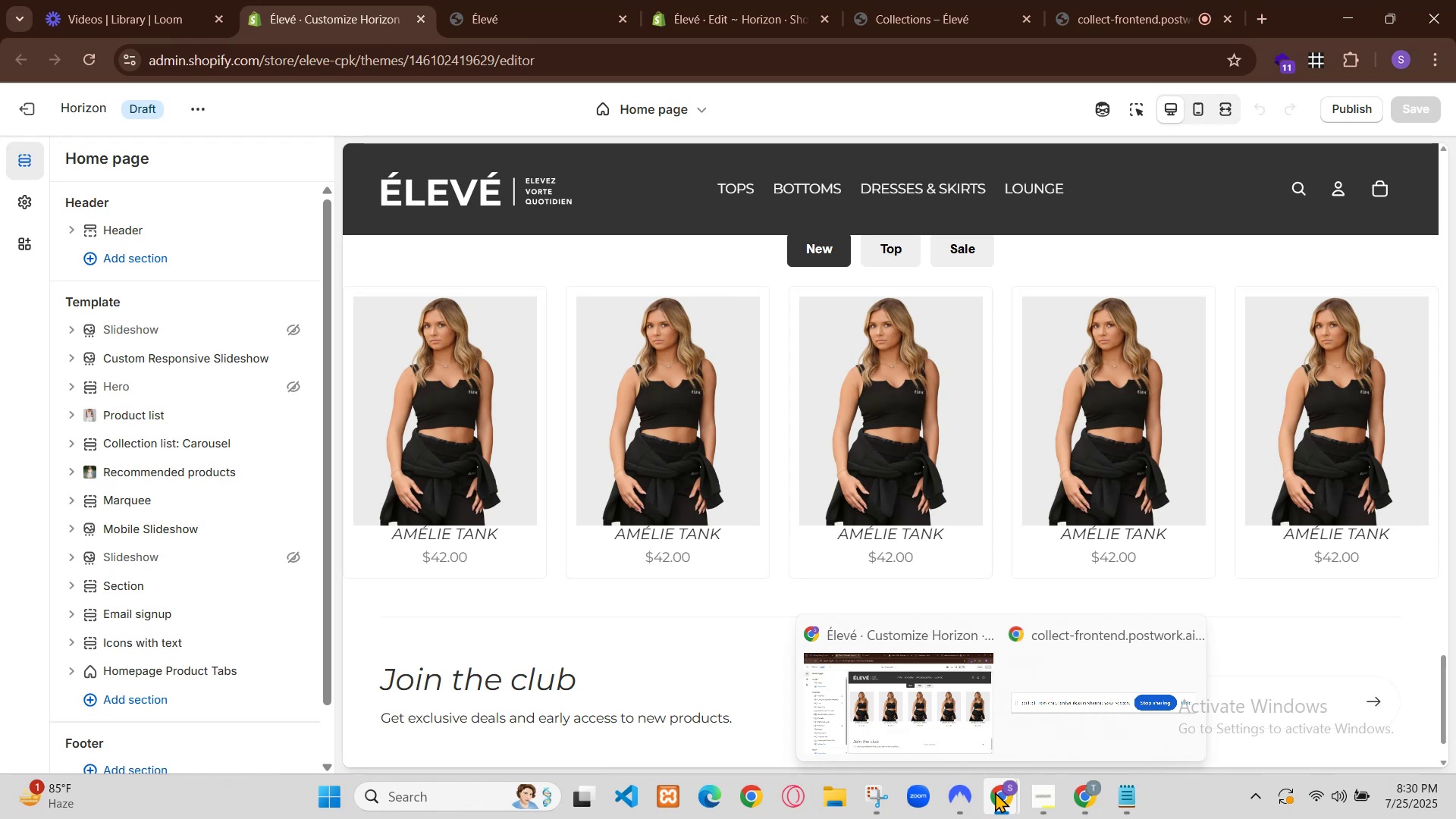 
wait(13.69)
 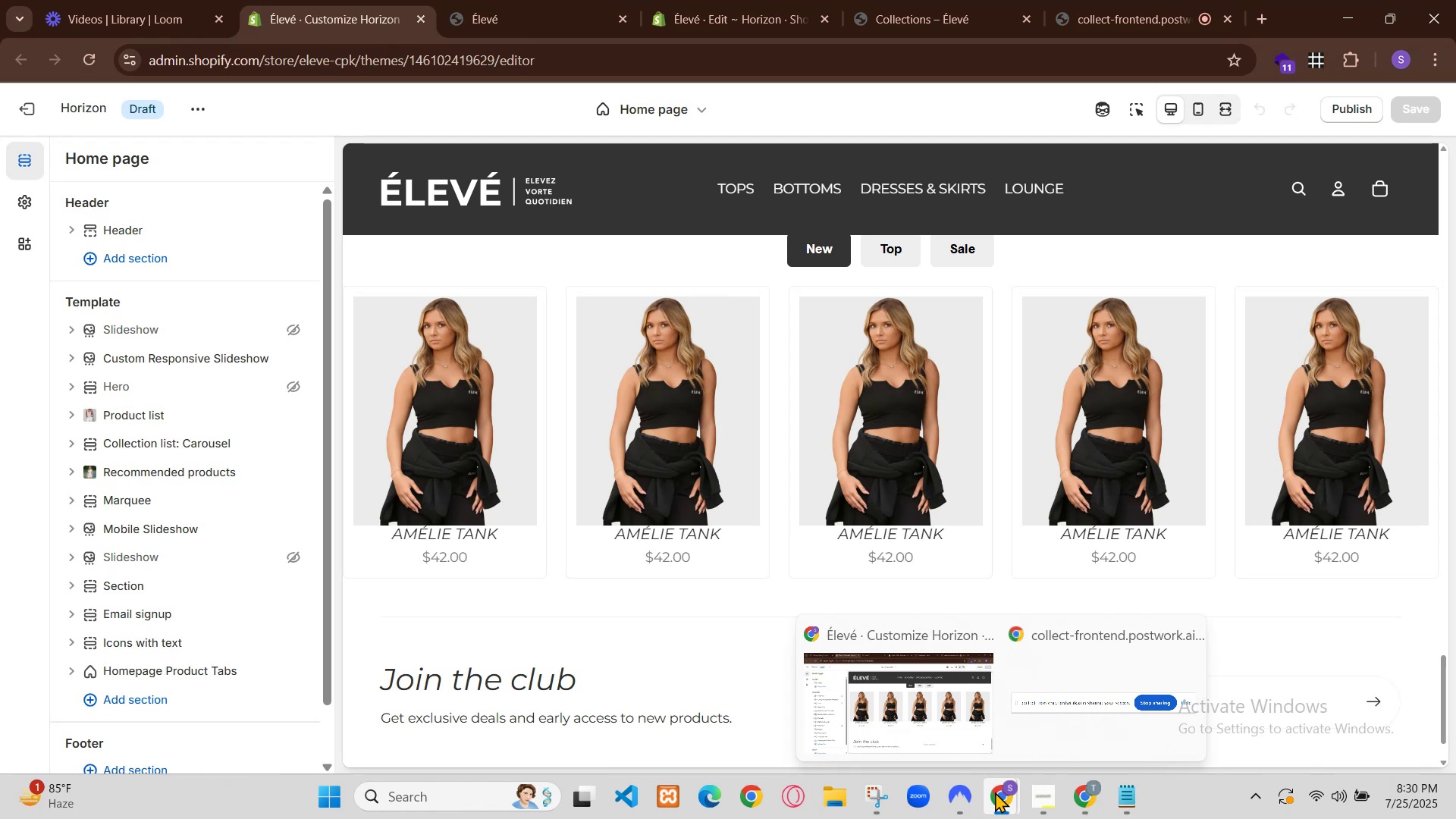 
left_click([1085, 0])
 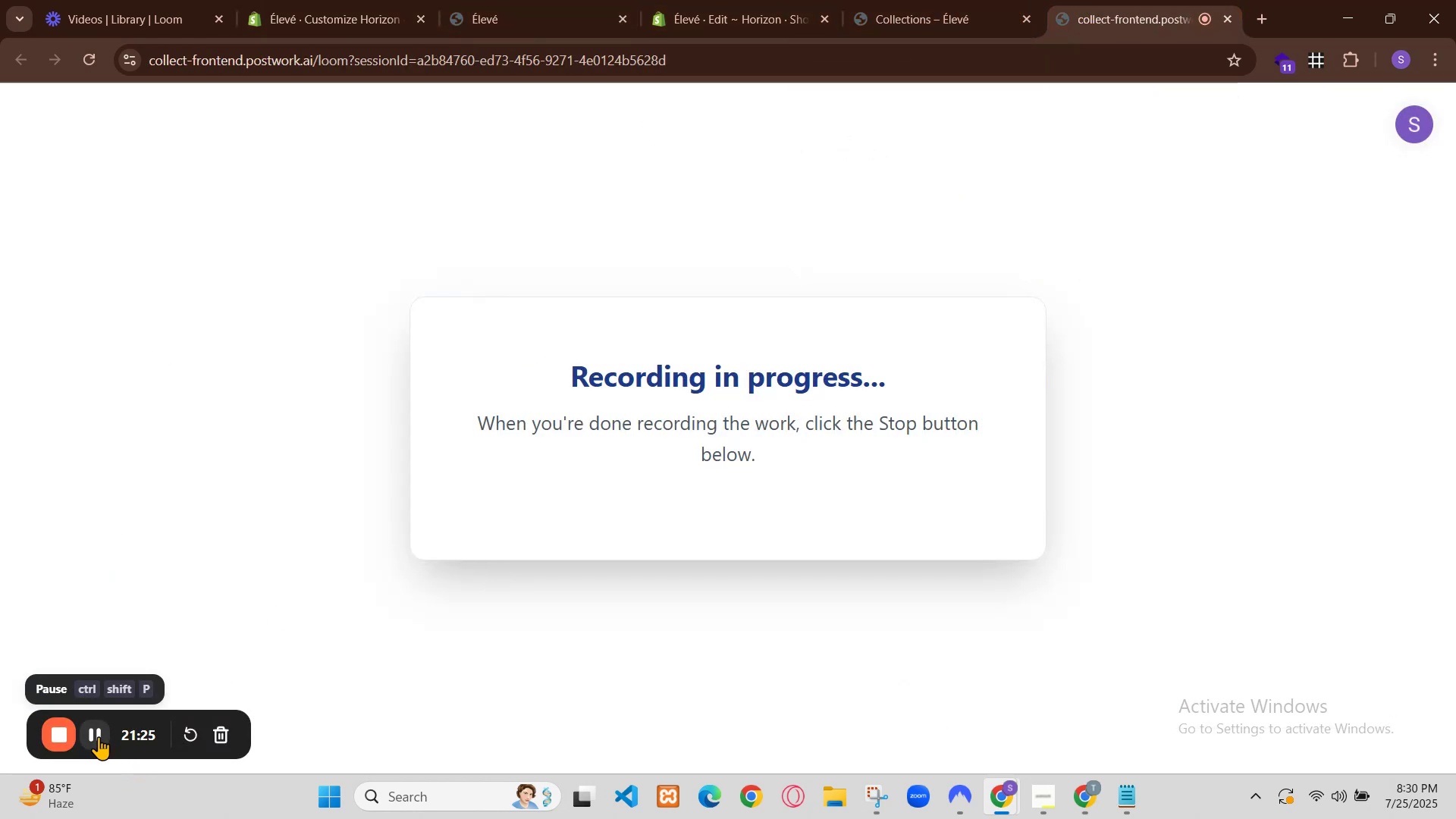 
wait(7.48)
 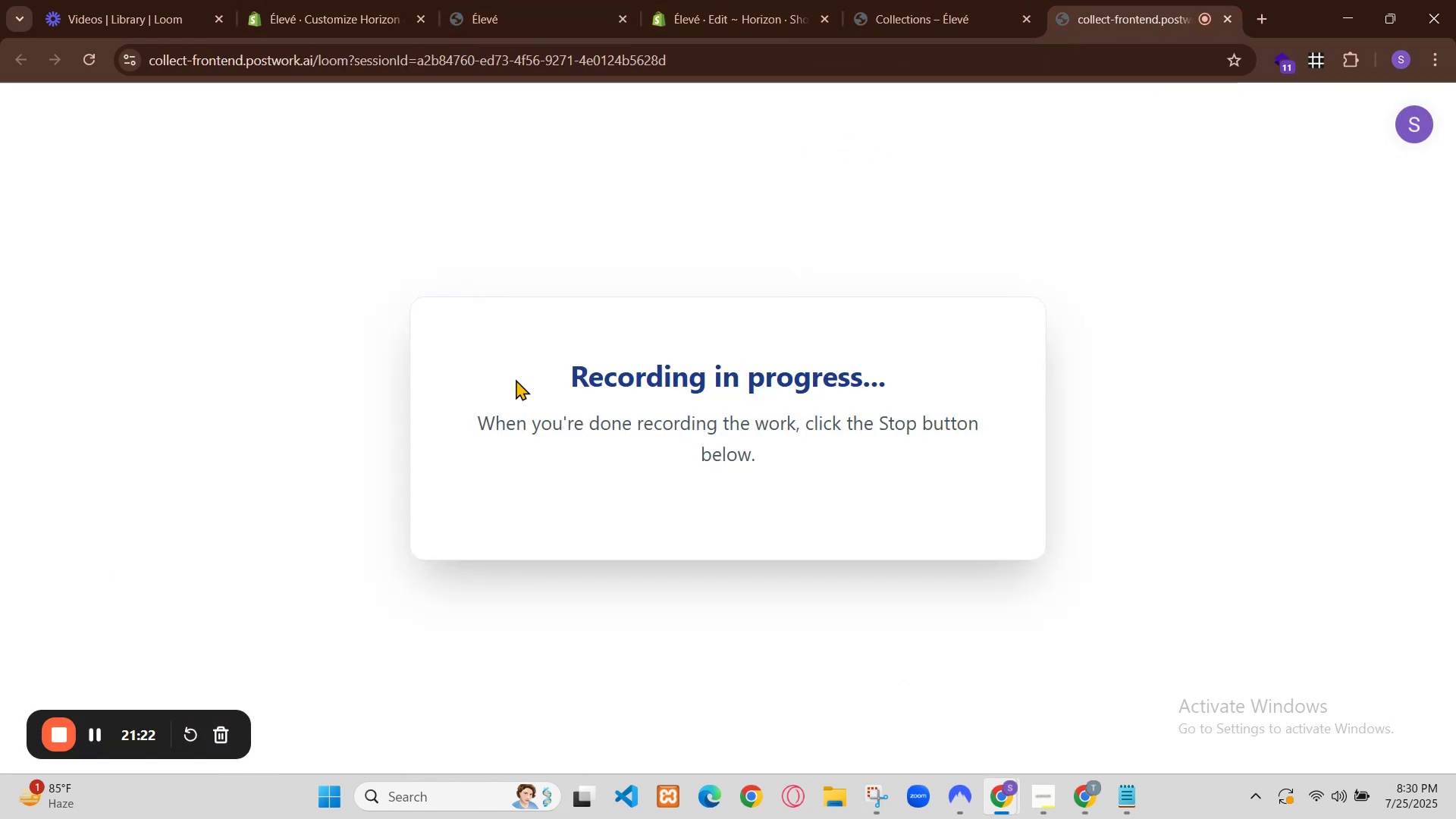 
left_click([99, 736])
 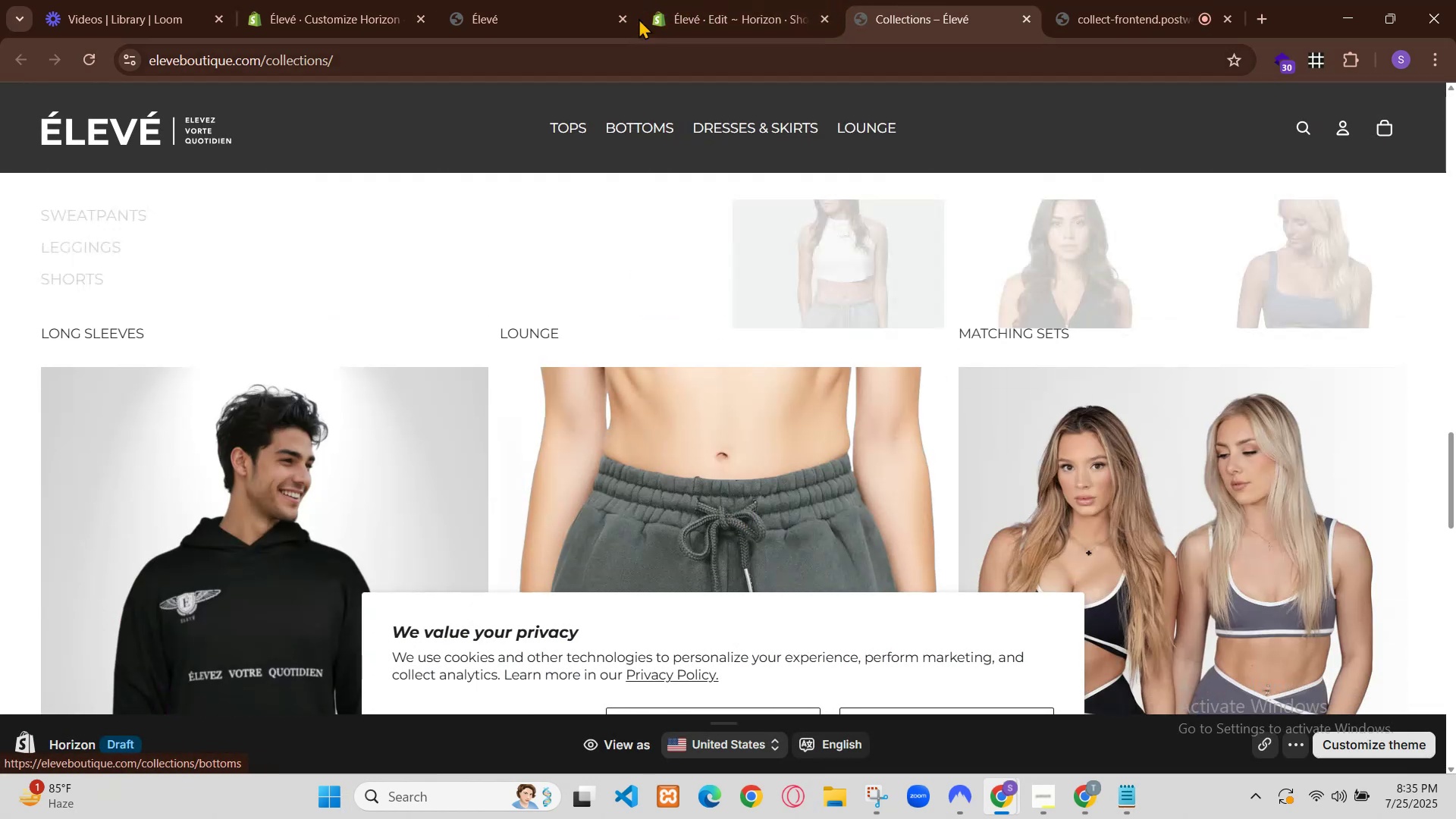 
left_click([871, 0])
 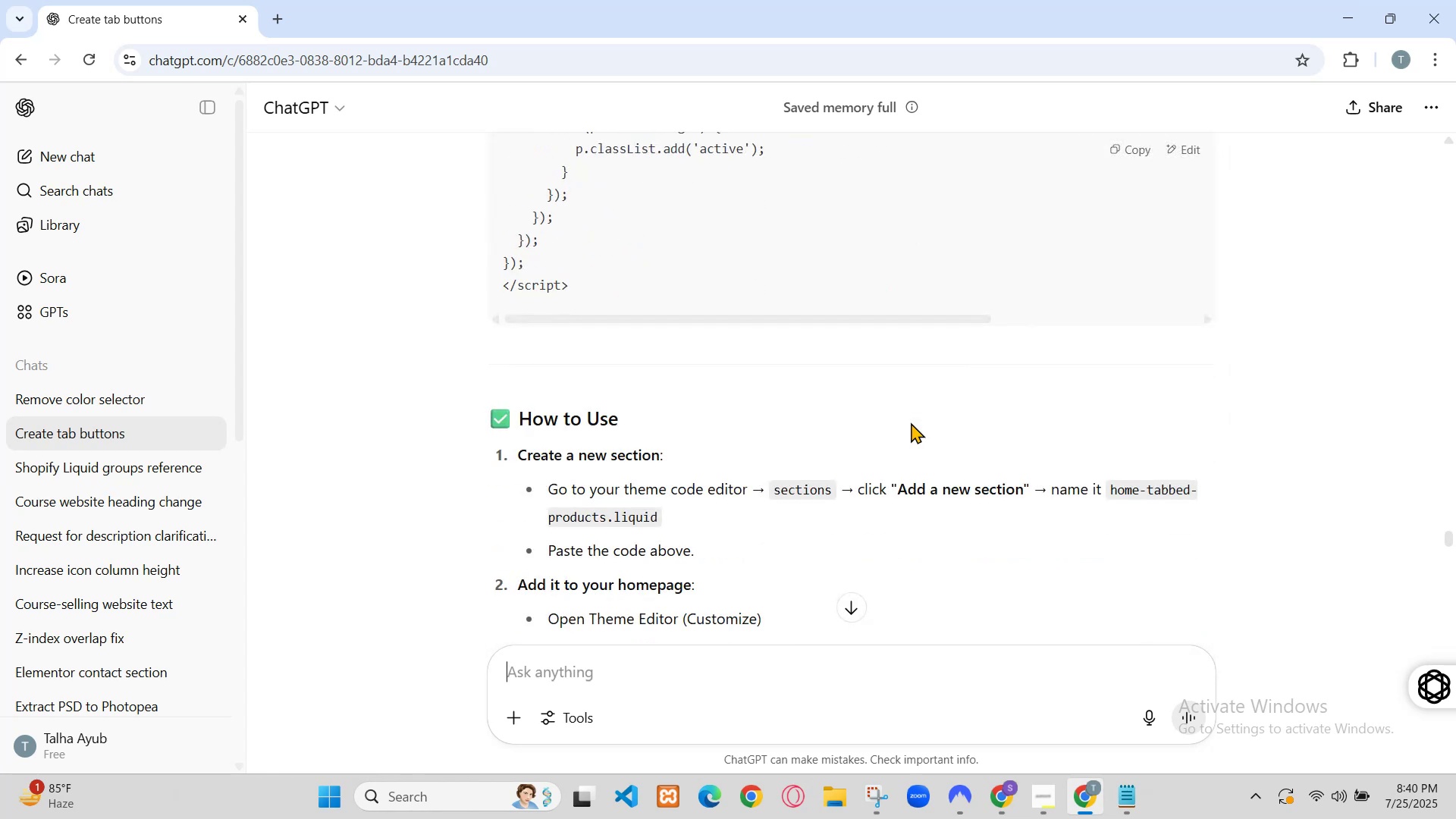 
wait(294.01)
 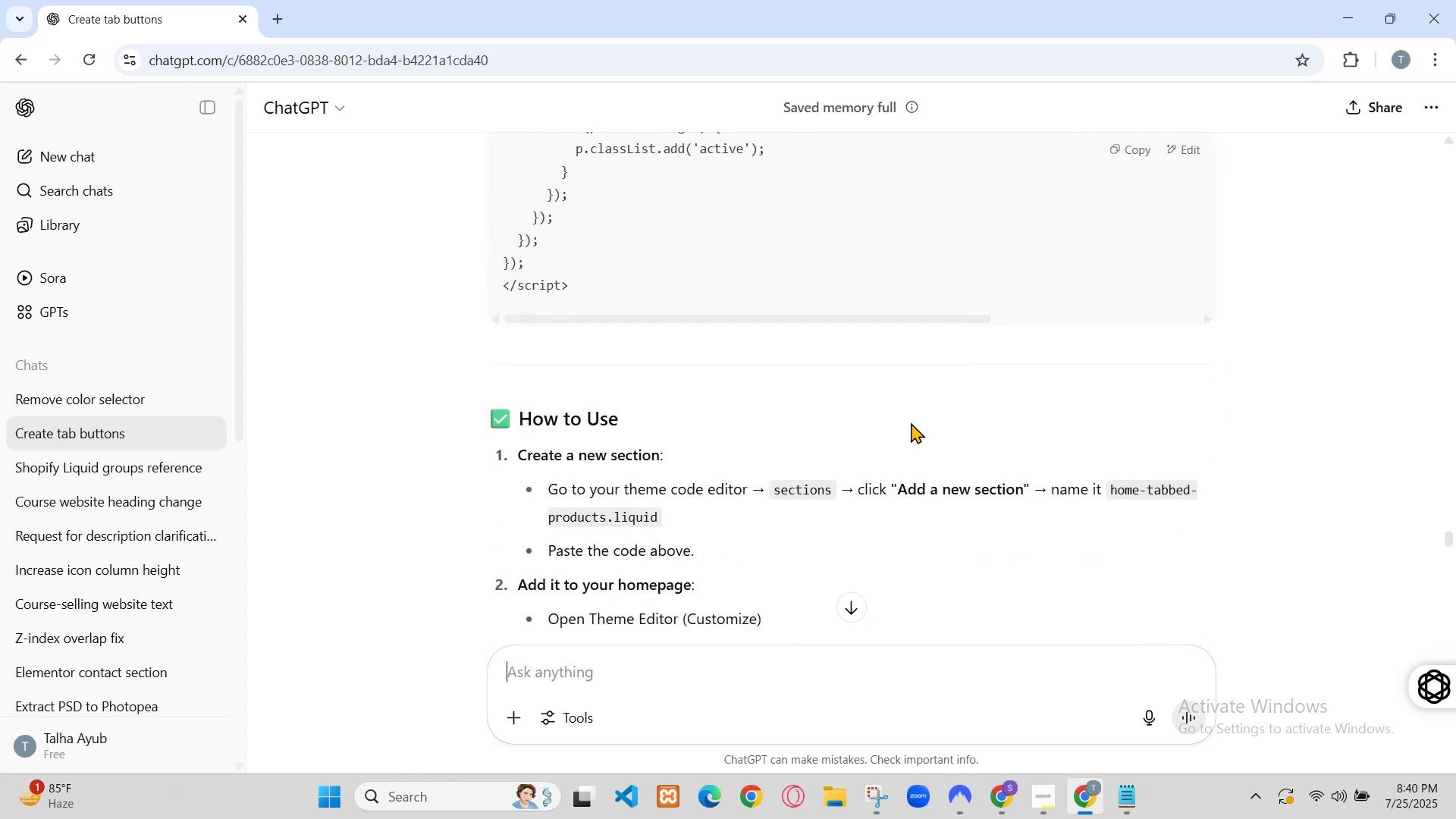 
left_click([955, 717])
 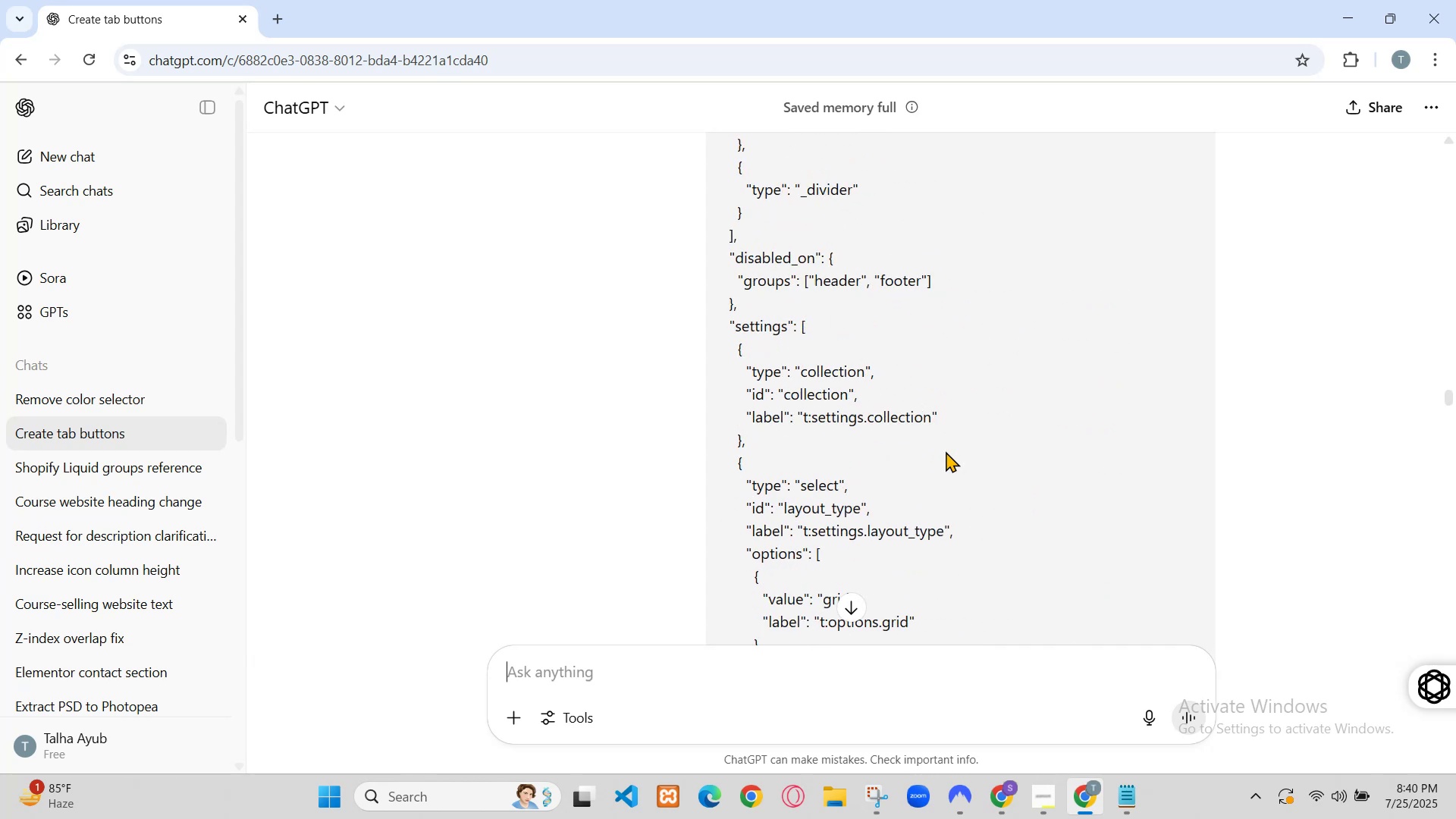 
left_click([1035, 797])
 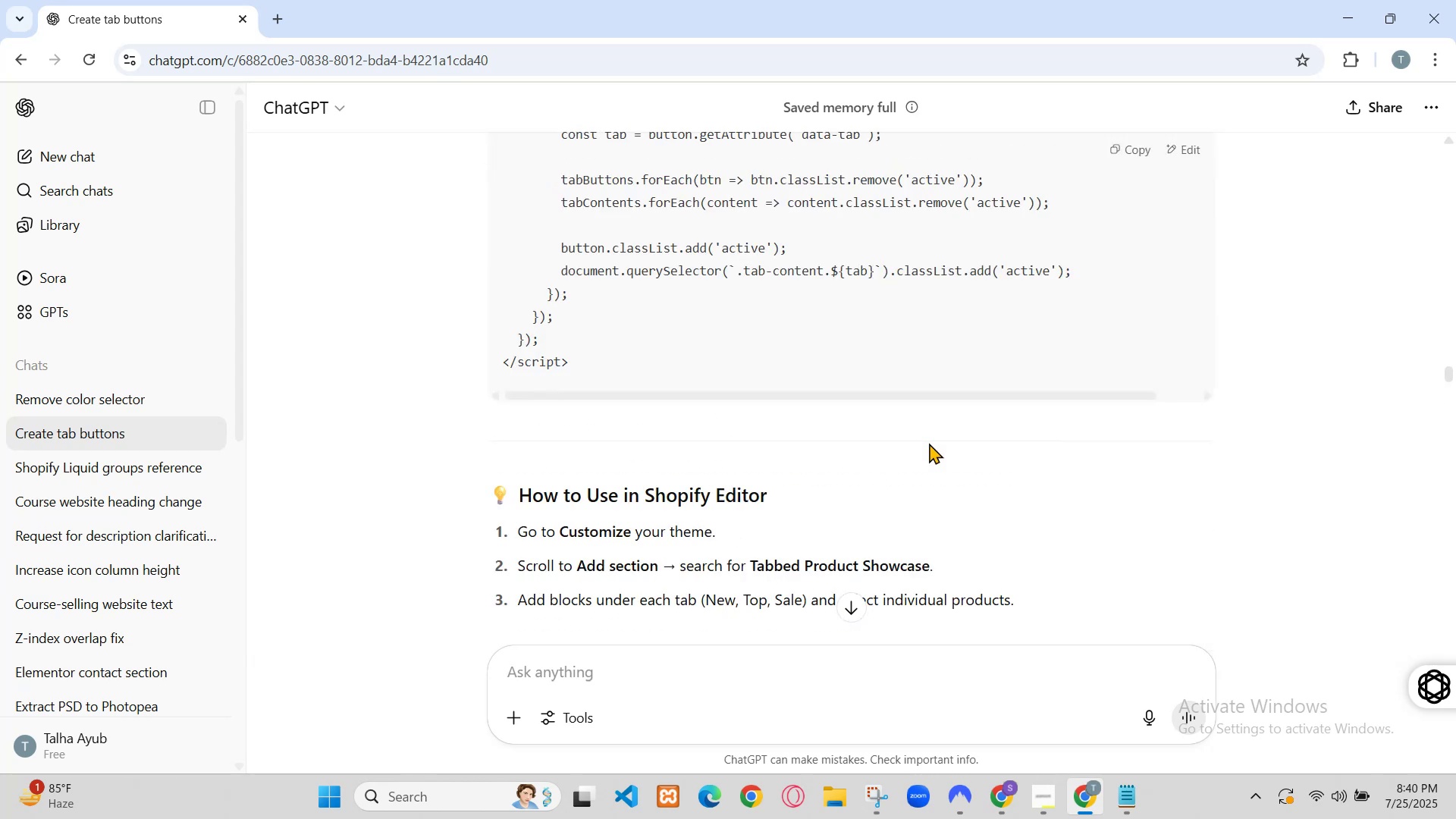 
left_click([1035, 797])
 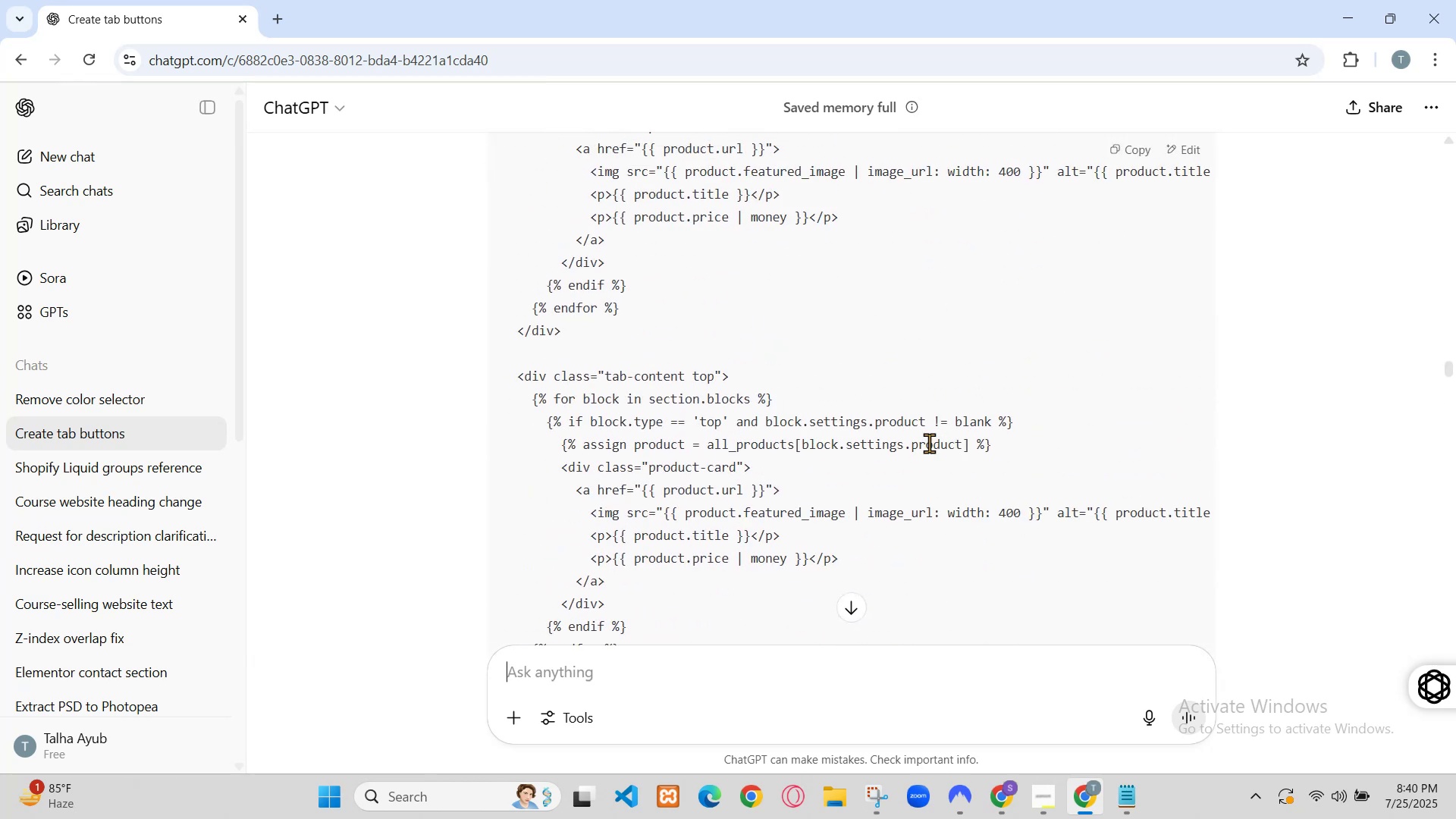 
left_click([942, 720])
 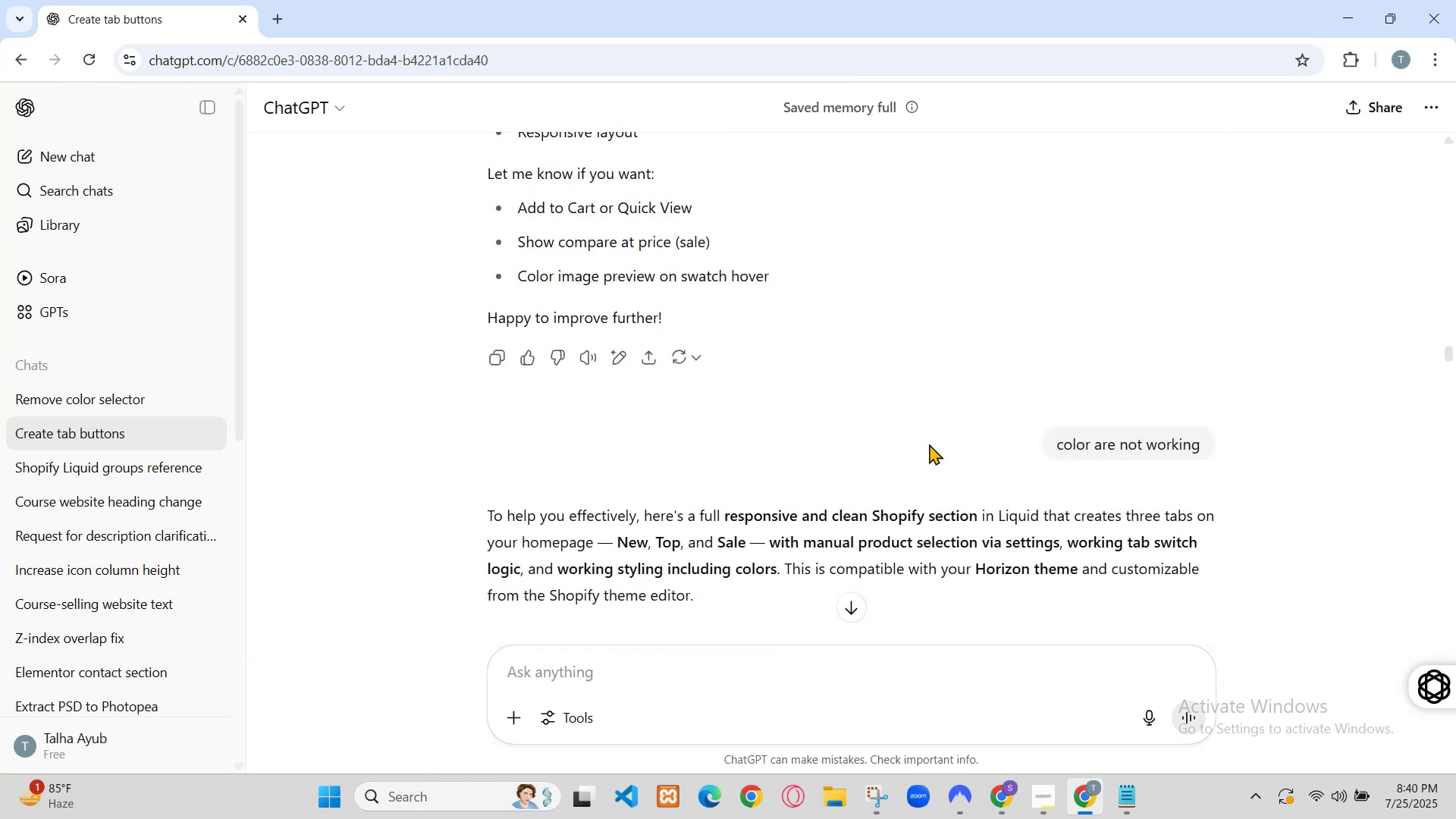 
left_click([1101, 0])
 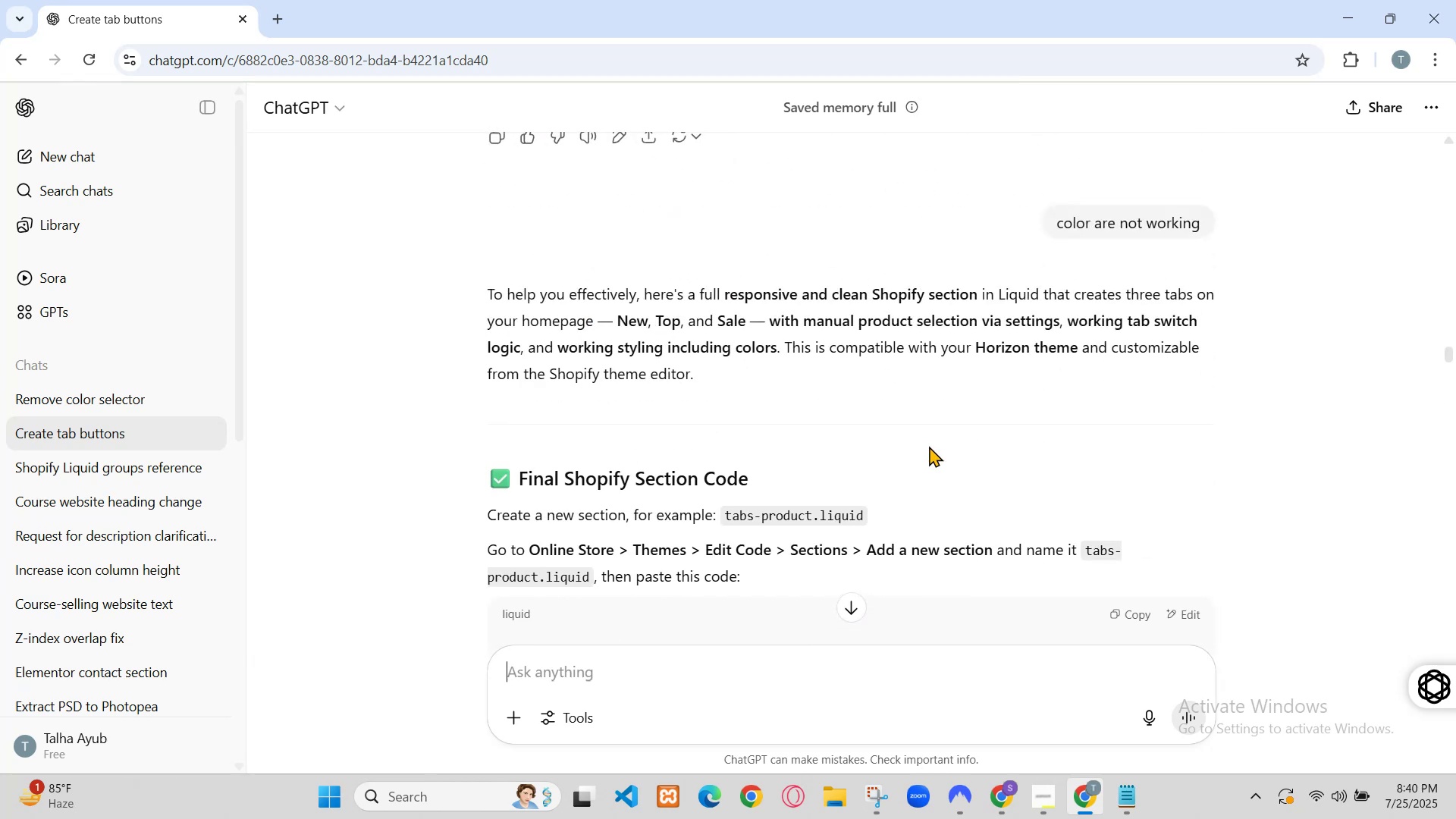 
left_click([937, 0])
 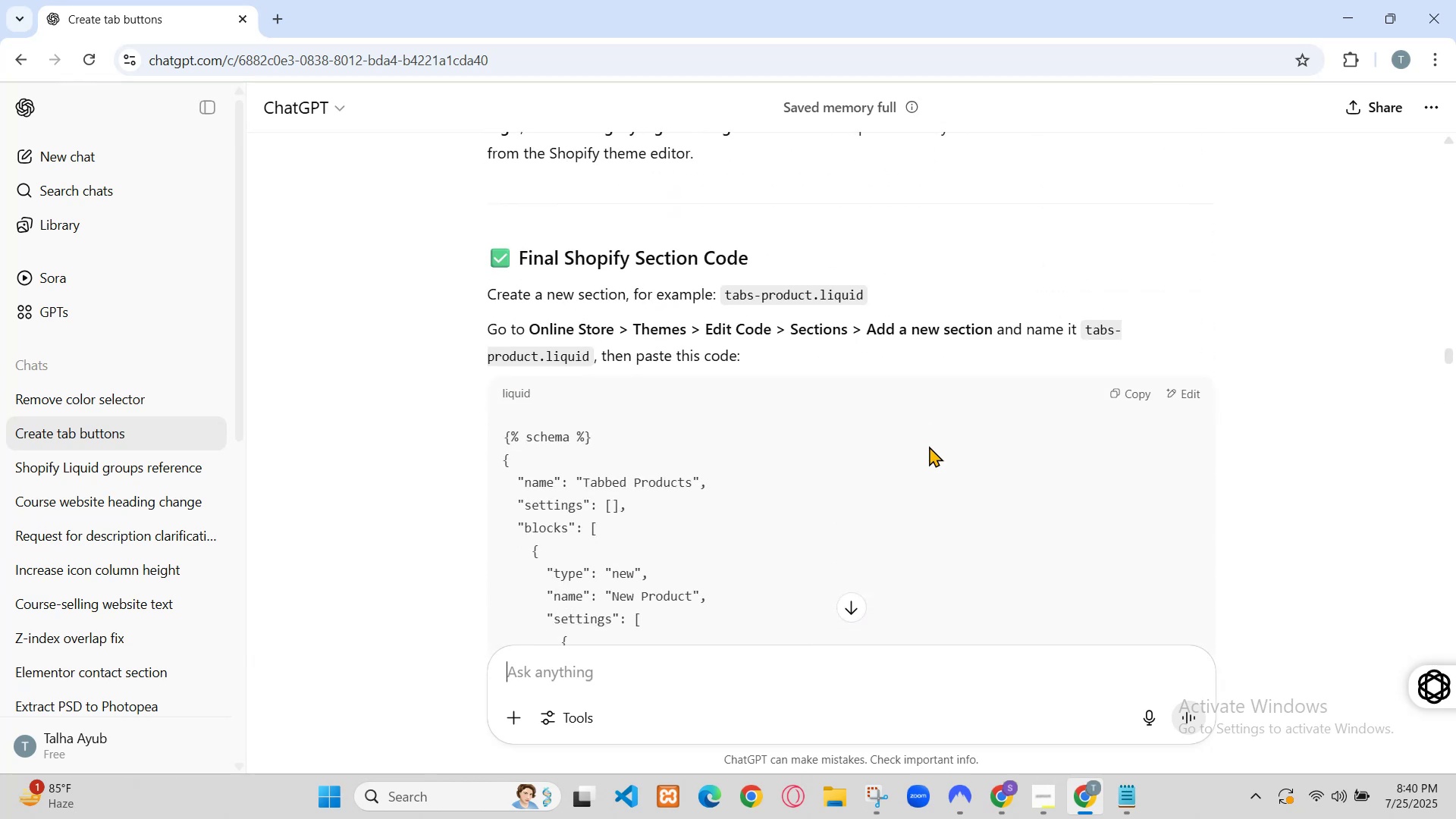 
left_click([1086, 0])
 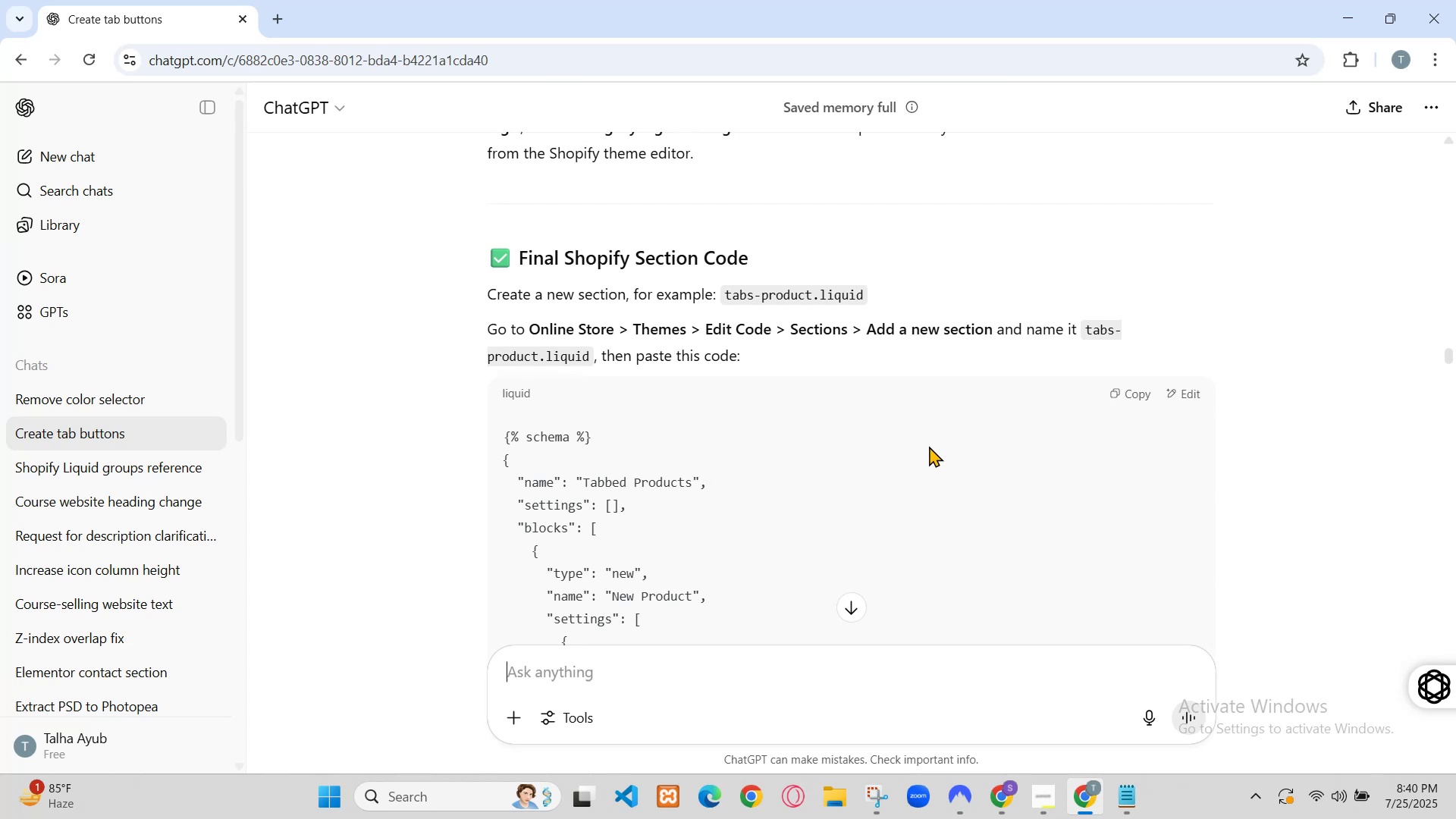 
left_click([99, 729])
 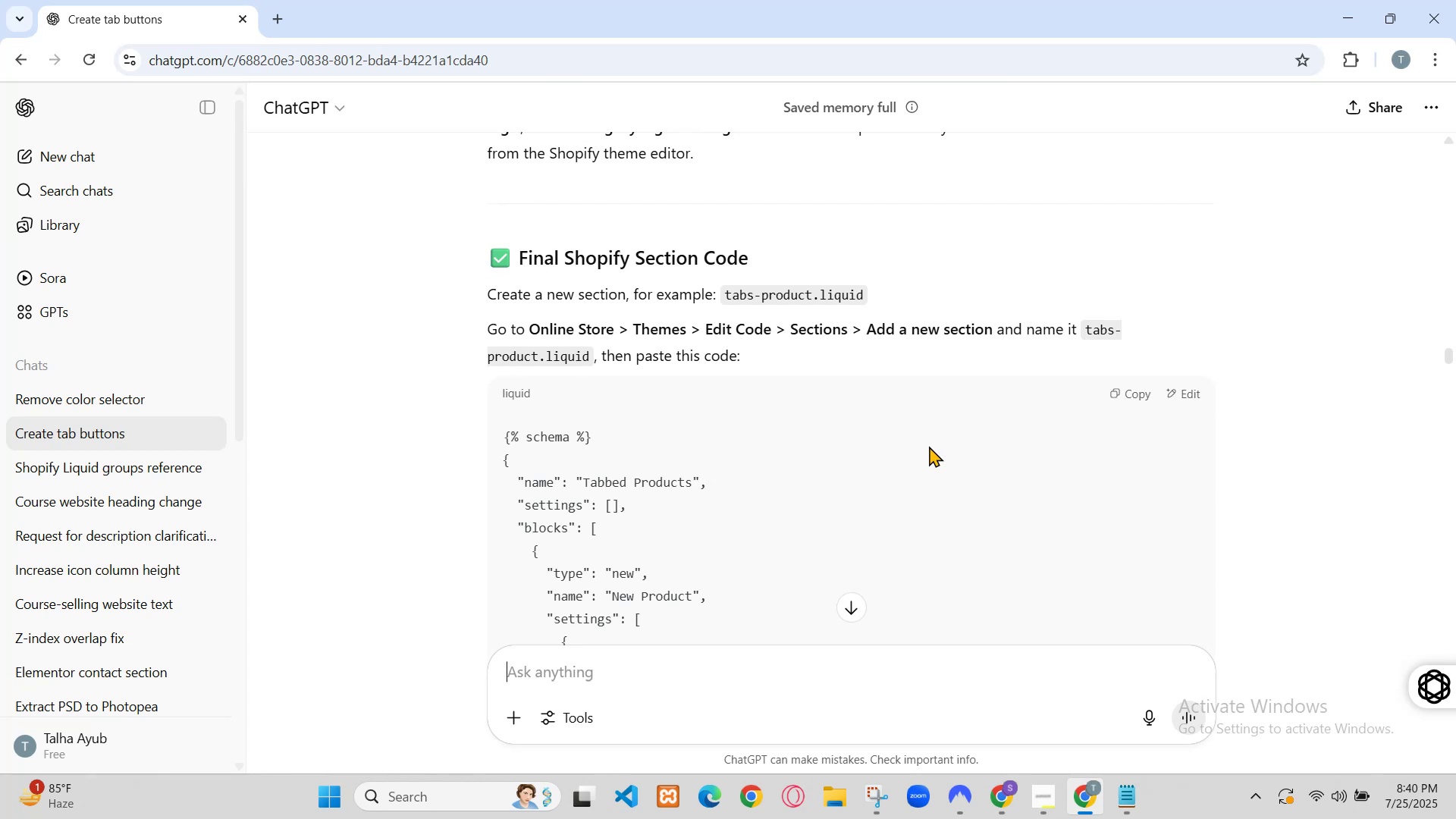 
left_click([907, 0])
 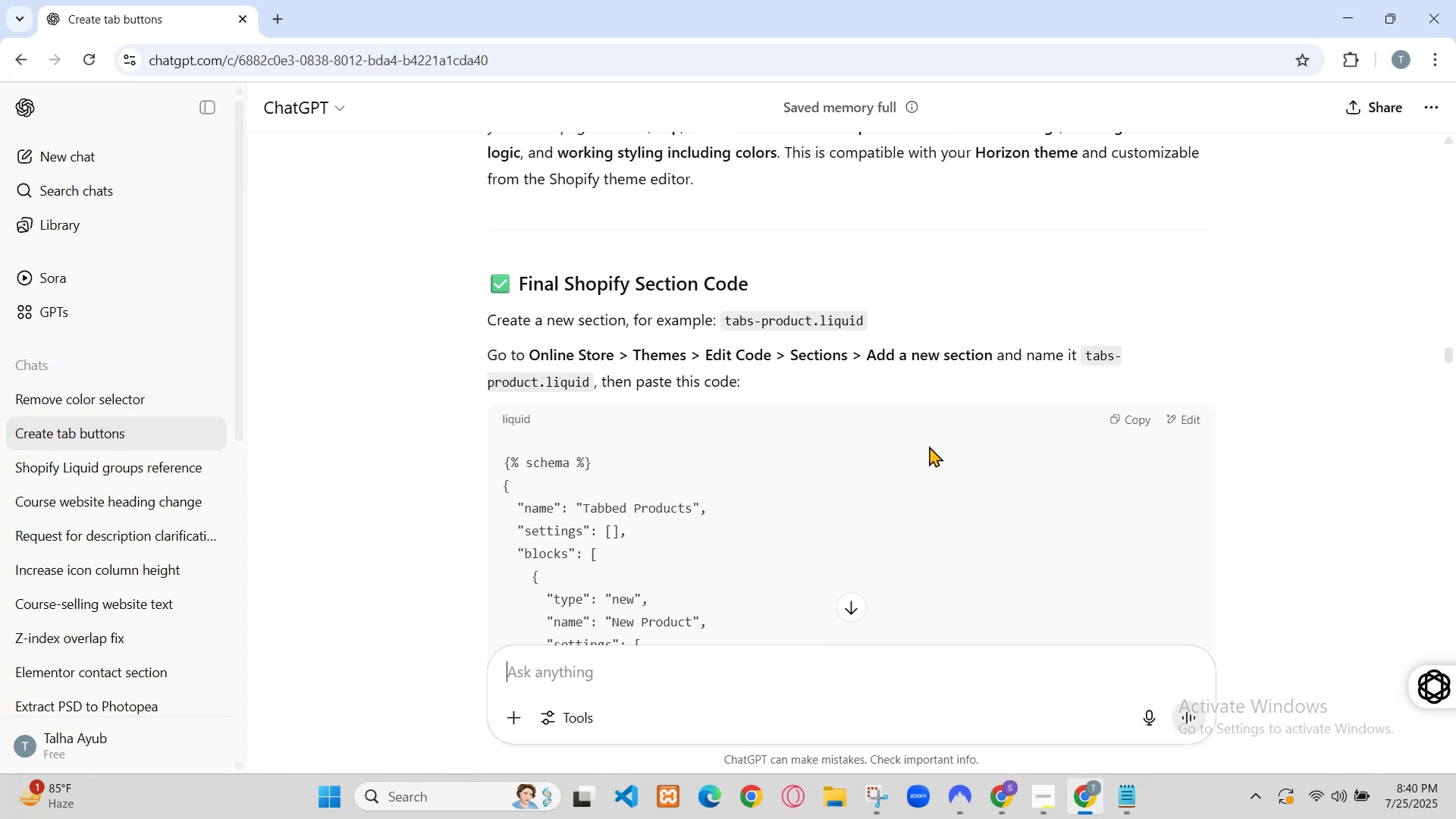 
scroll: coordinate [742, 521], scroll_direction: down, amount: 7.0
 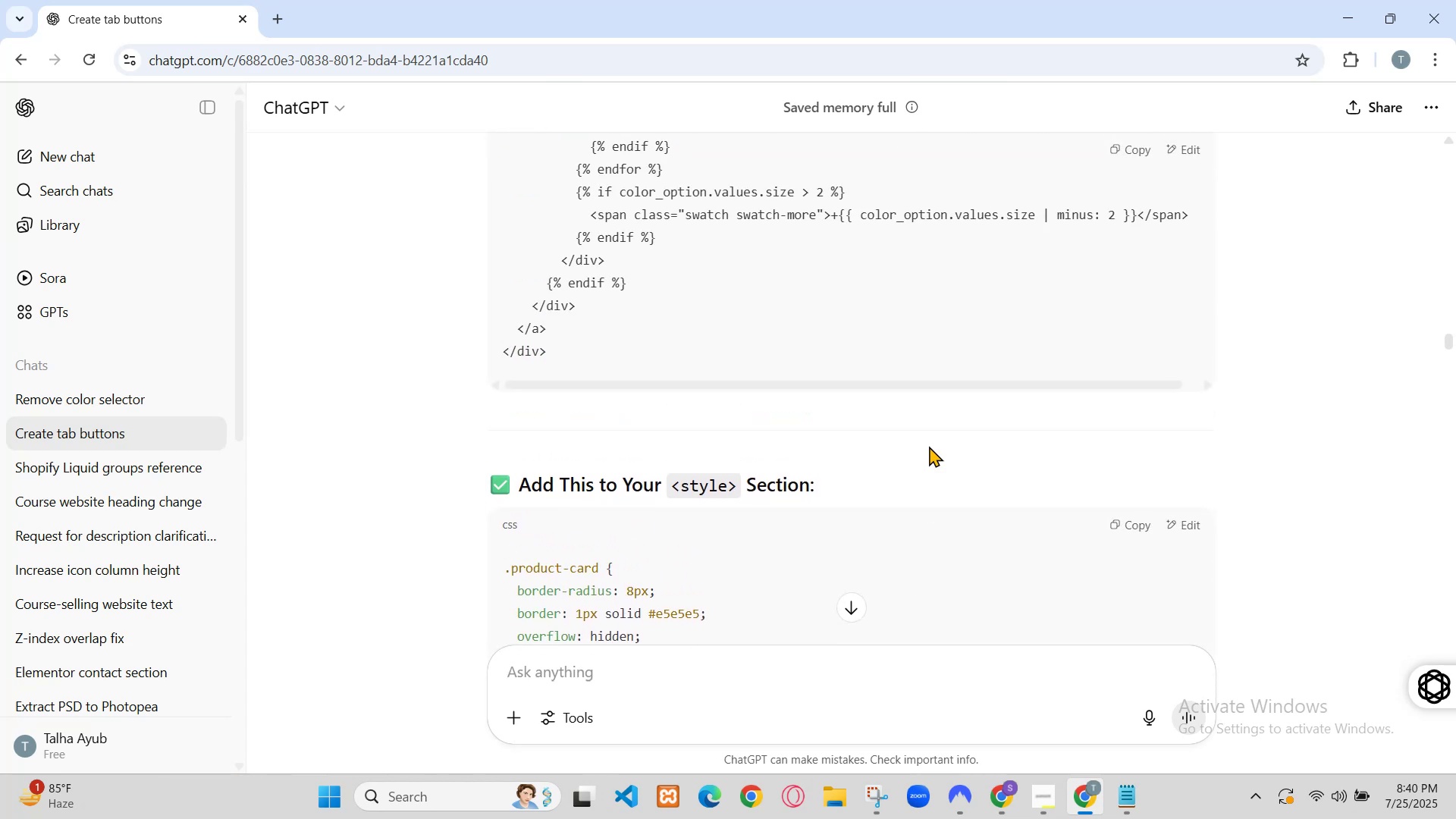 
left_click([540, 0])
 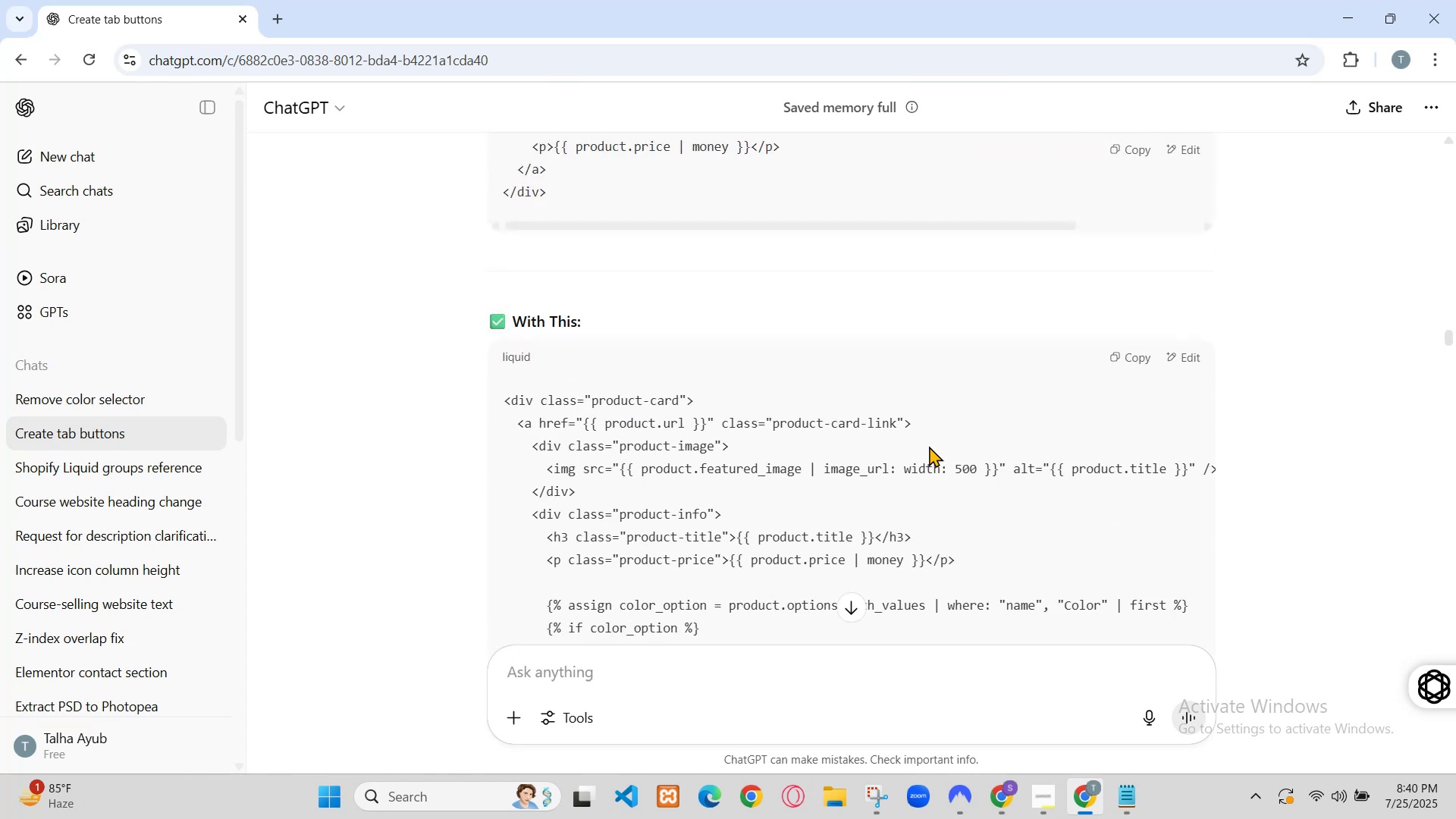 
scroll: coordinate [450, 482], scroll_direction: up, amount: 1.0
 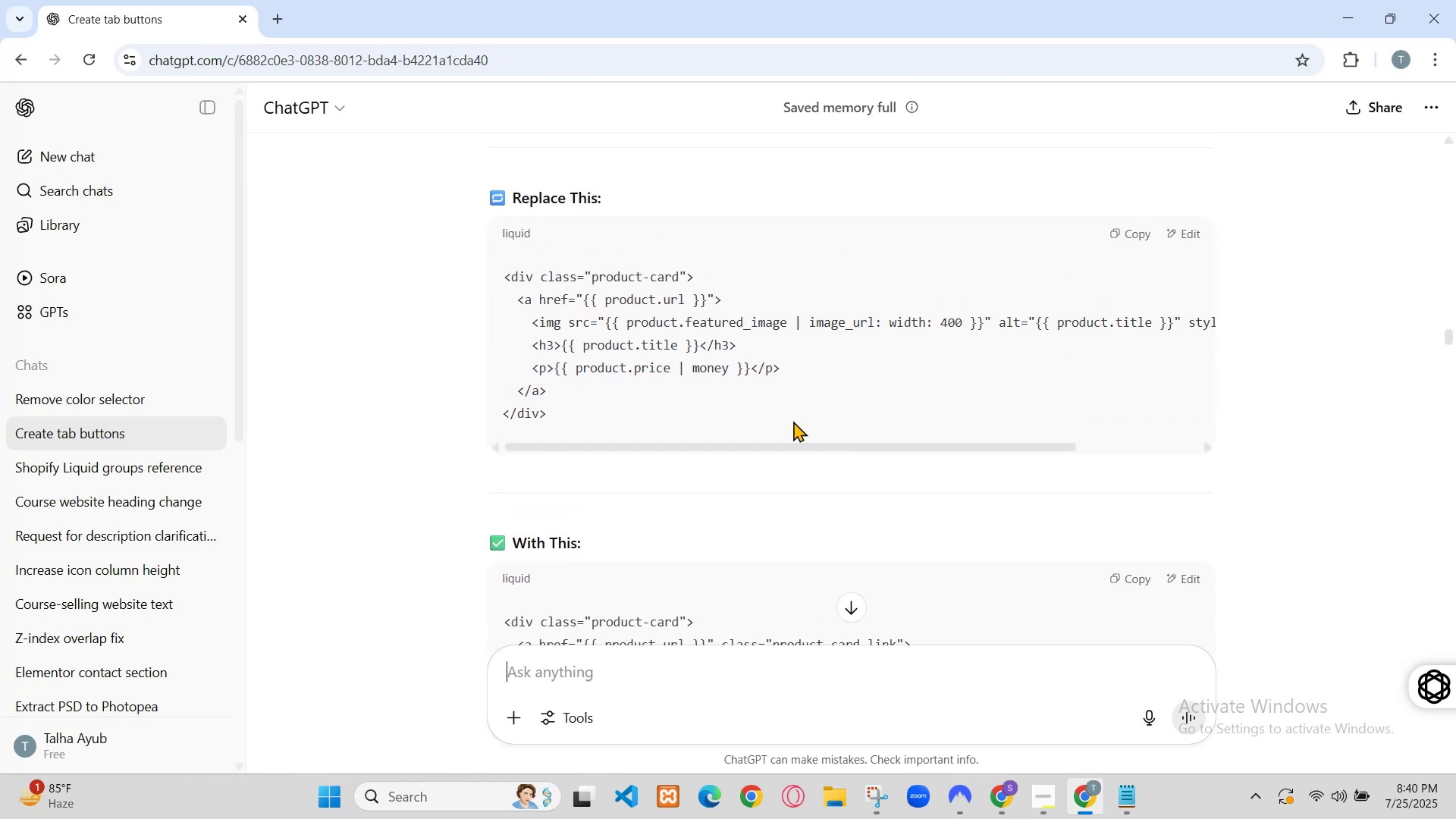 
scroll: coordinate [453, 481], scroll_direction: down, amount: 2.0
 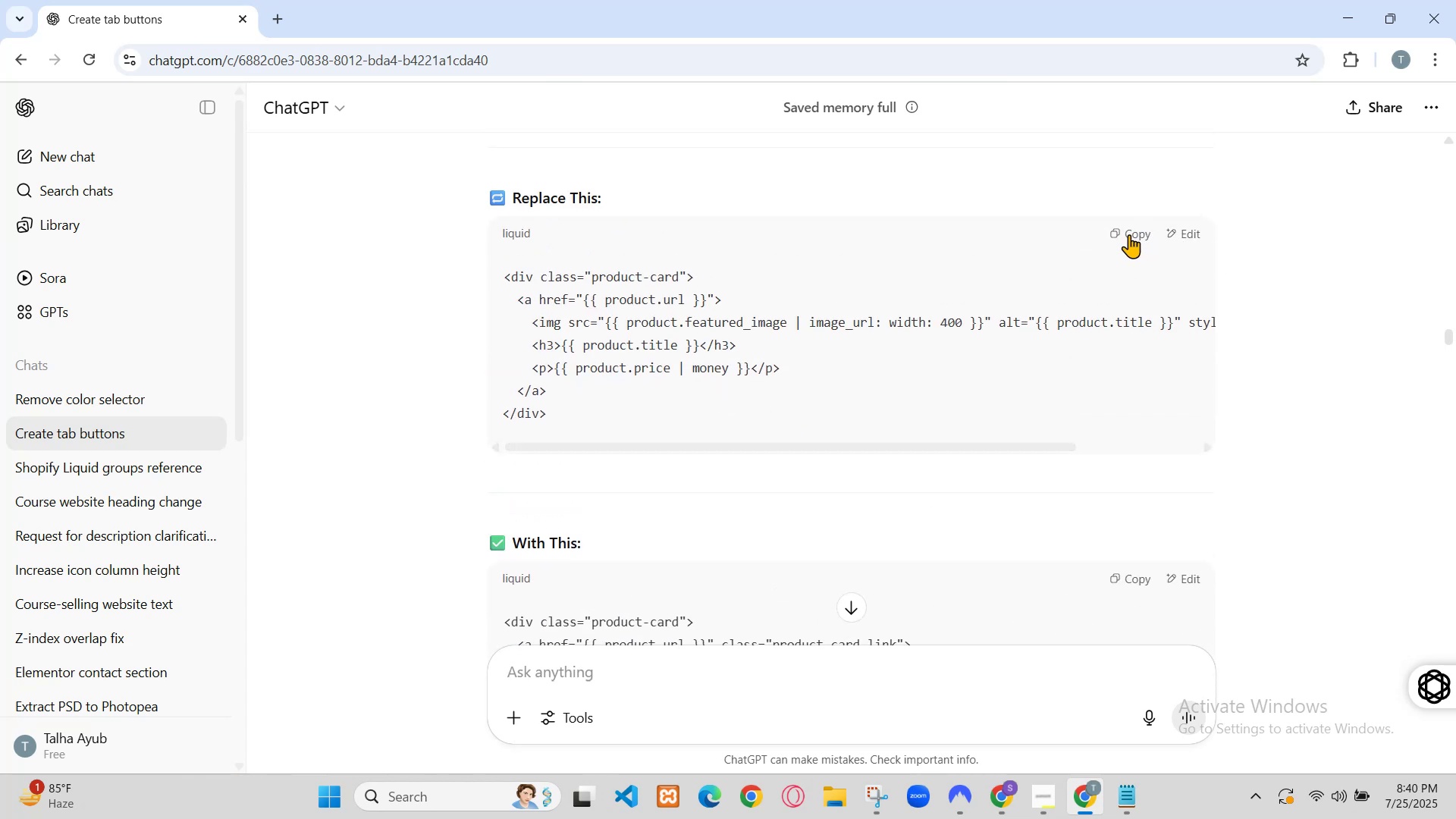 
left_click([443, 486])
 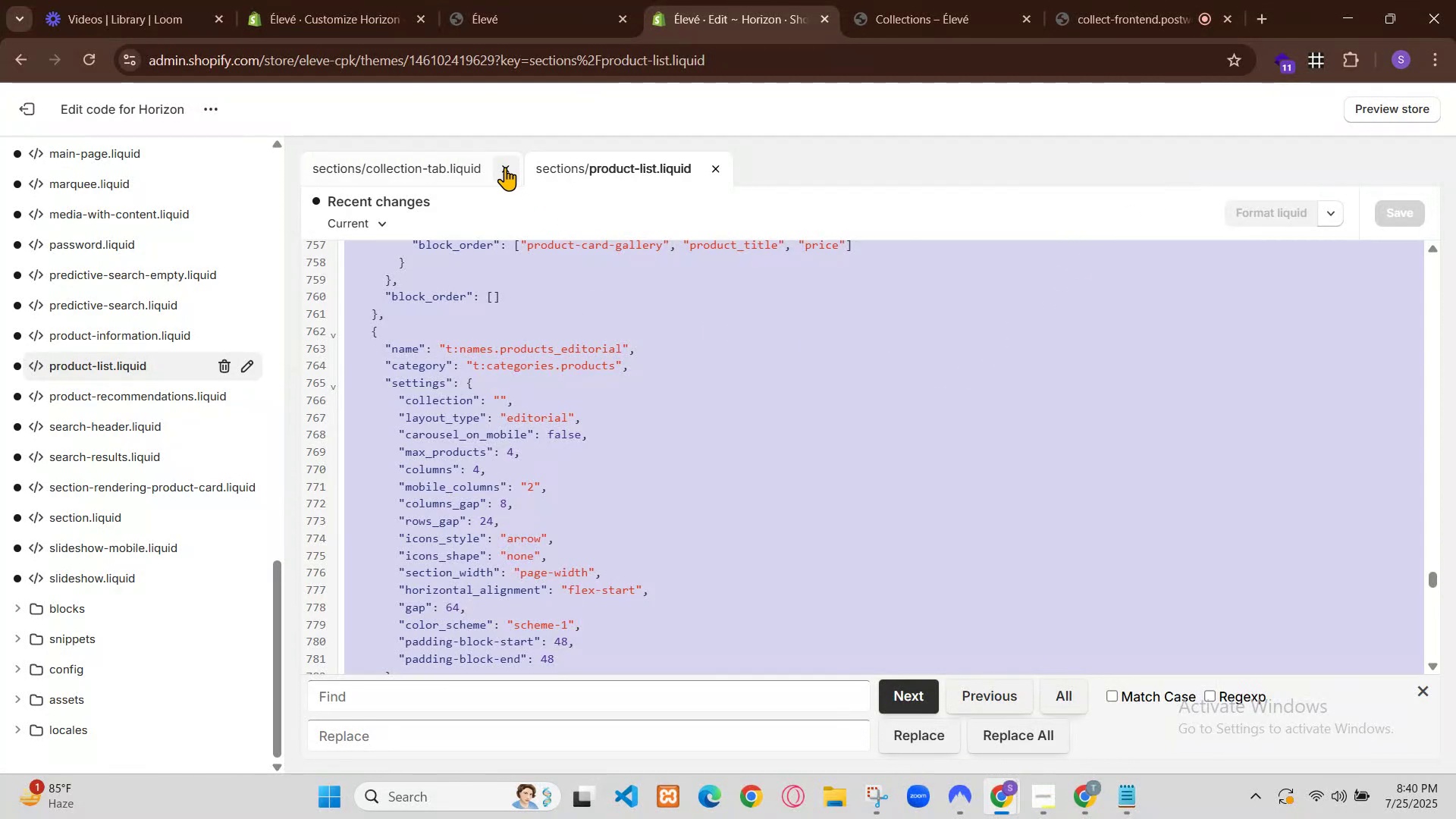 
left_click([625, 20])
 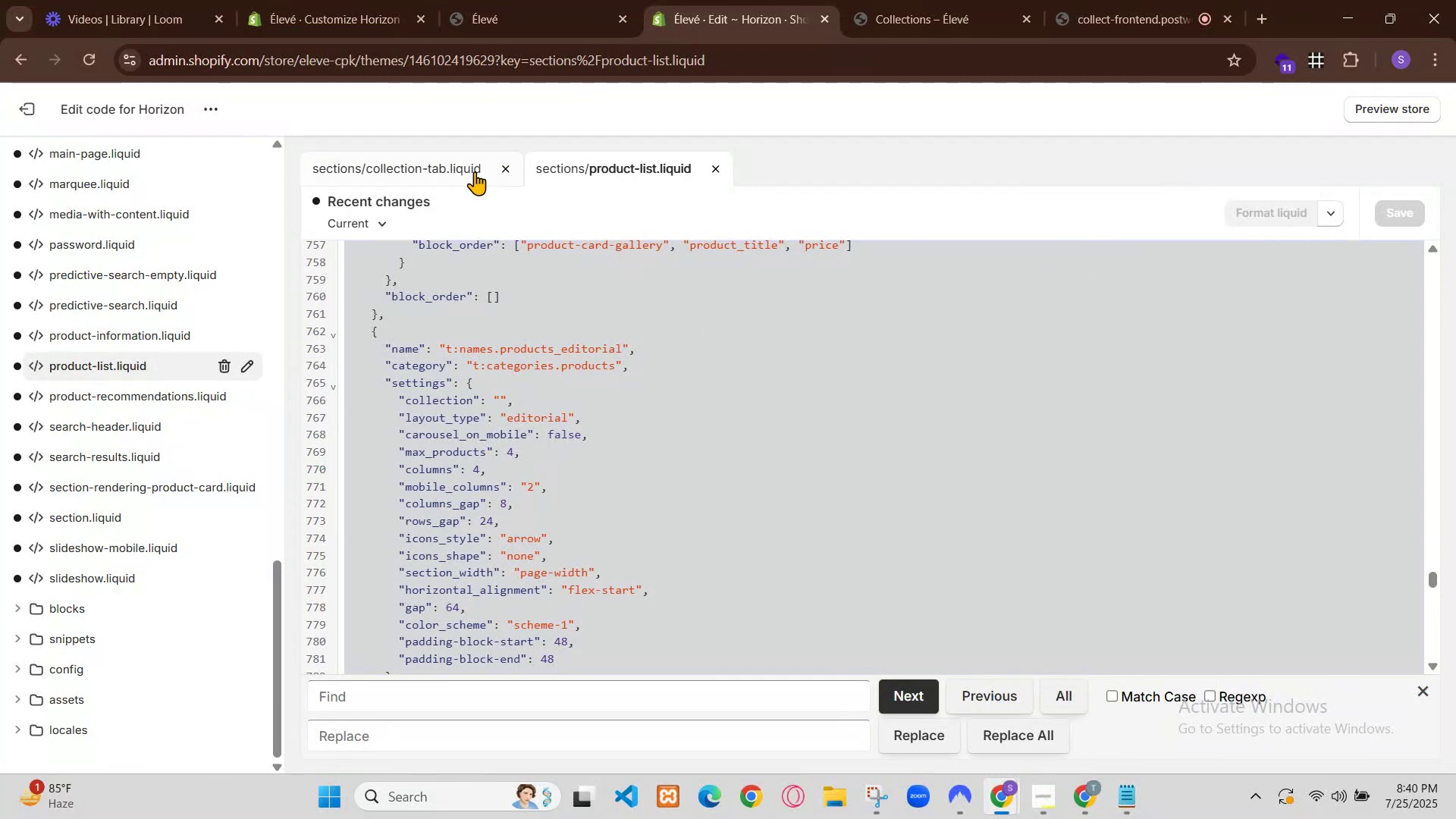 
left_click([278, 2])
 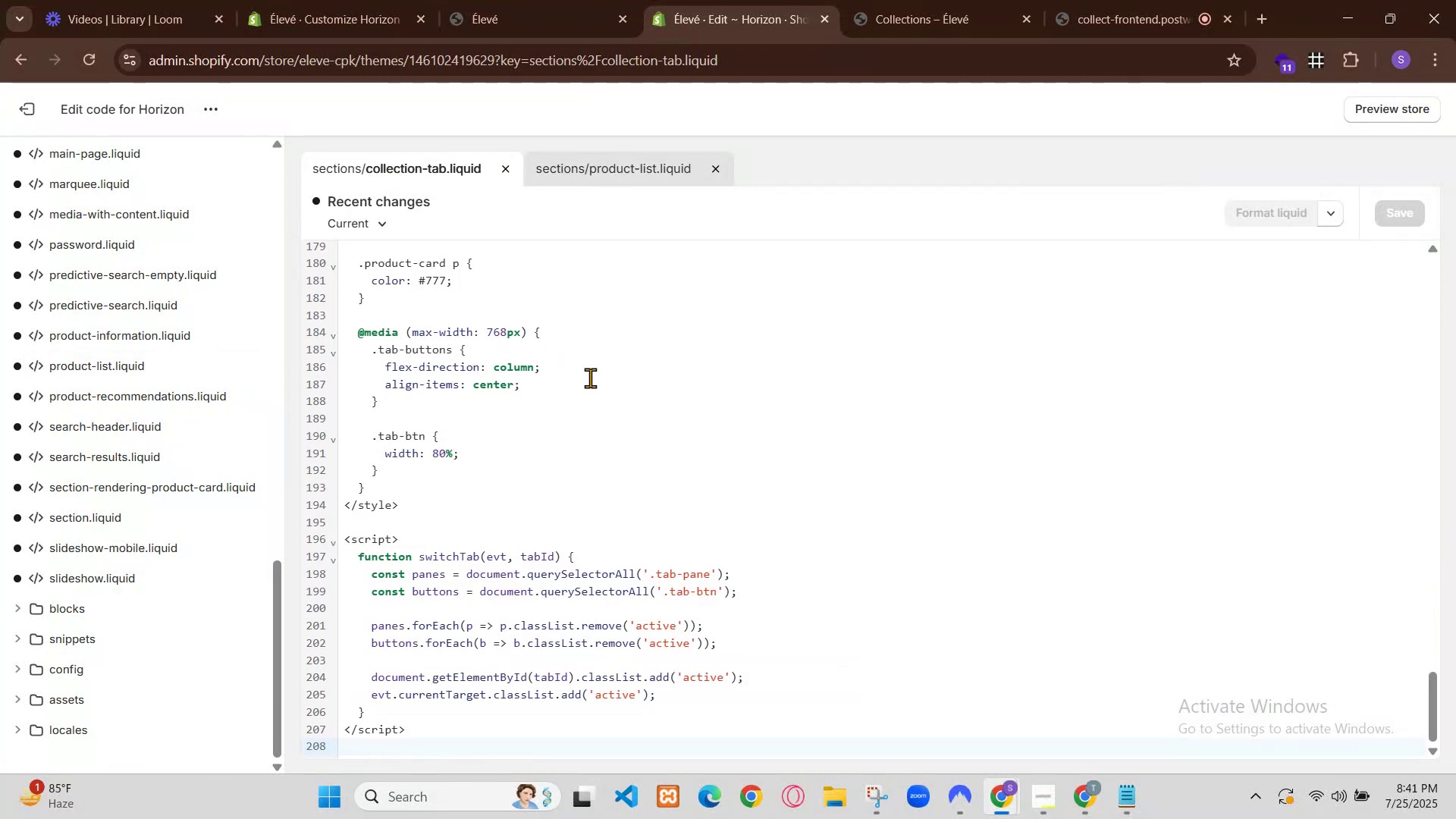 
left_click([193, 105])
 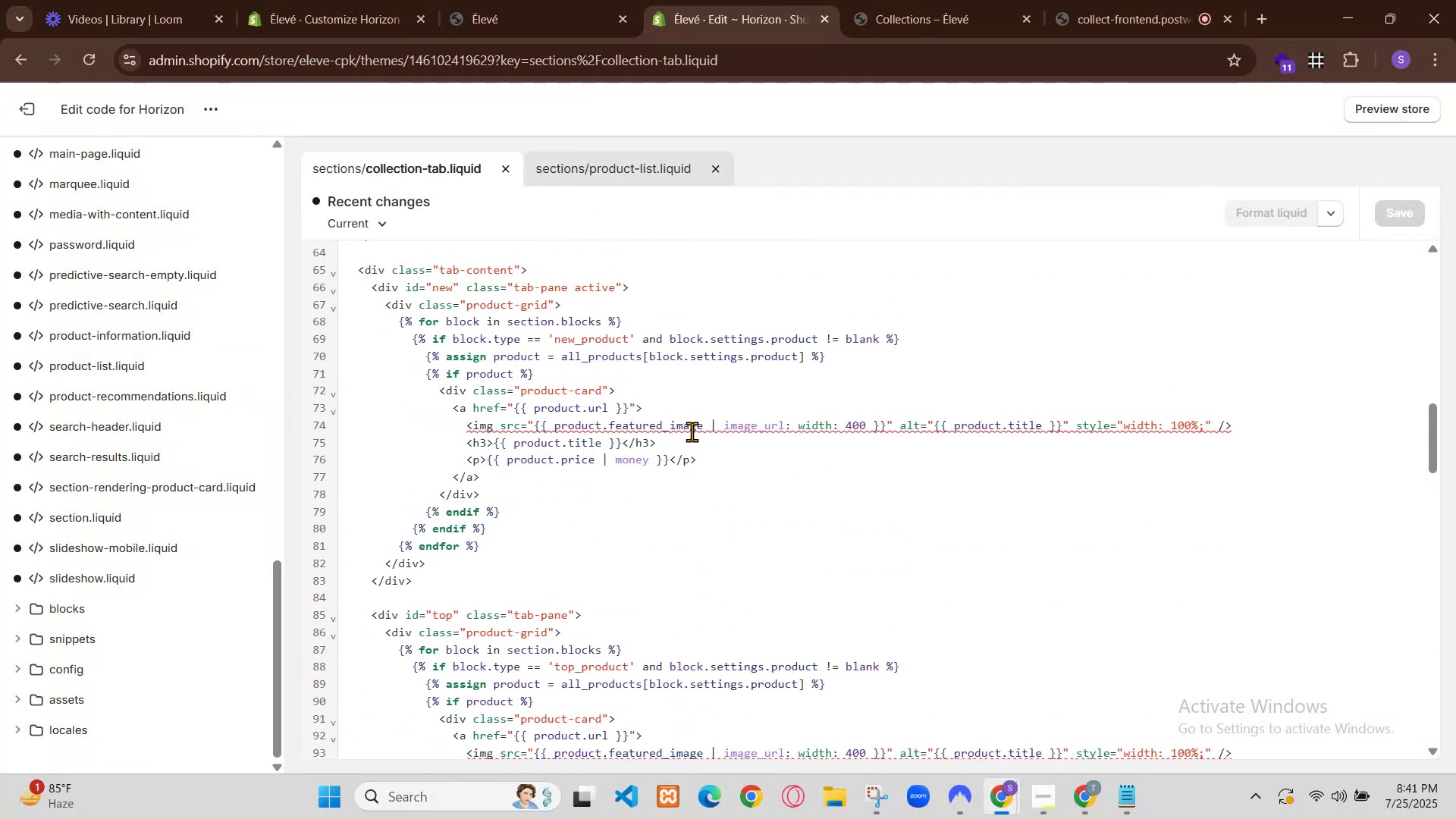 
hold_key(key=ControlLeft, duration=1.75)
left_click([136, 289])
 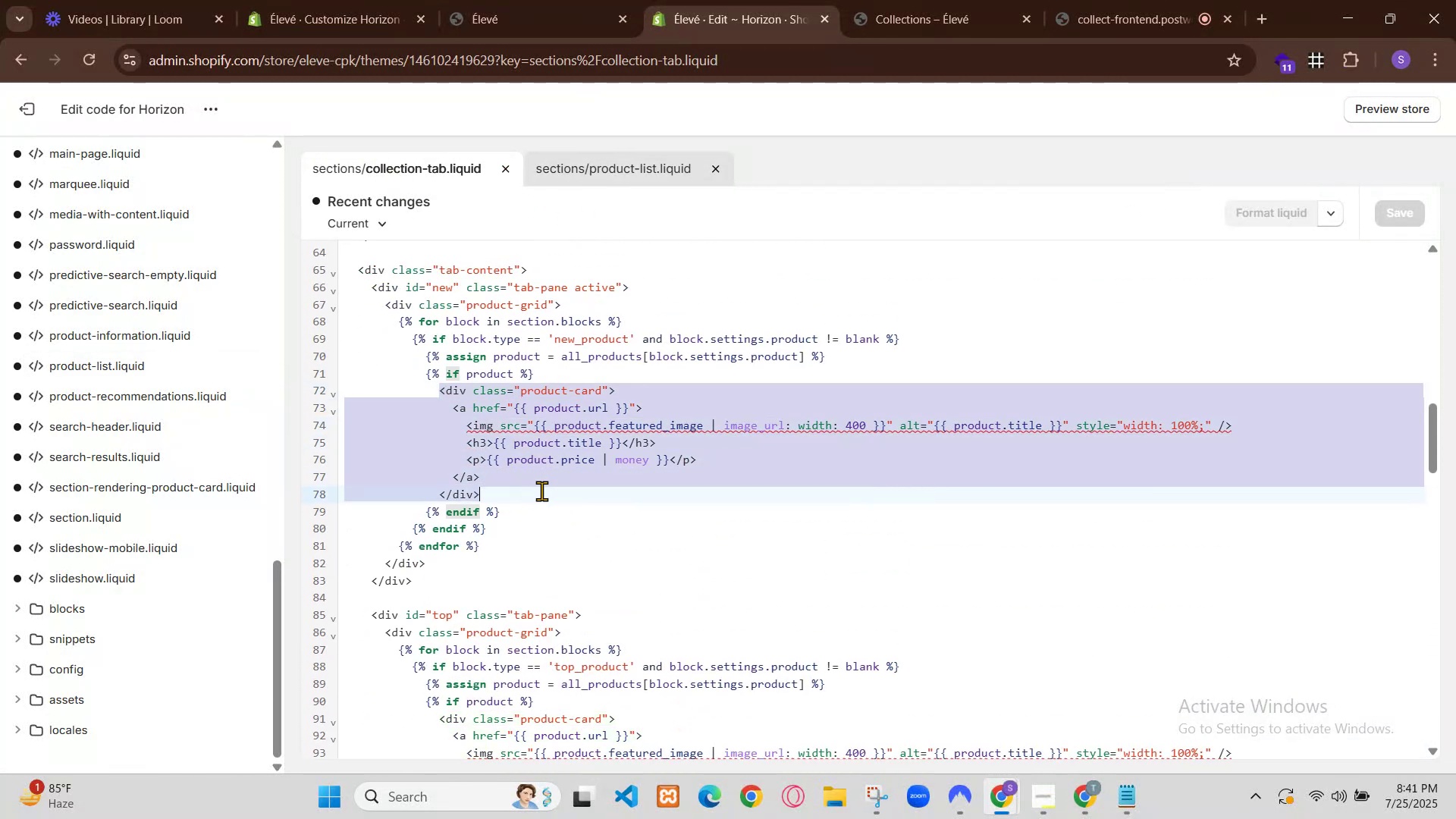 
left_click([356, 0])
 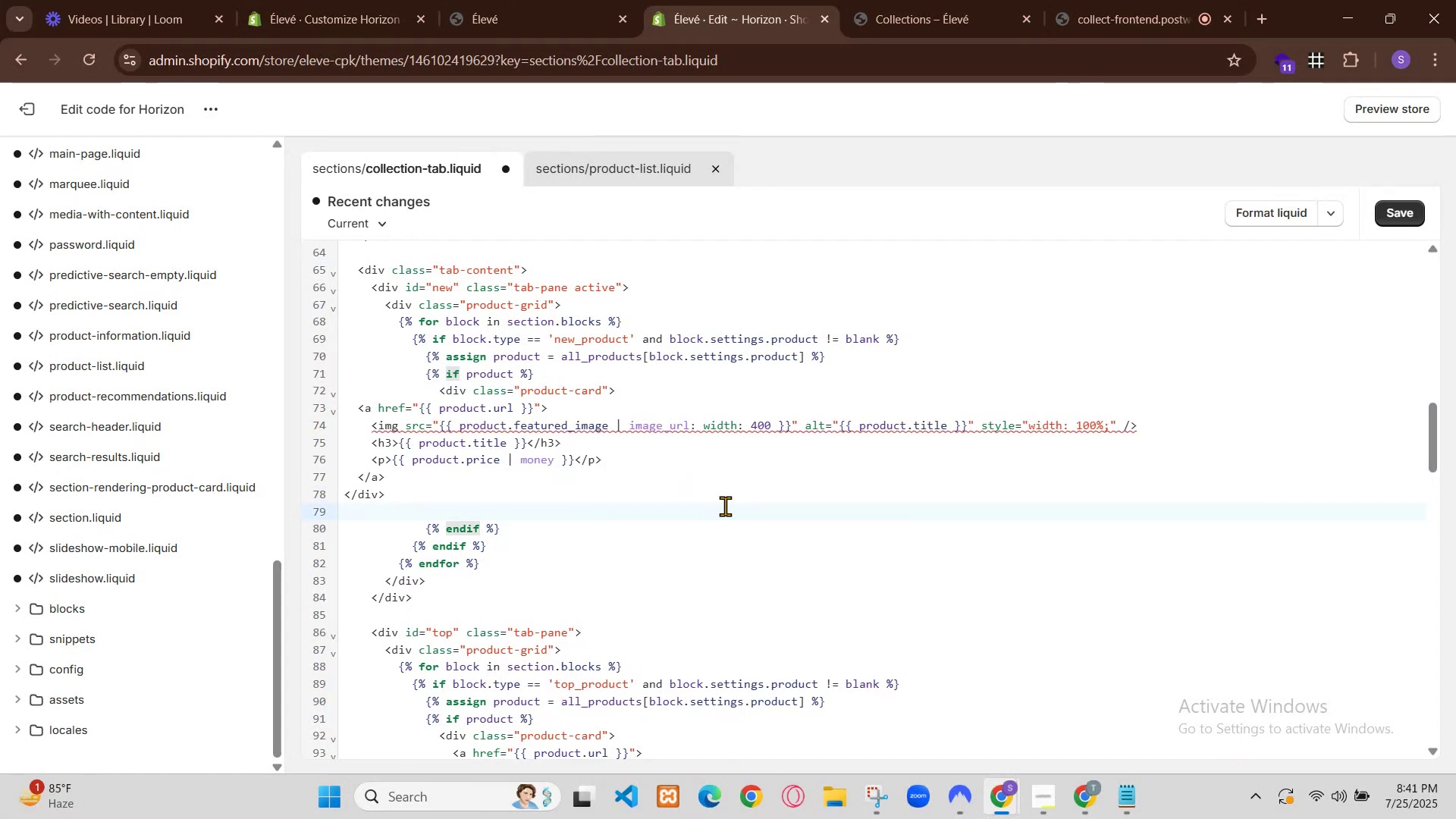 
scroll: coordinate [645, 474], scroll_direction: down, amount: 2.0
 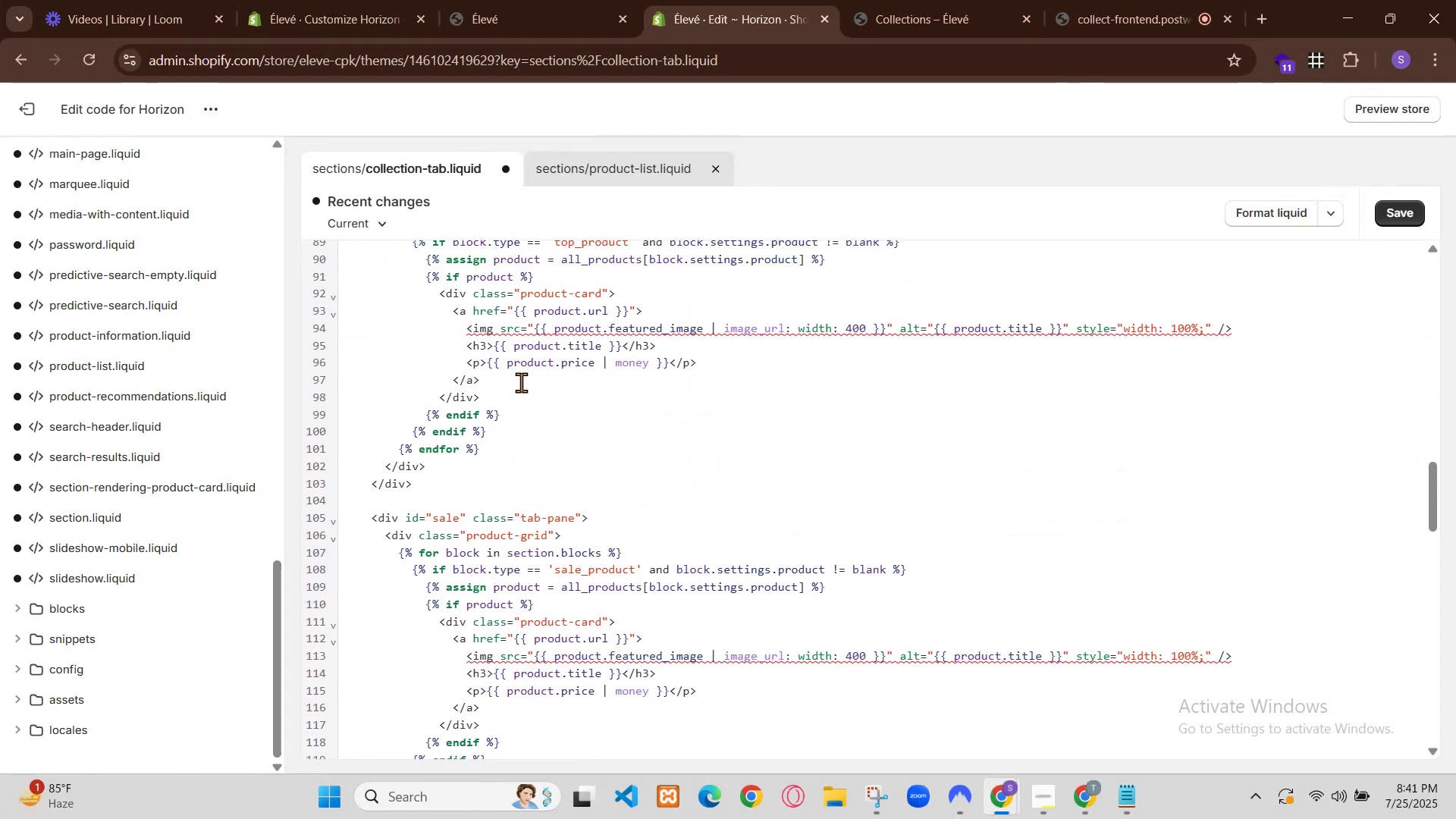 
left_click([535, 0])
 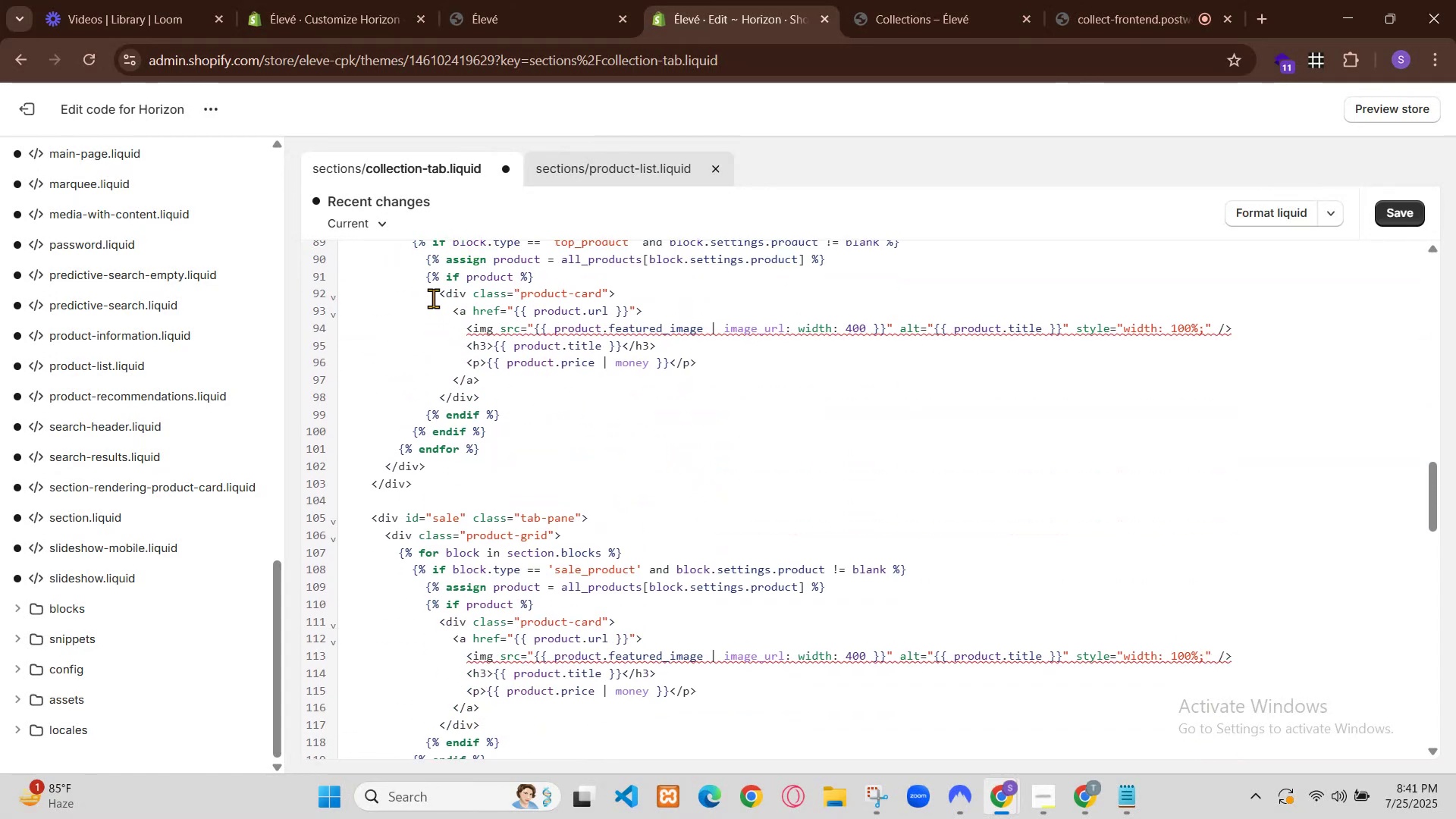 
scroll: coordinate [704, 504], scroll_direction: down, amount: 7.0
 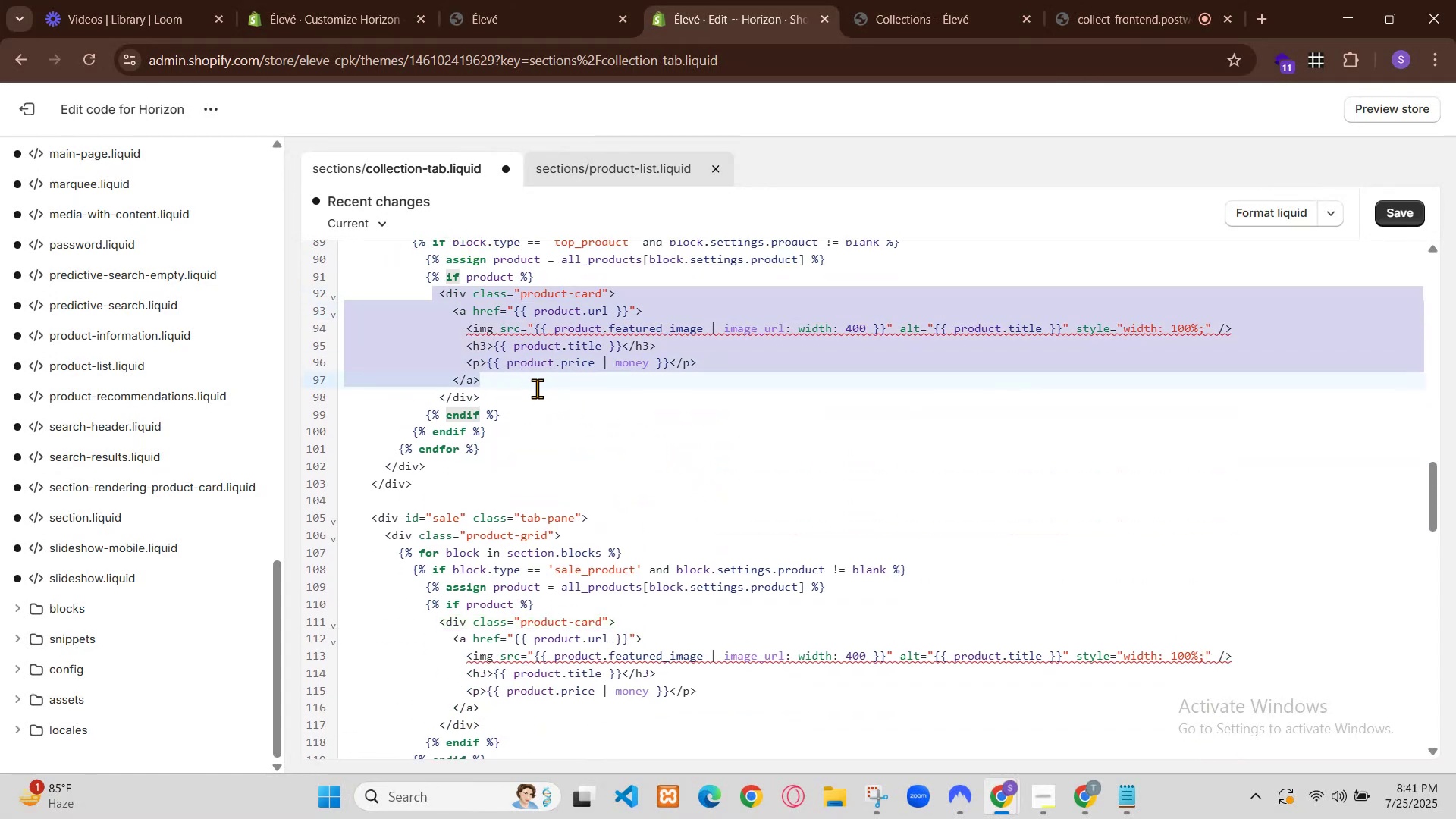 
scroll: coordinate [775, 598], scroll_direction: up, amount: 1.0
 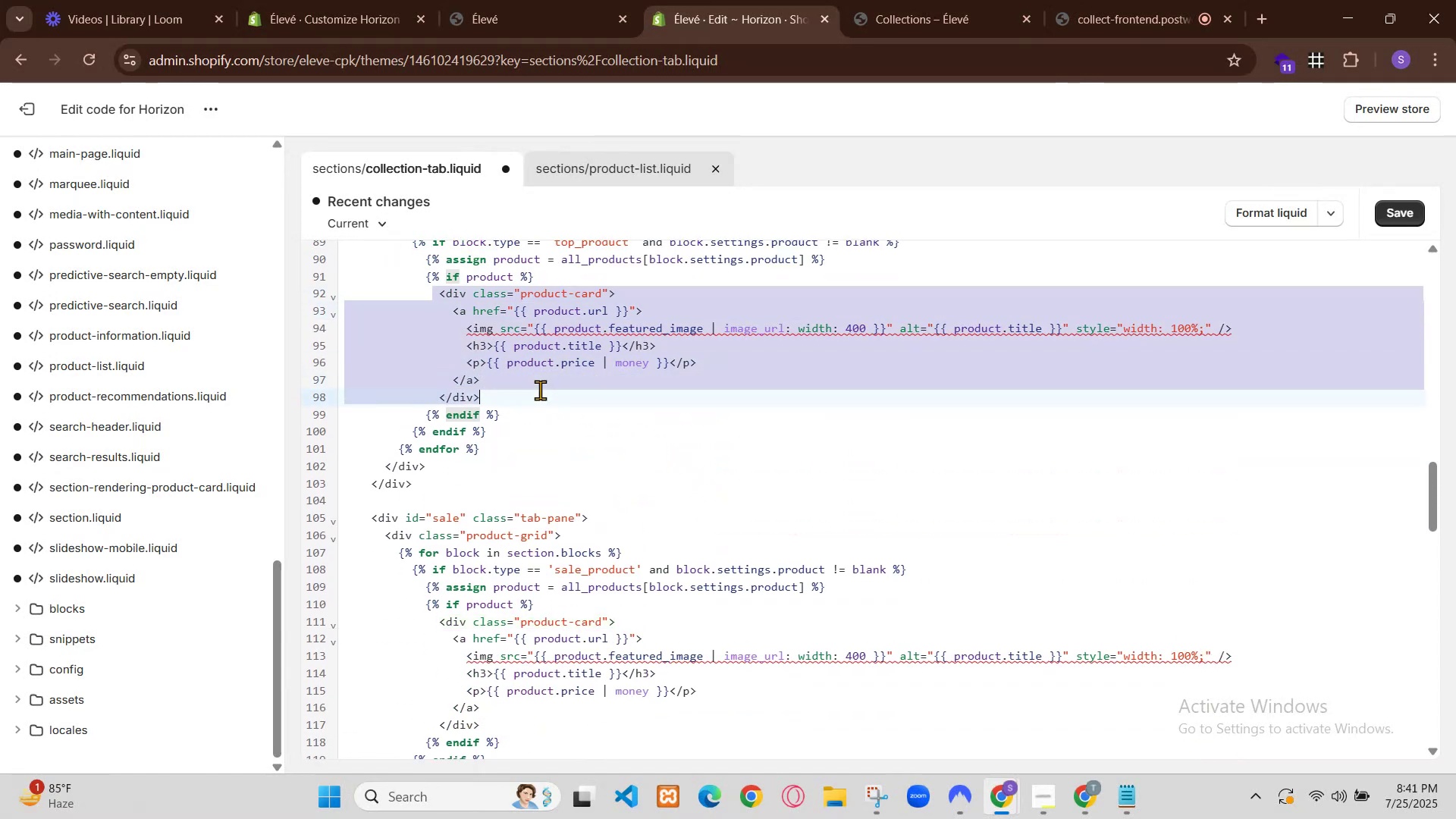 
scroll: coordinate [777, 549], scroll_direction: down, amount: 3.0
 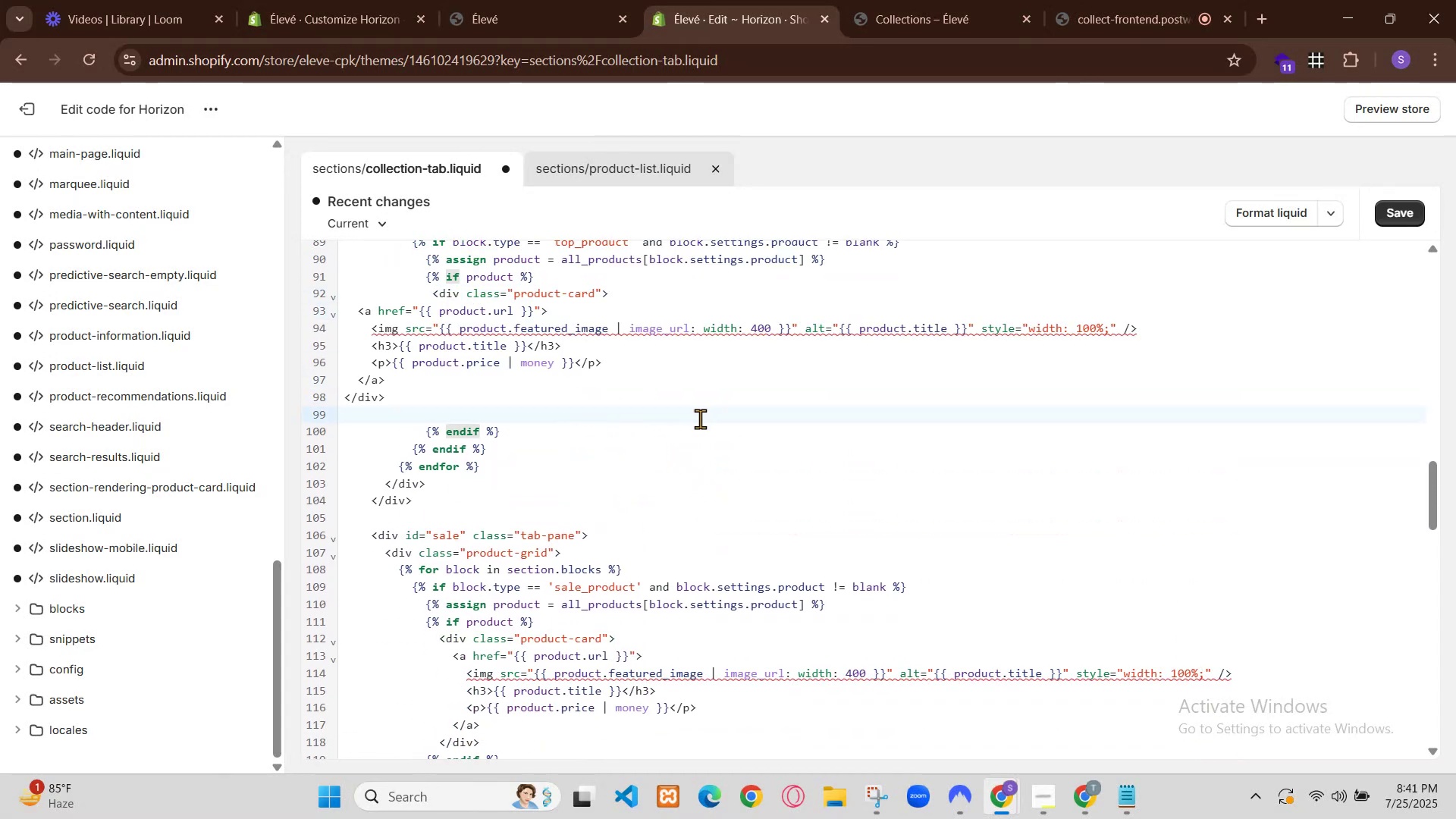 
left_click([932, 0])
 